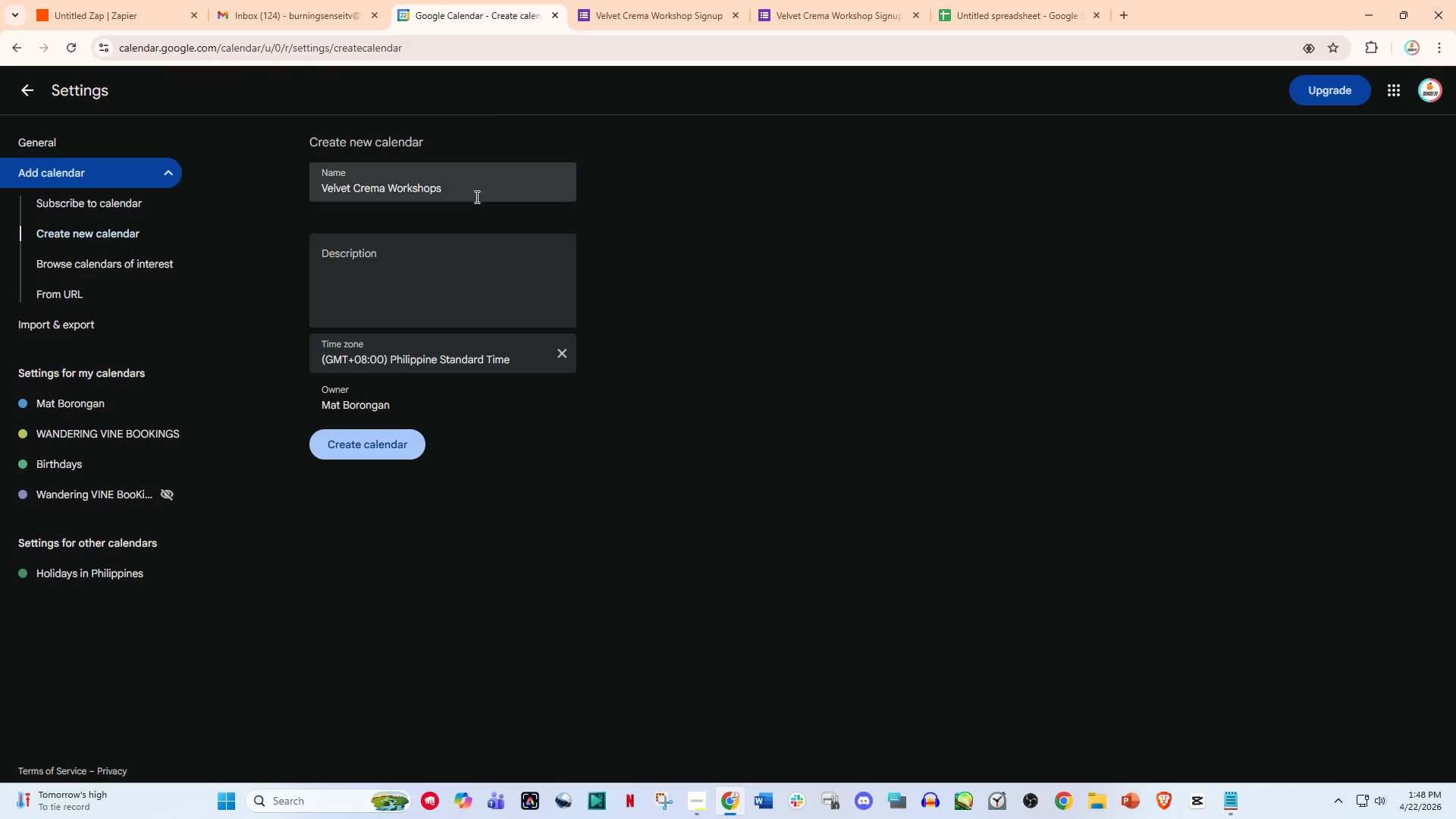 
left_click([439, 253])
 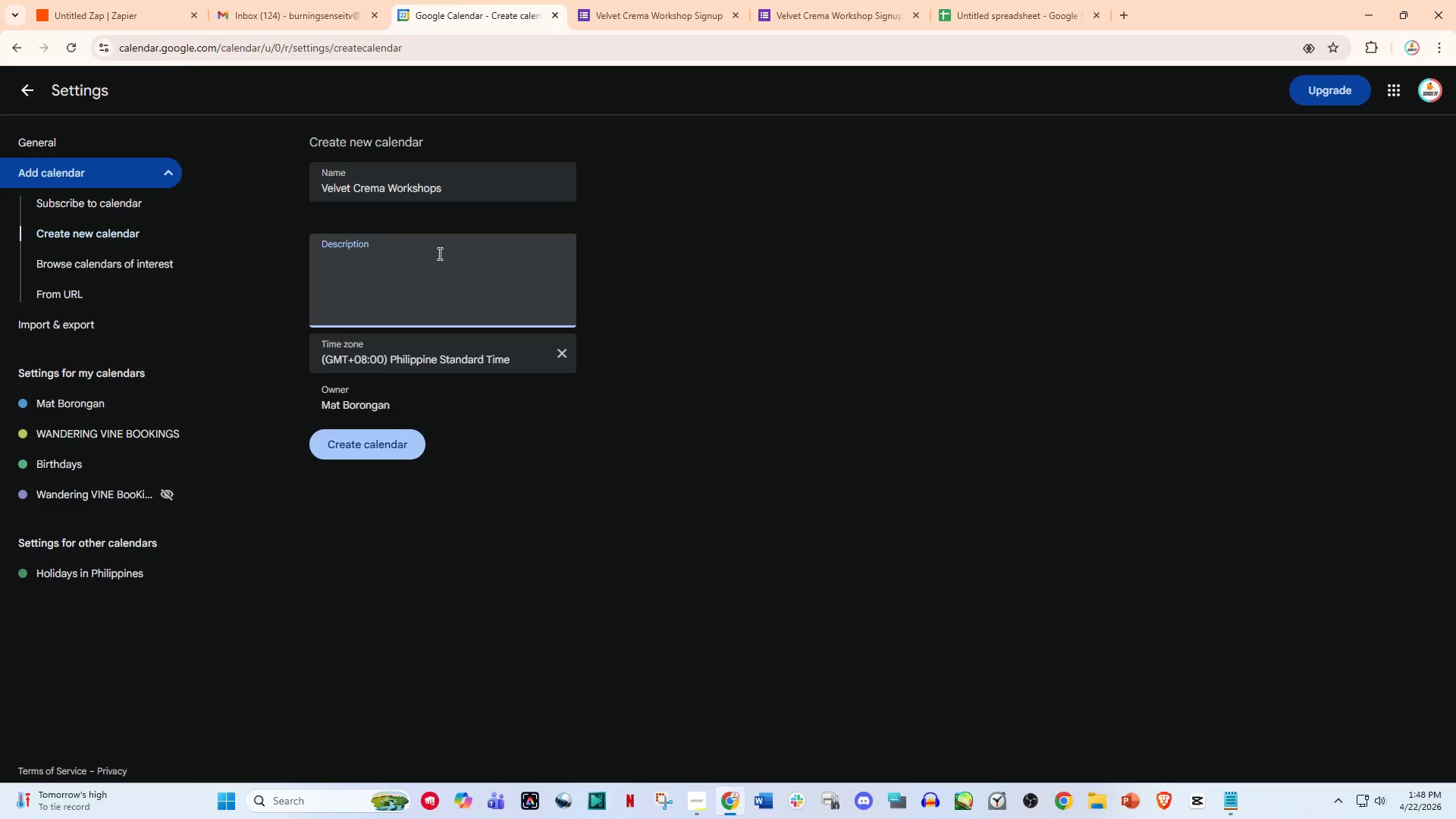 
type(Velvet Crema Cupping Worjs)
key(Backspace)
key(Backspace)
type(kshop)
 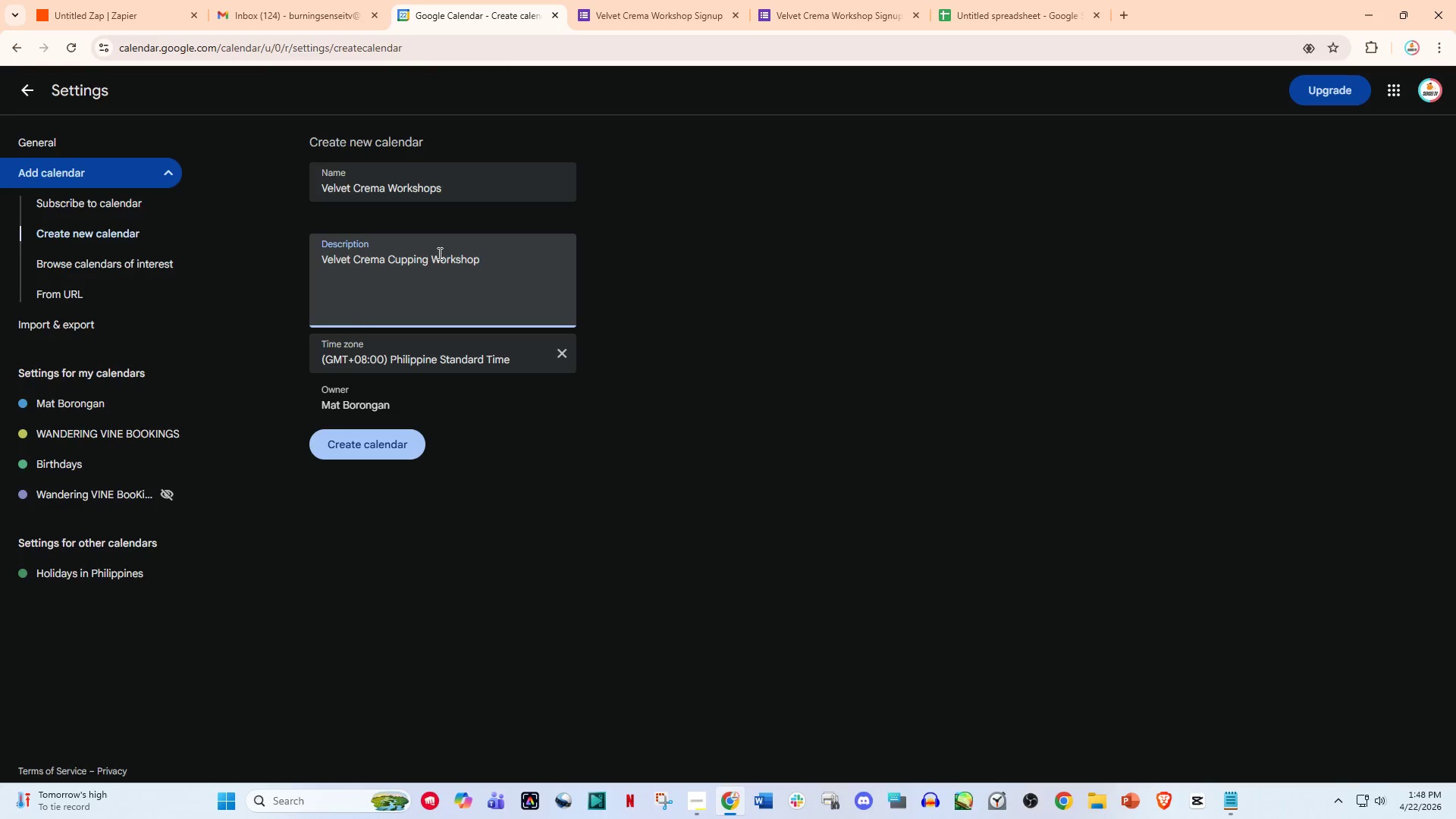 
key(Enter)
 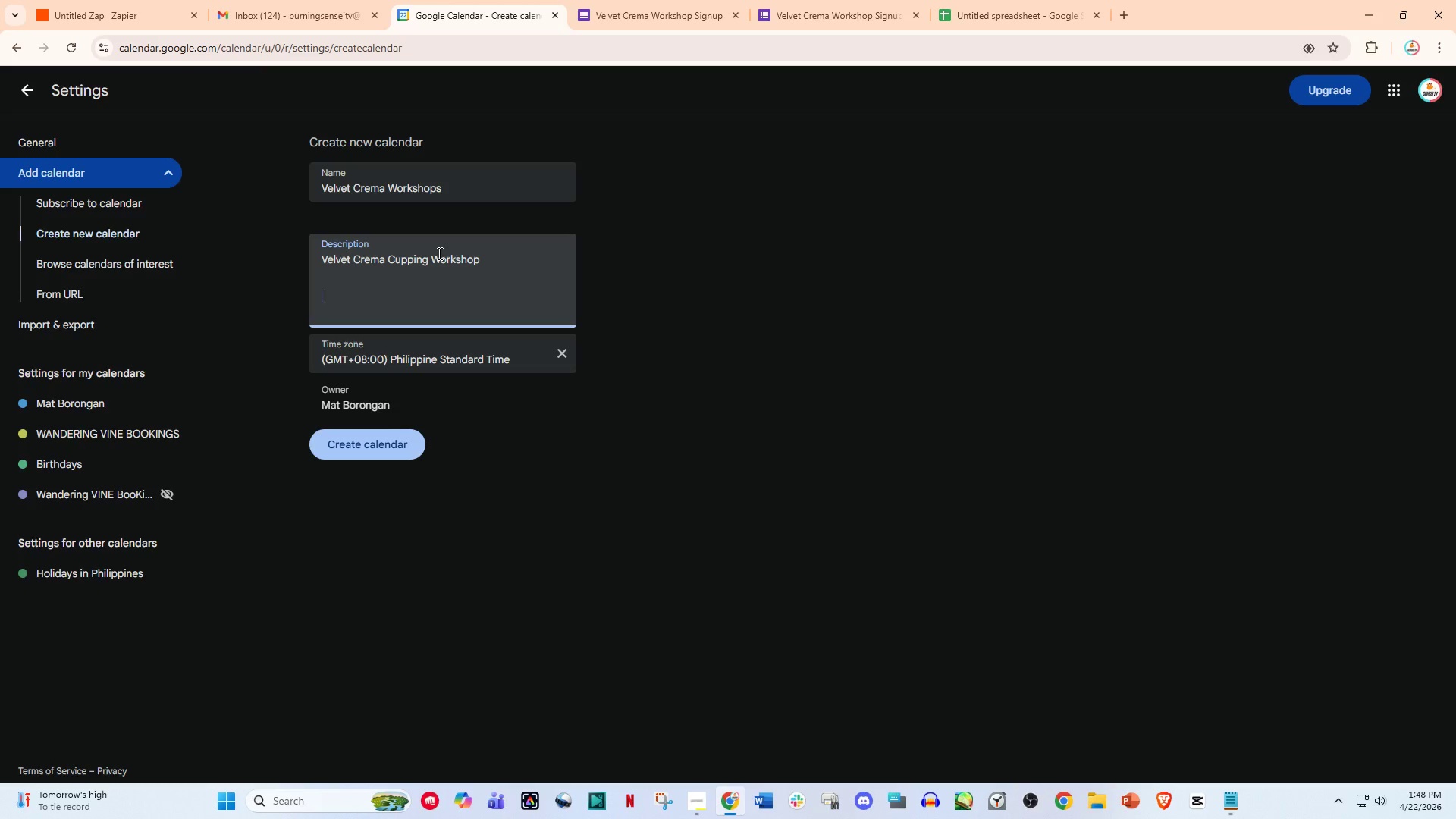 
key(Enter)
 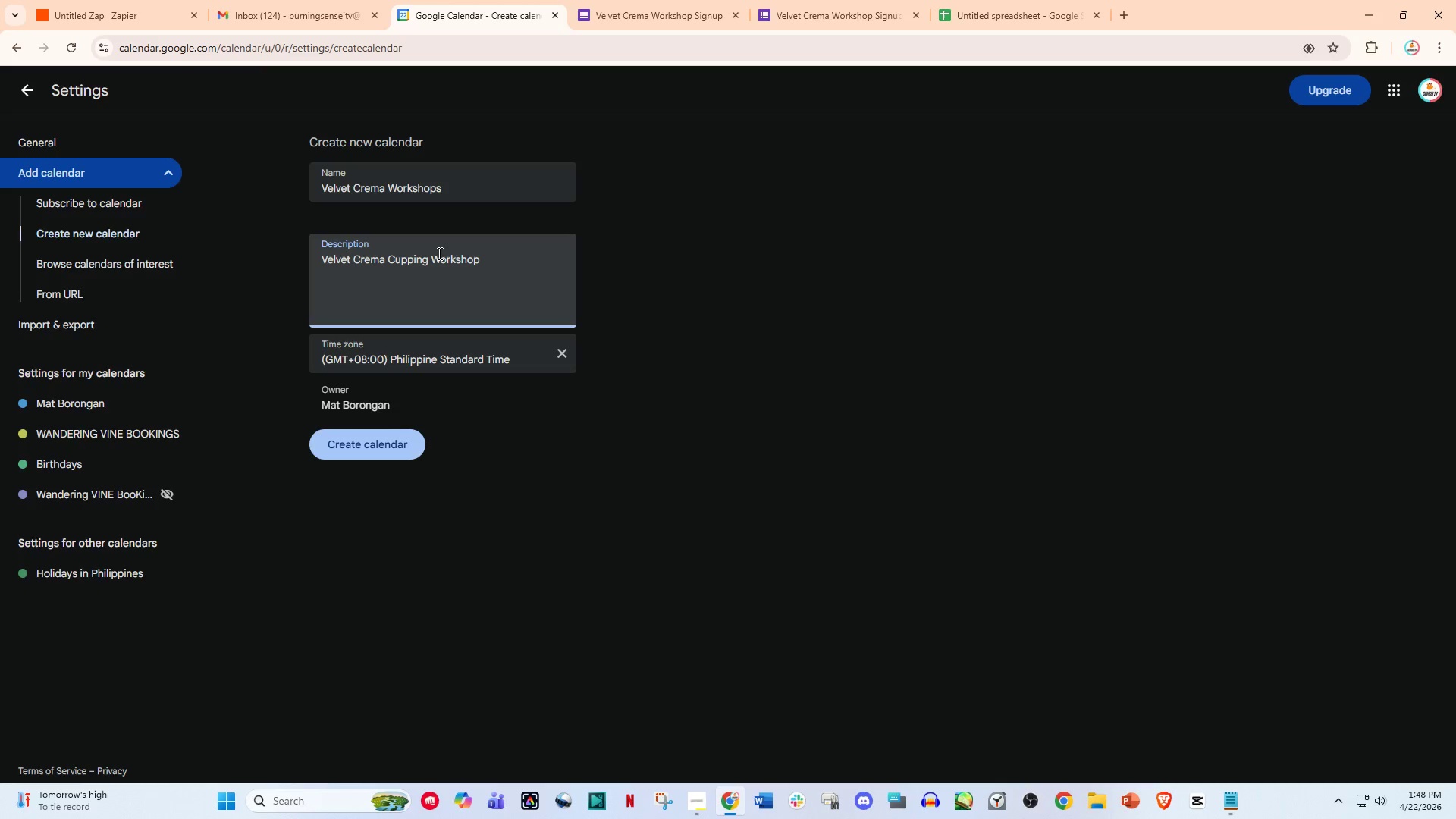 
type(Name:)
 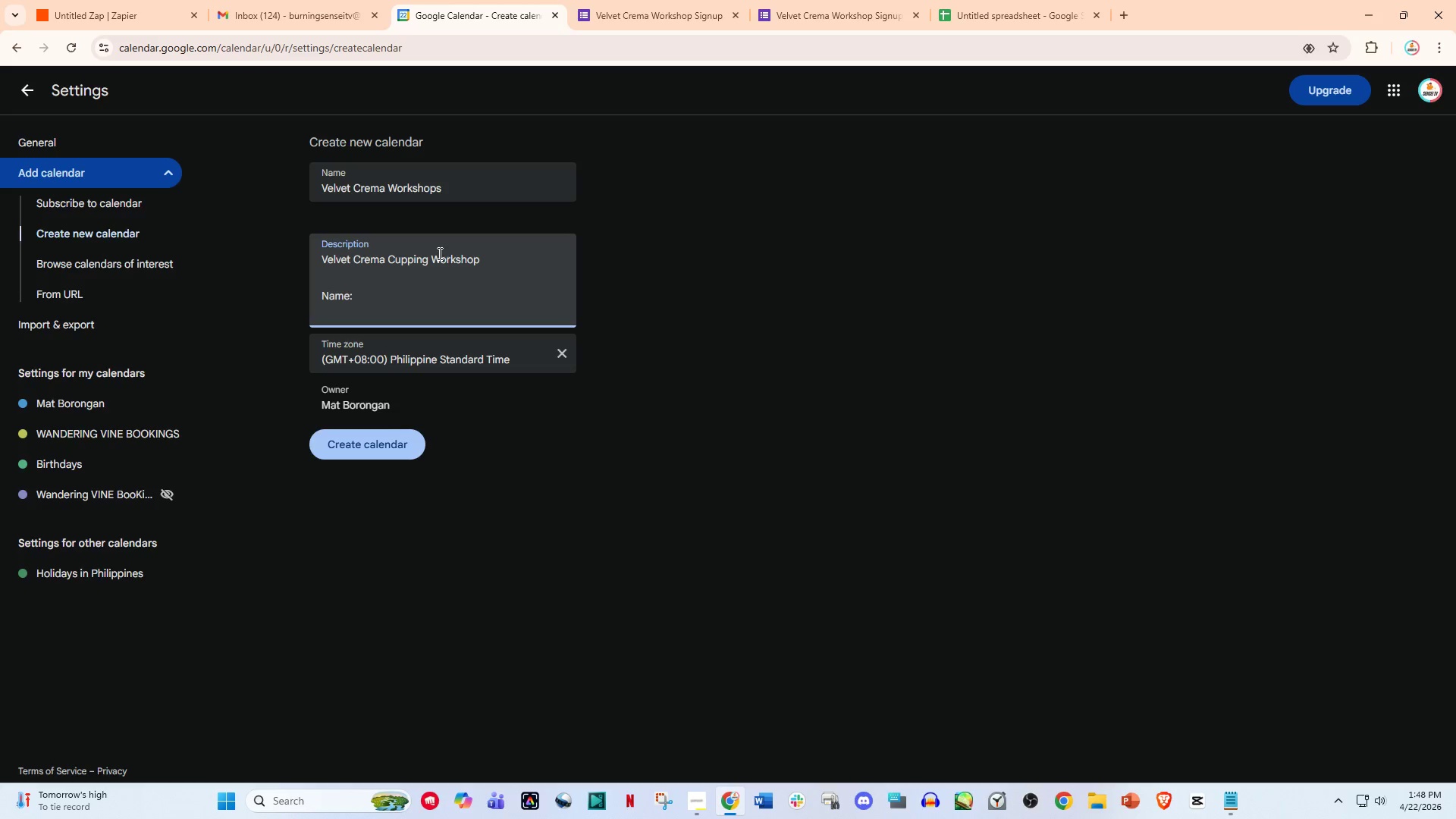 
key(Enter)
 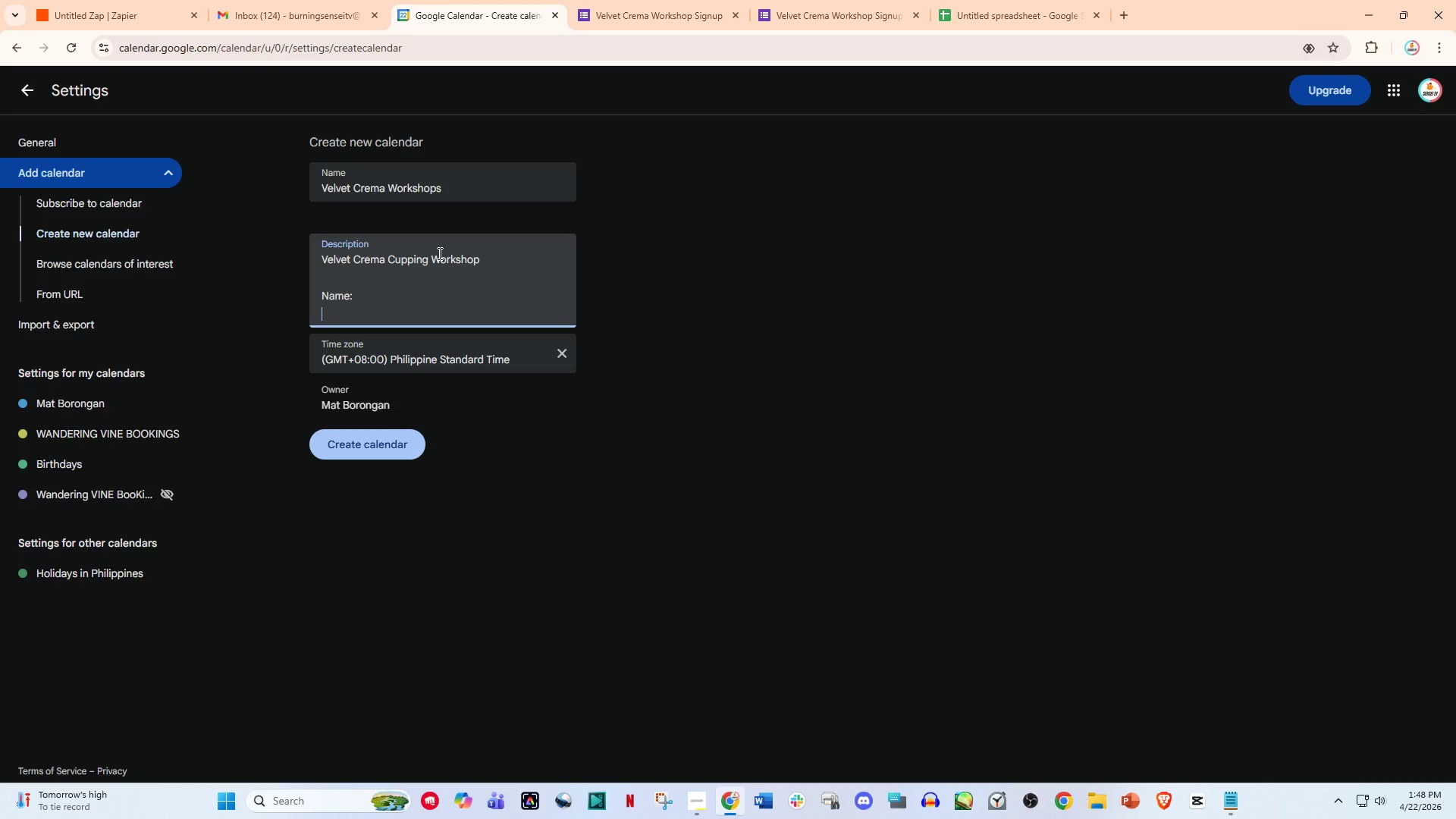 
type(Email:)
 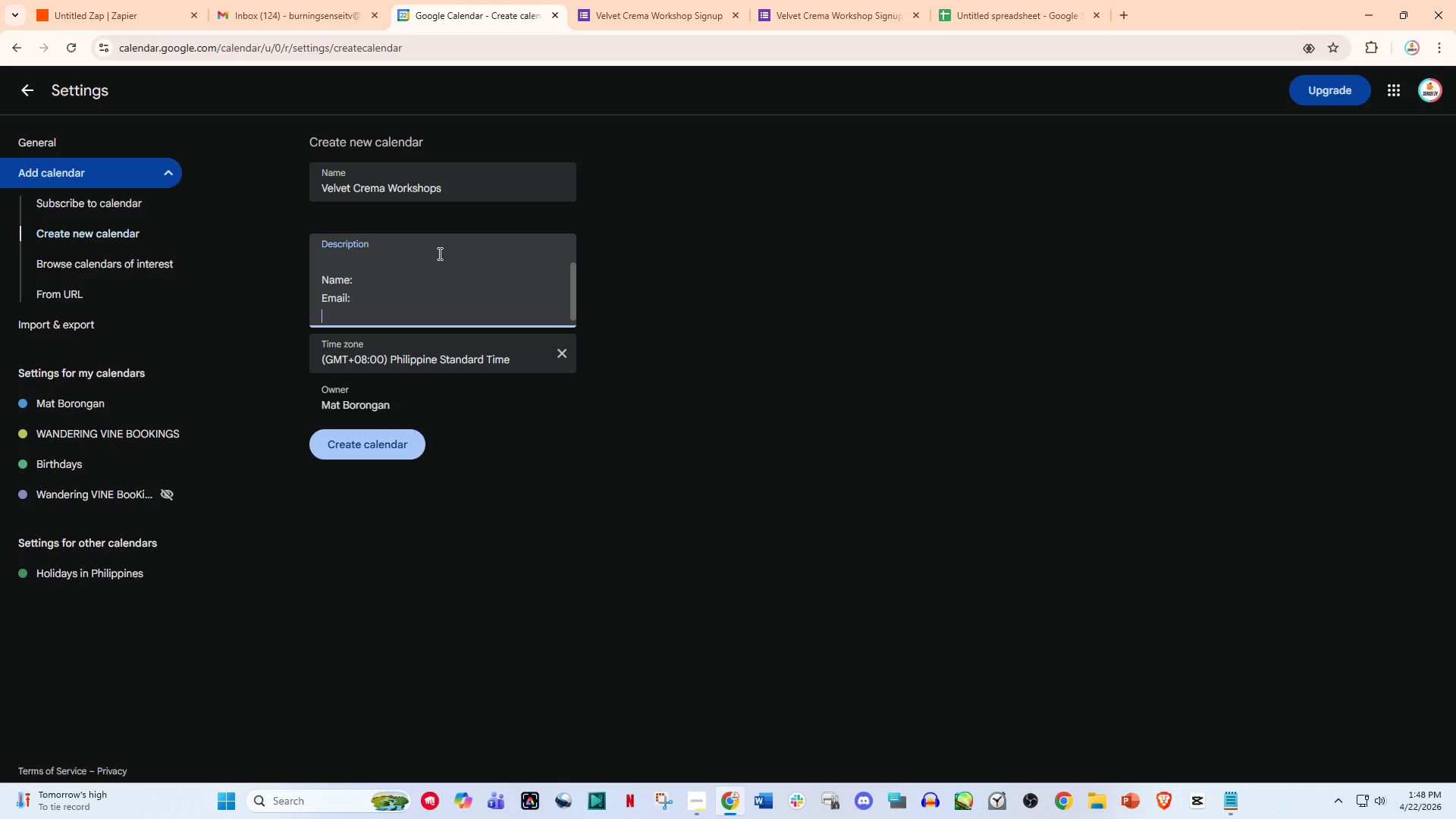 
 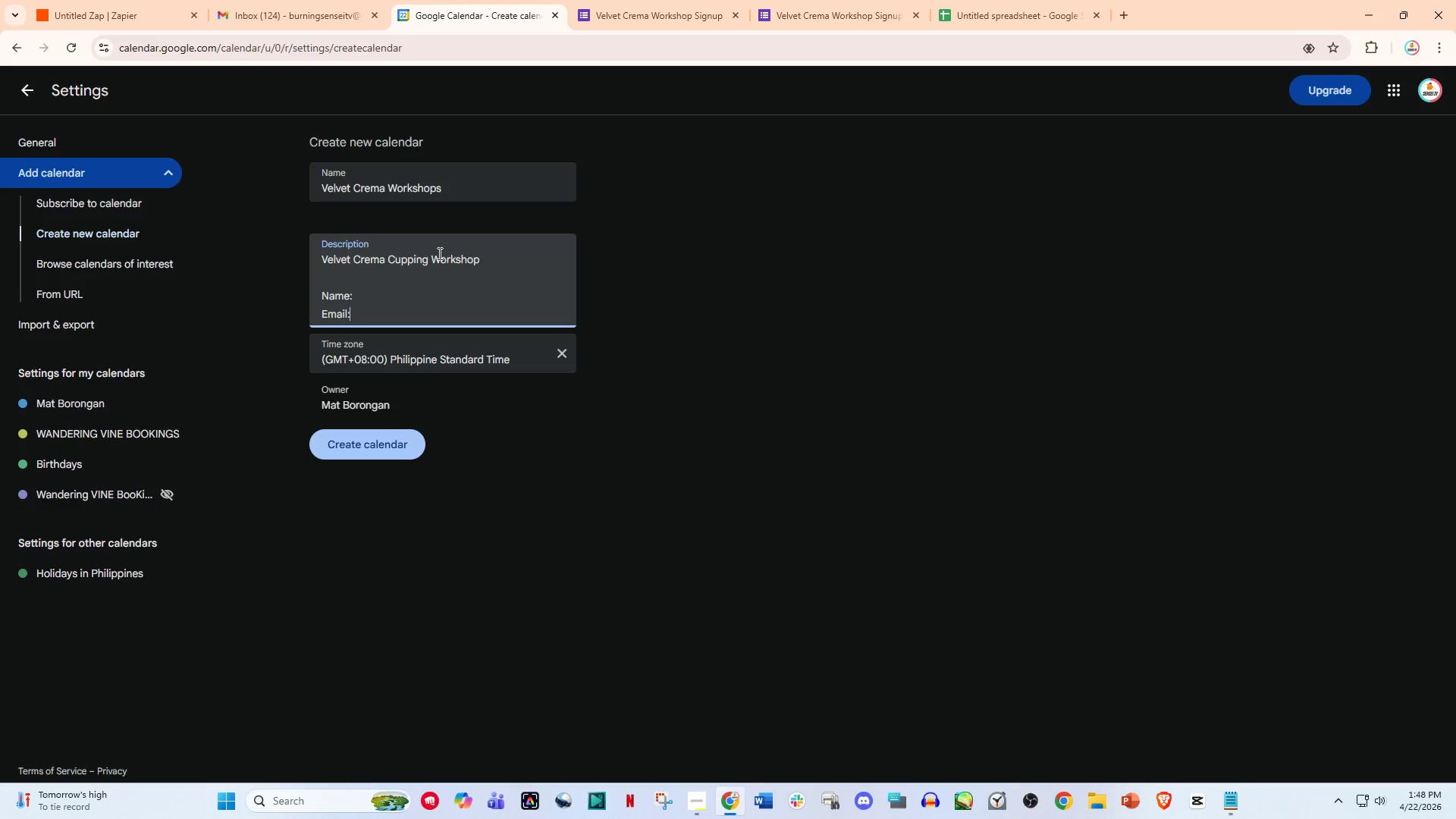 
key(Enter)
 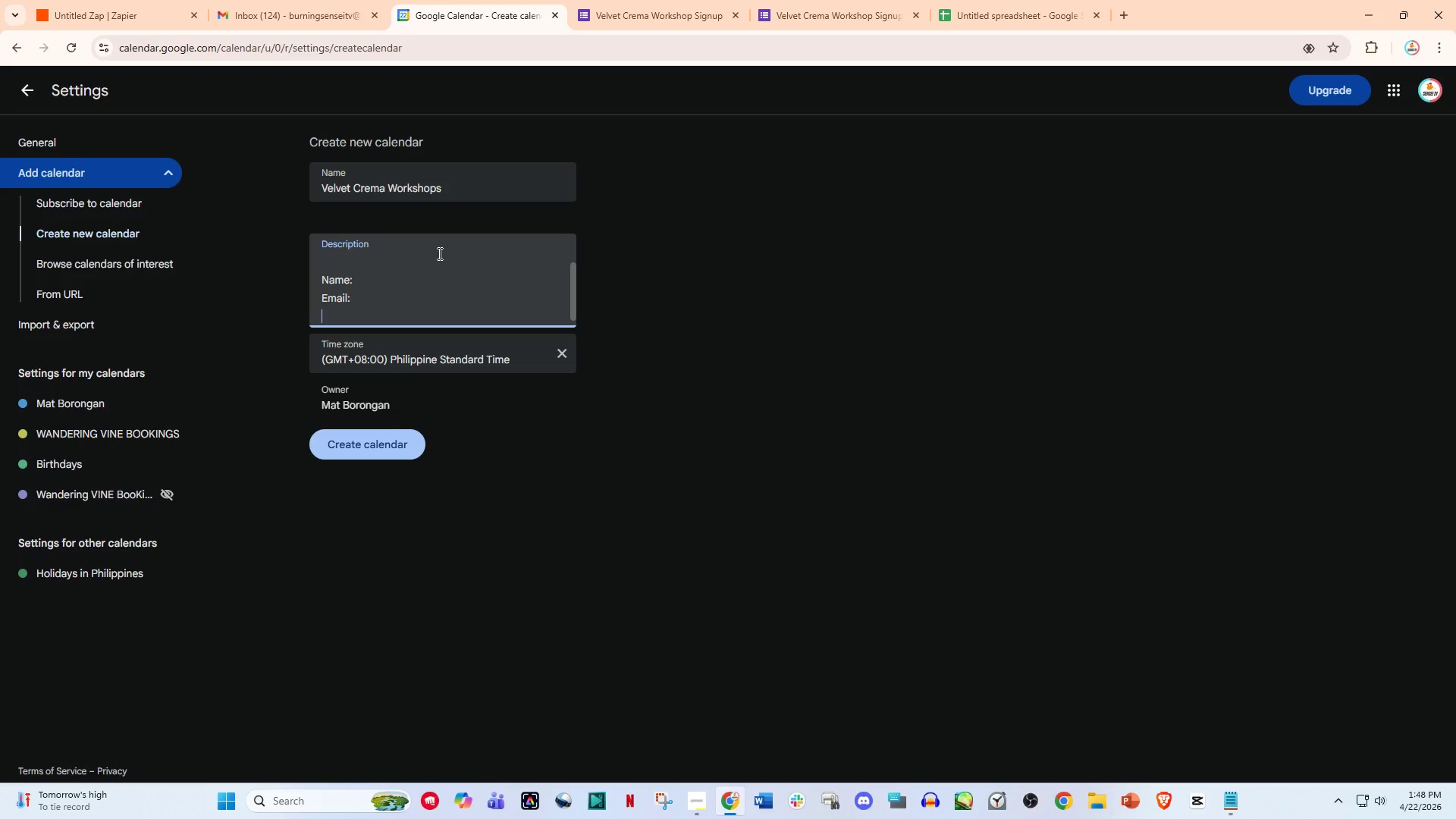 
type(Levelk)
key(Backspace)
type(L)
key(Backspace)
key(Backspace)
type(l:)
 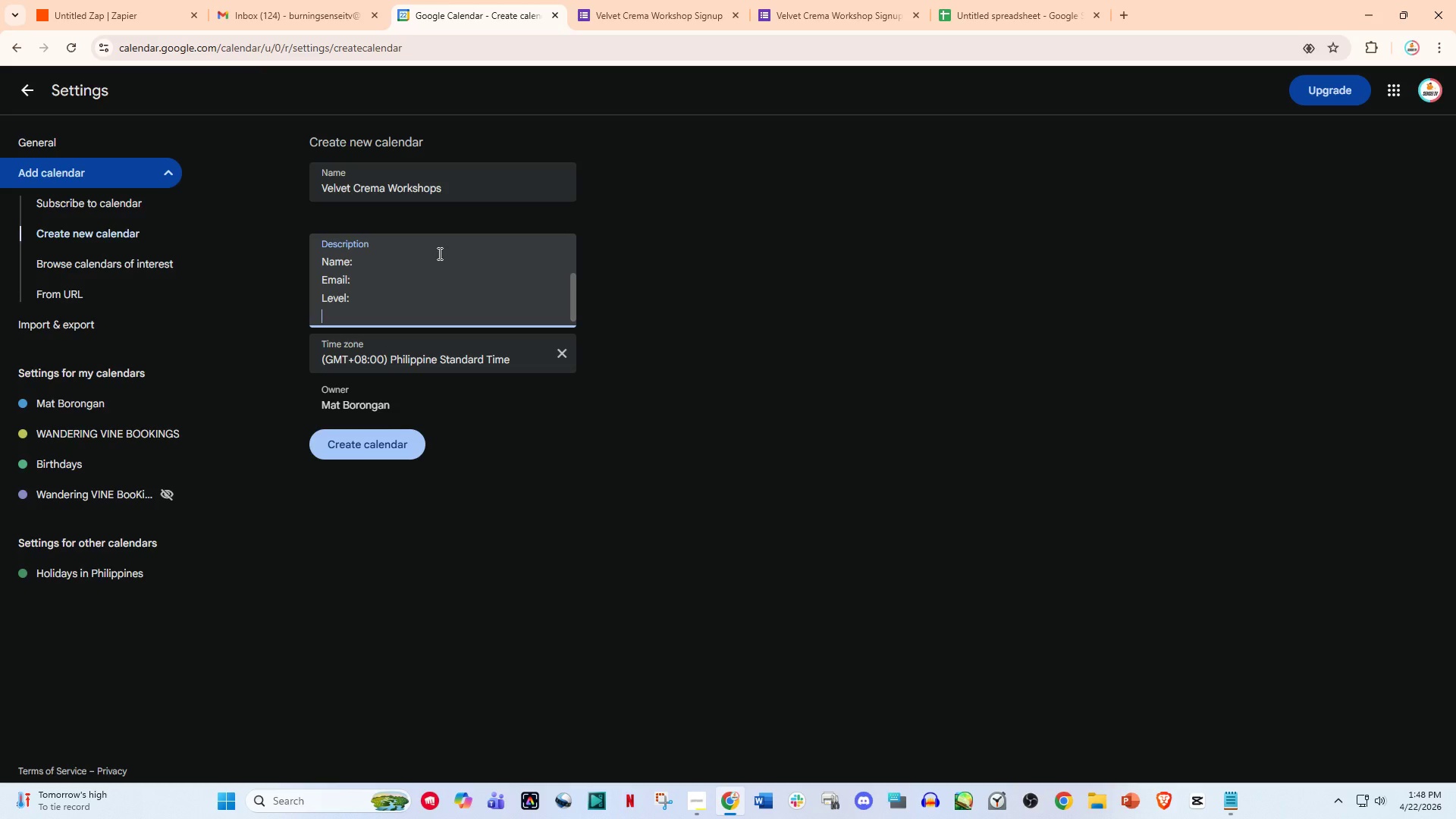 
 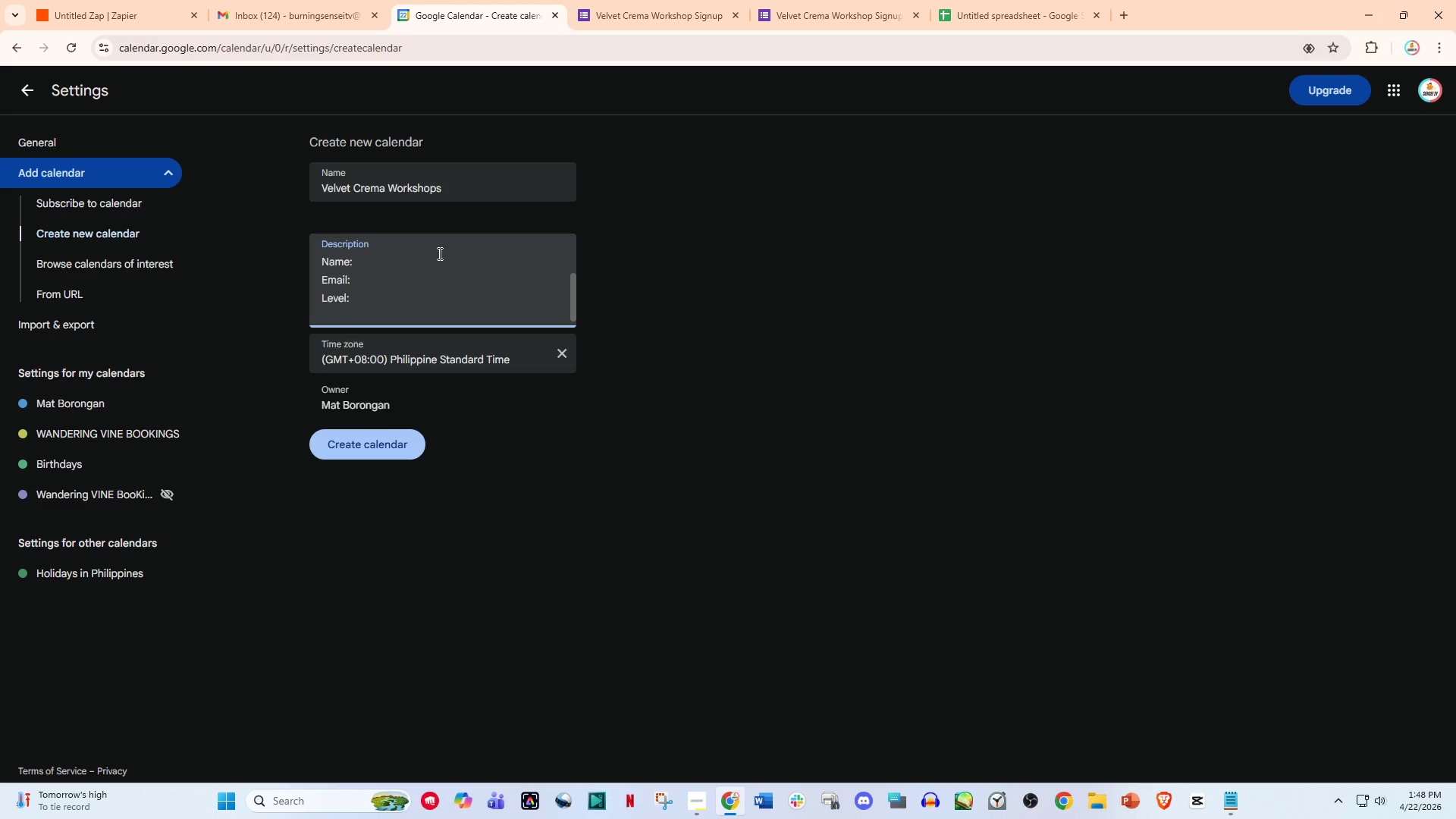 
key(Enter)
 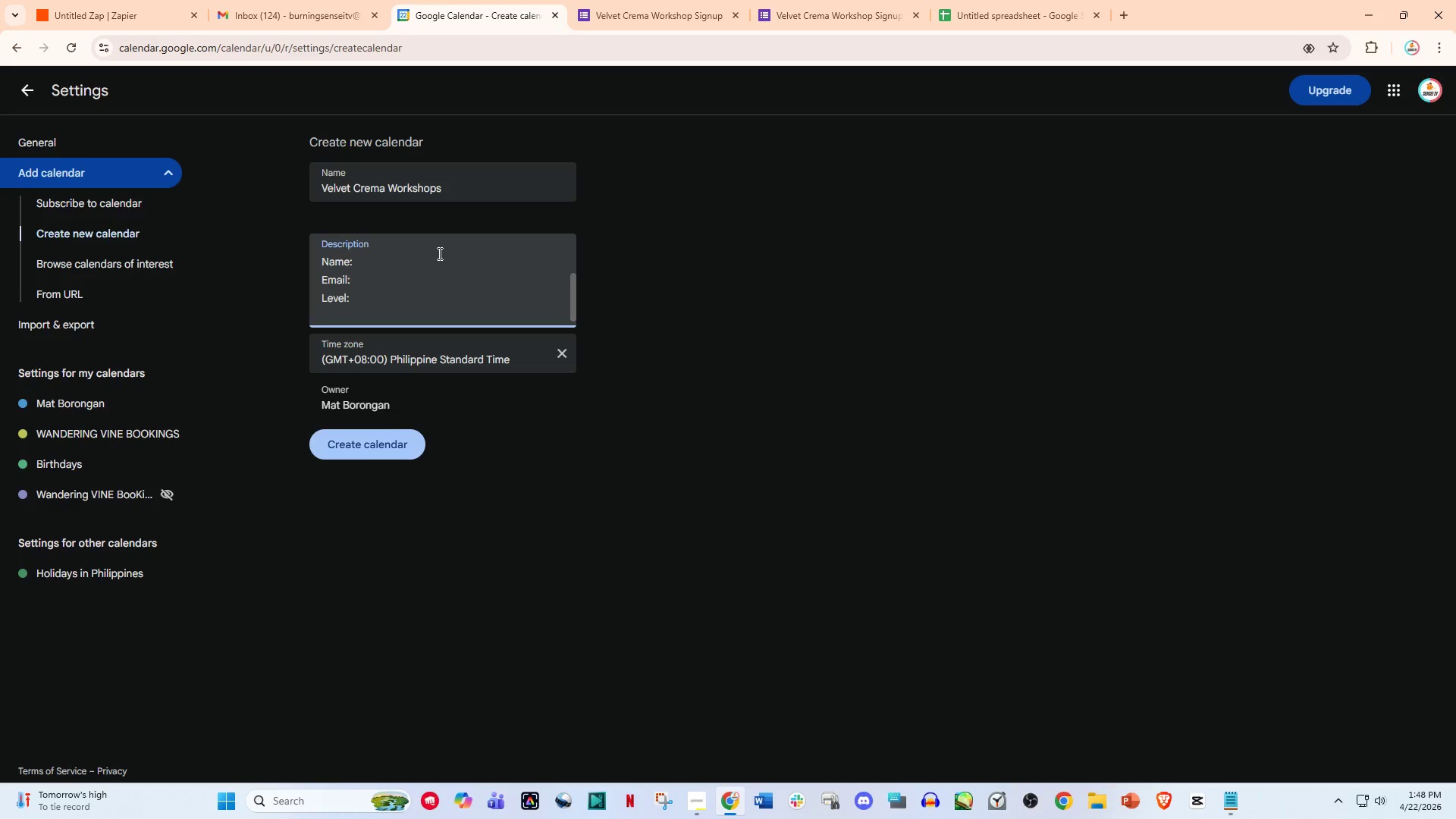 
key(Enter)
 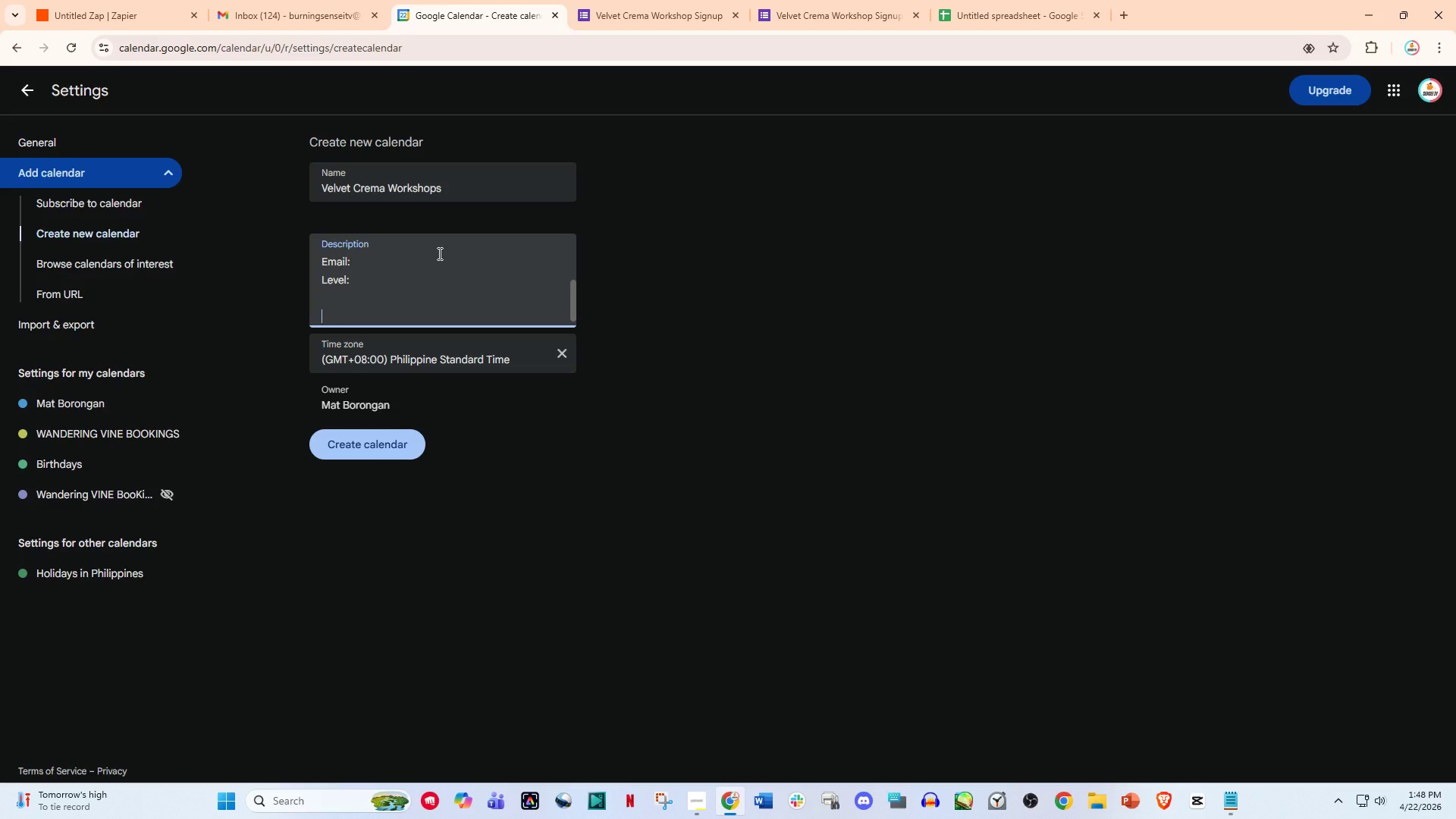 
type(Dier)
key(Backspace)
type(tary)
 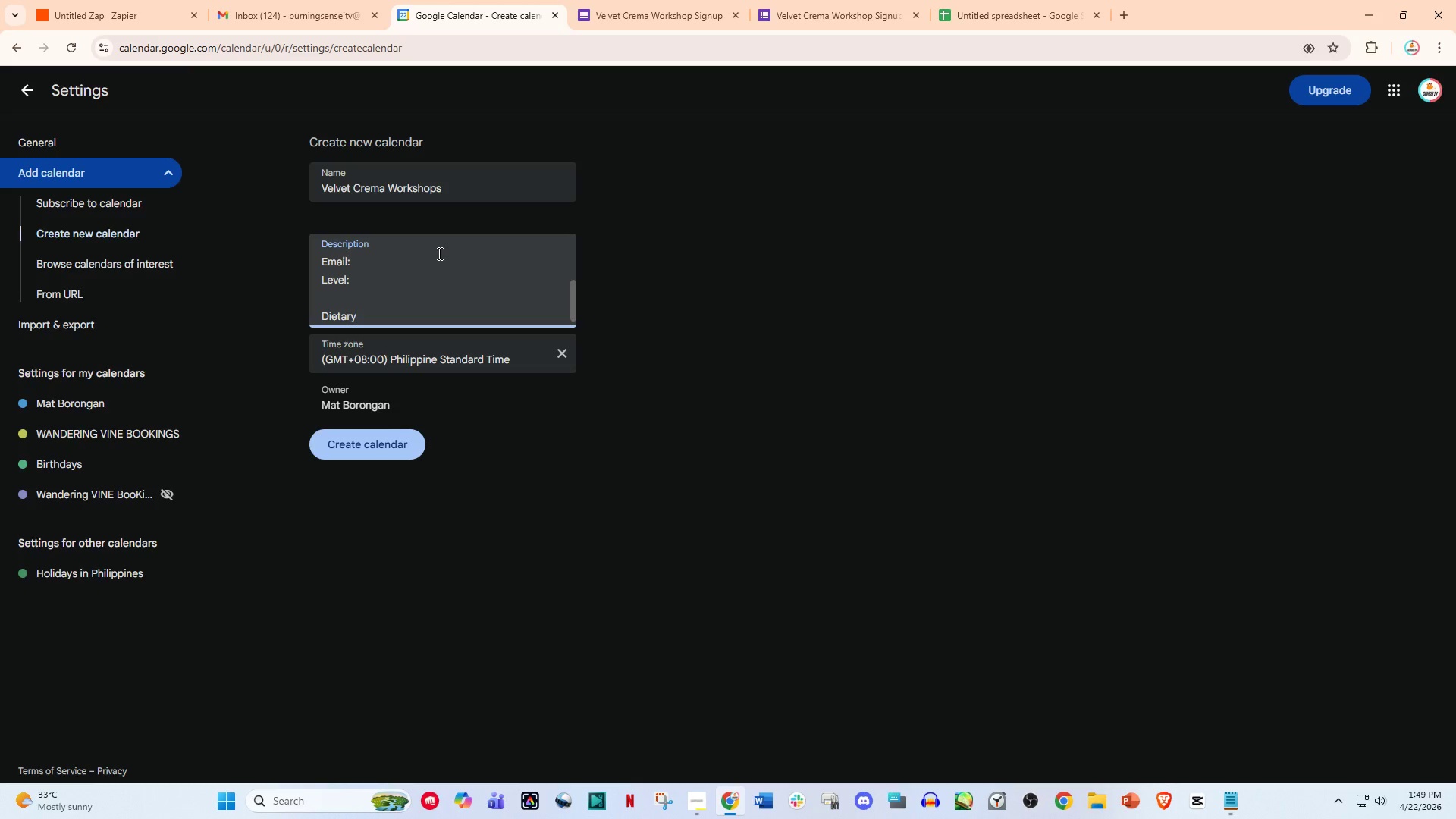 
wait(28.67)
 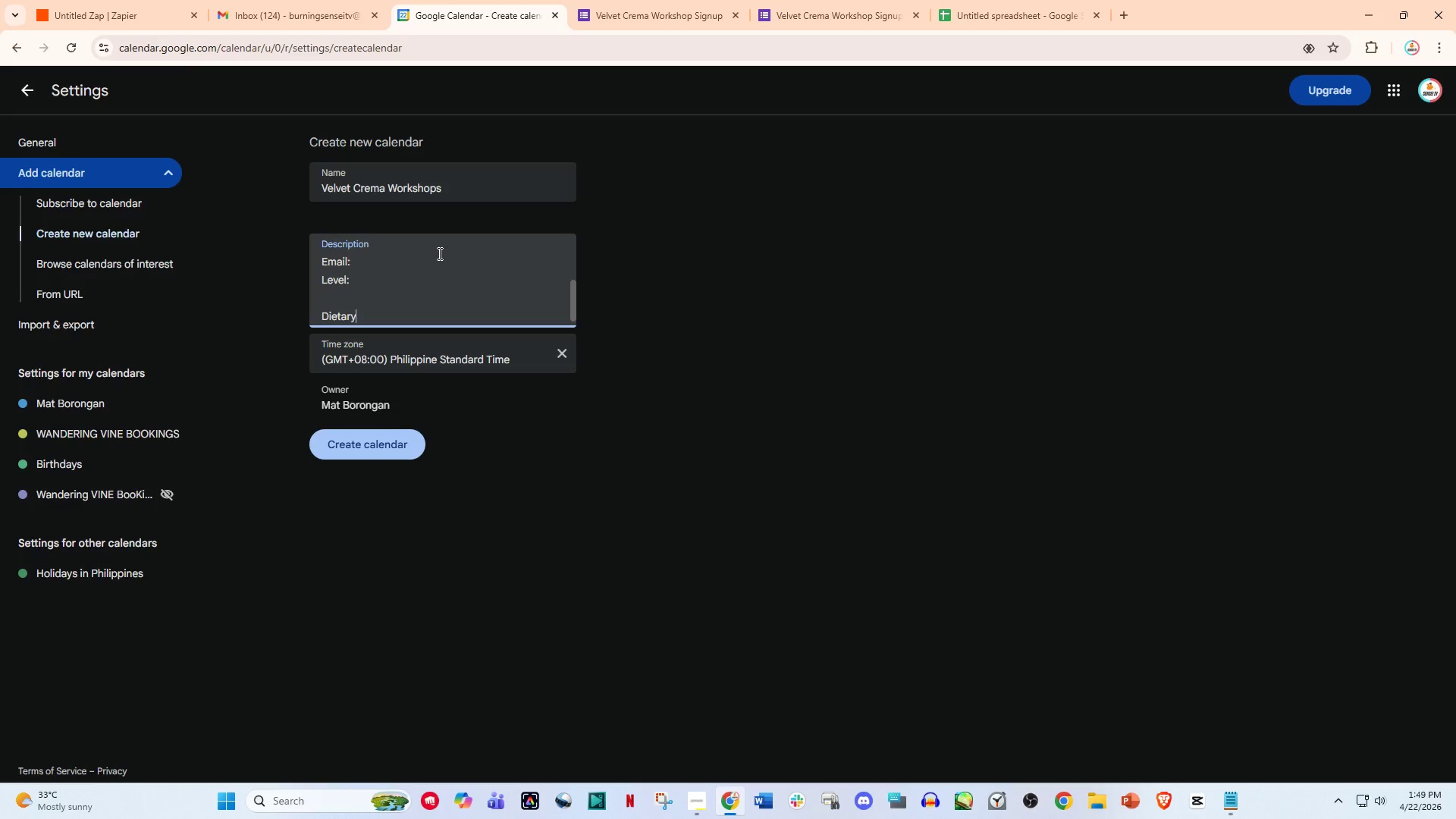 
type( Restruc)
key(Backspace)
key(Backspace)
type(ictions:)
 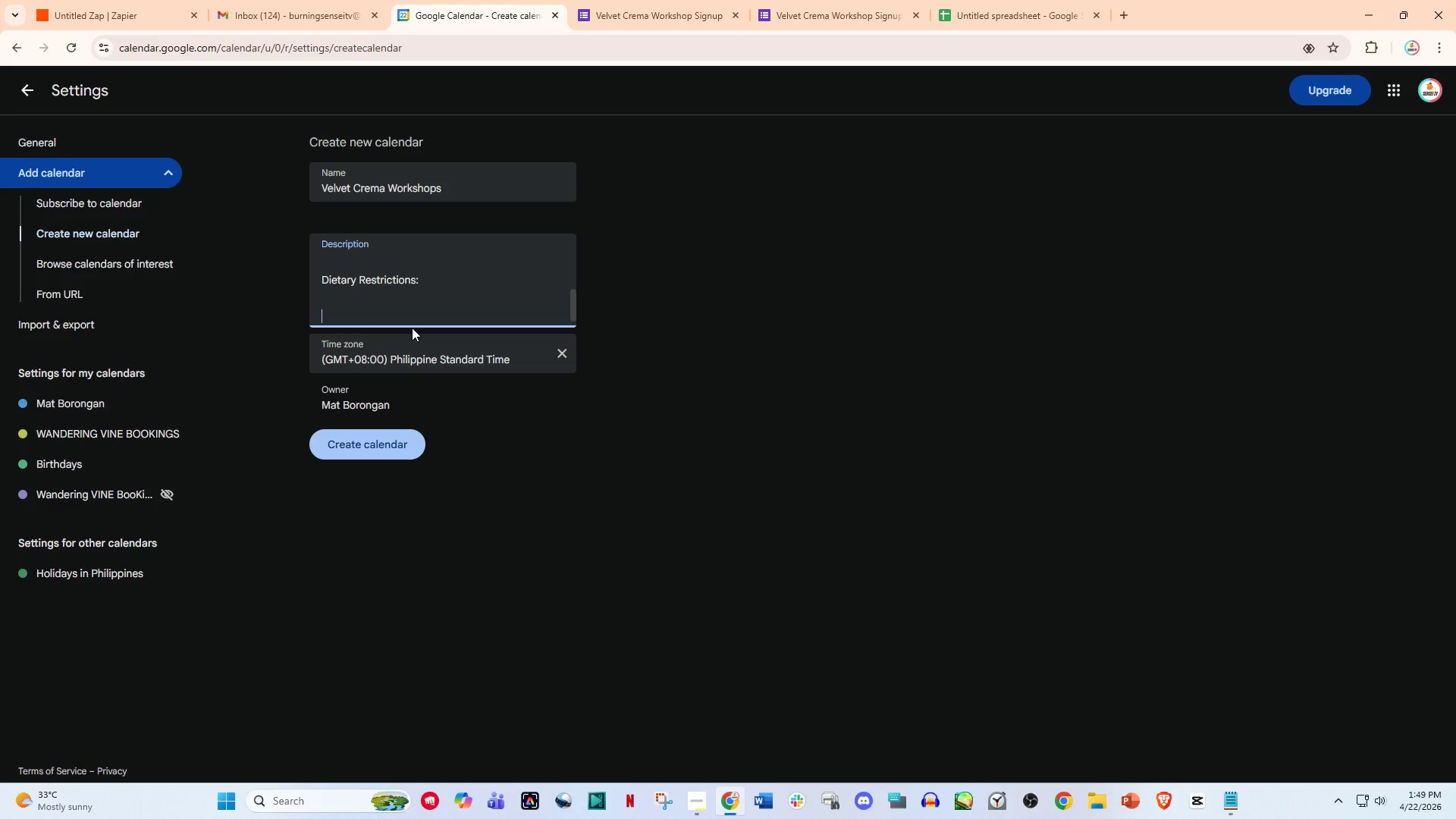 
 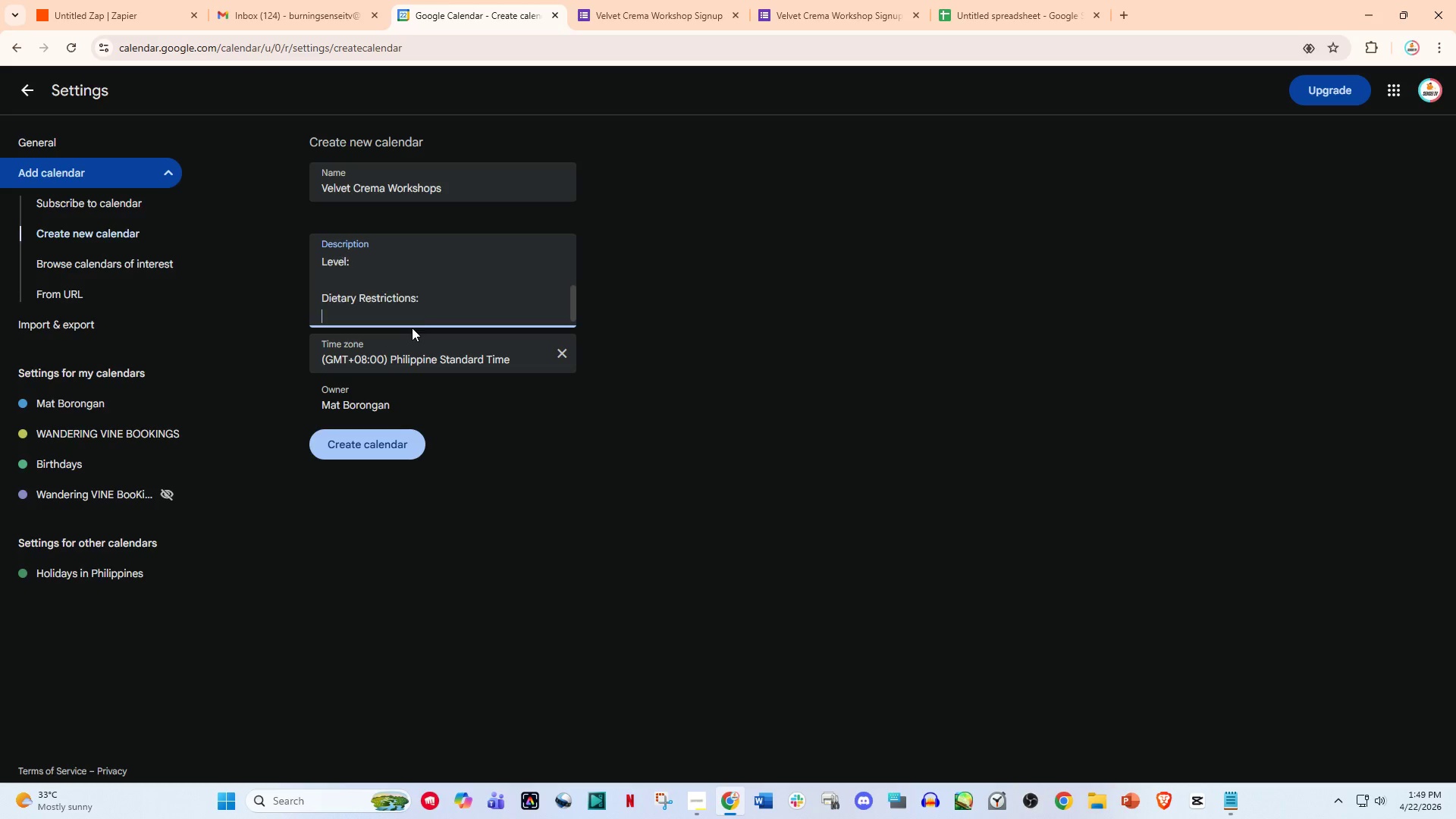 
key(Enter)
 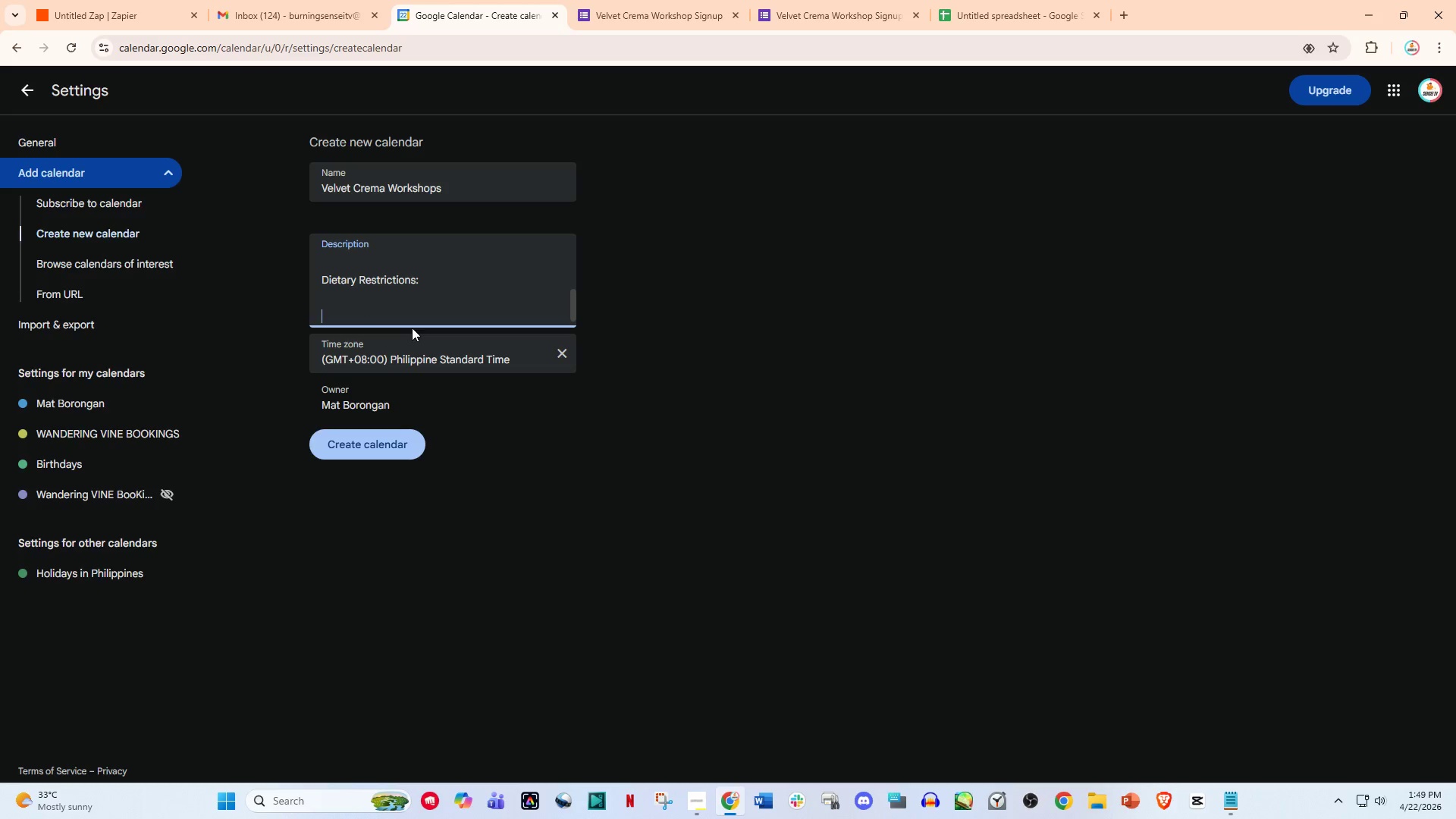 
key(Enter)
 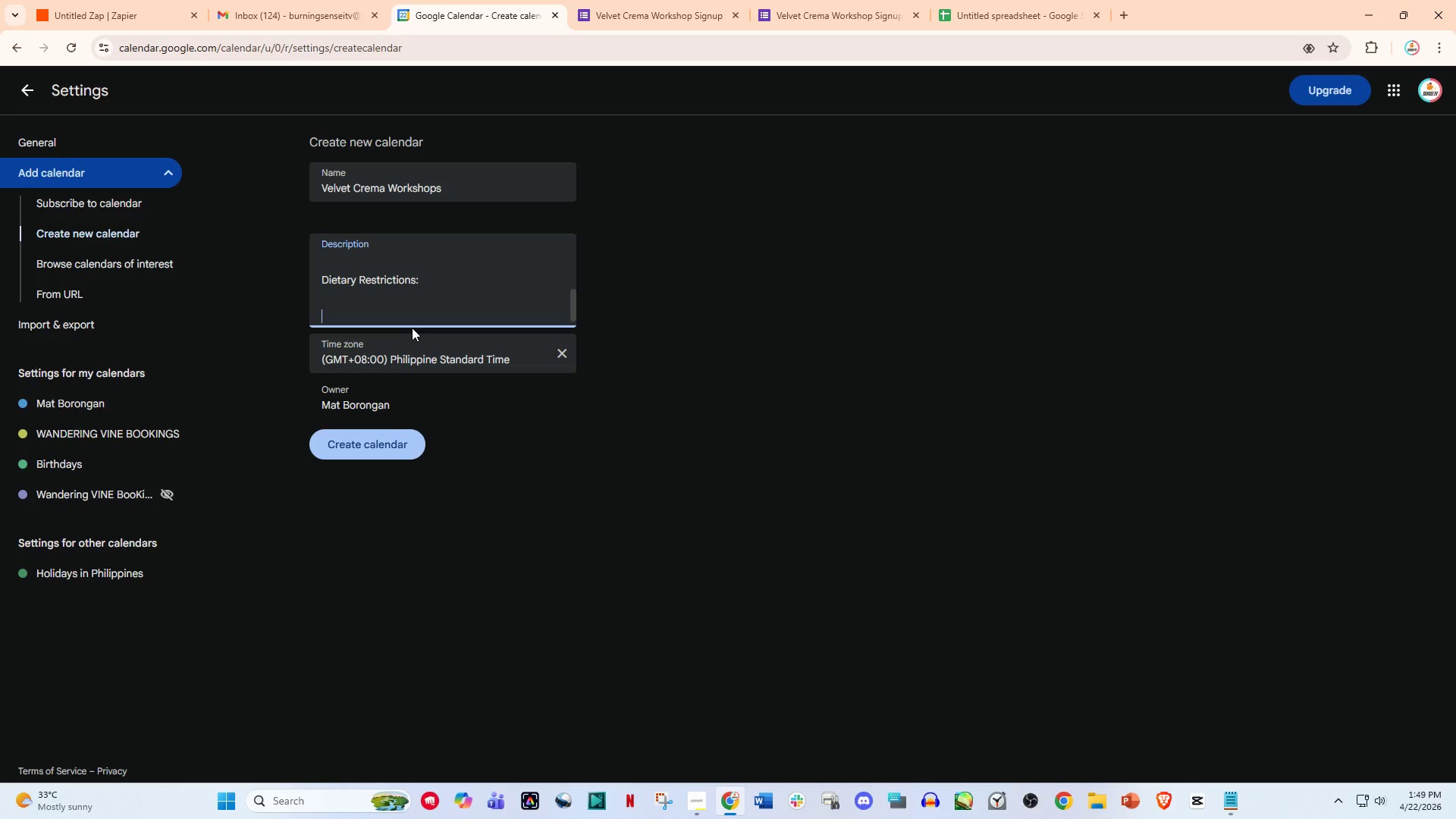 
type(Noi)
key(Backspace)
type(tes)
 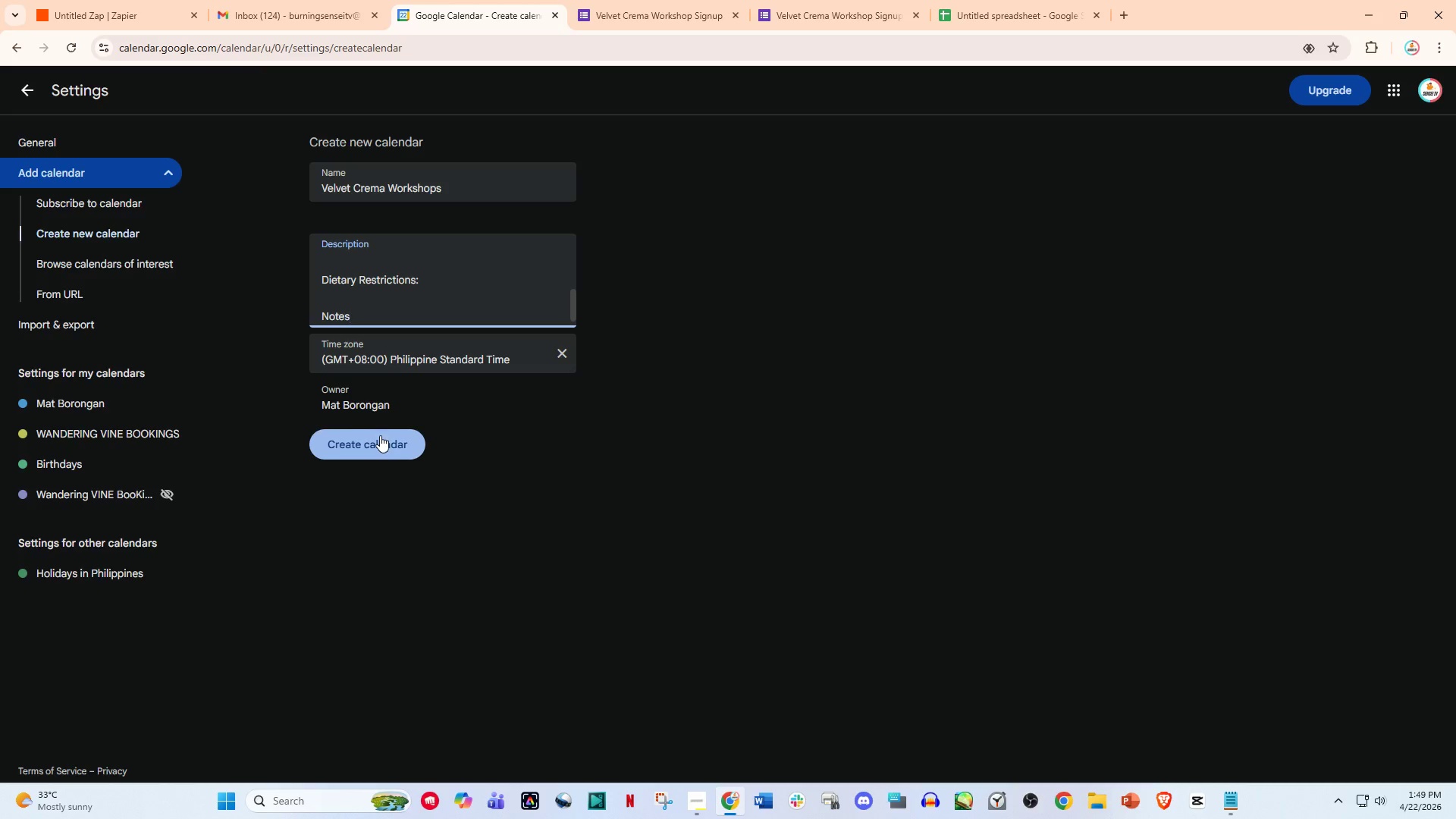 
left_click([375, 449])
 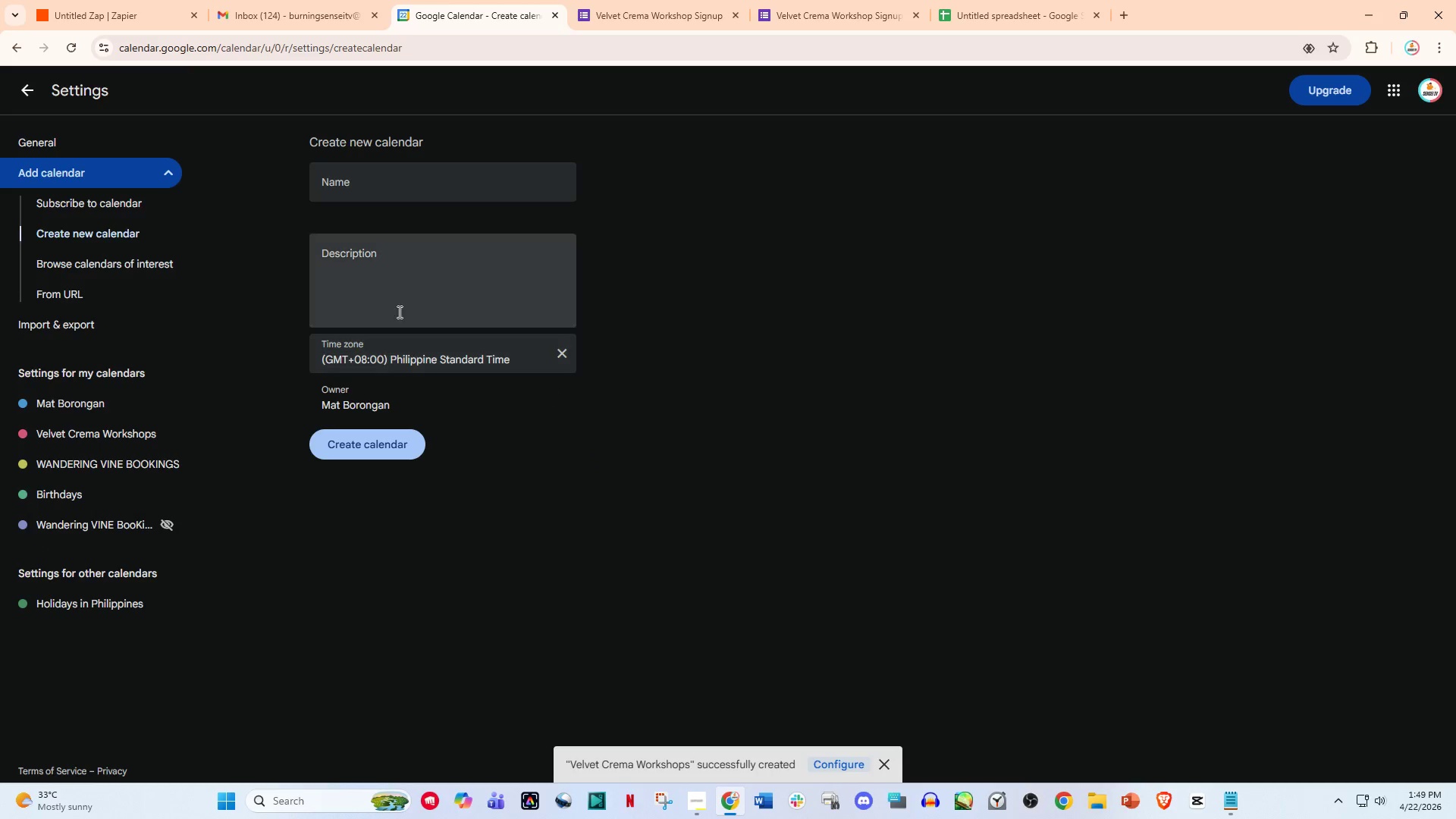 
wait(15.08)
 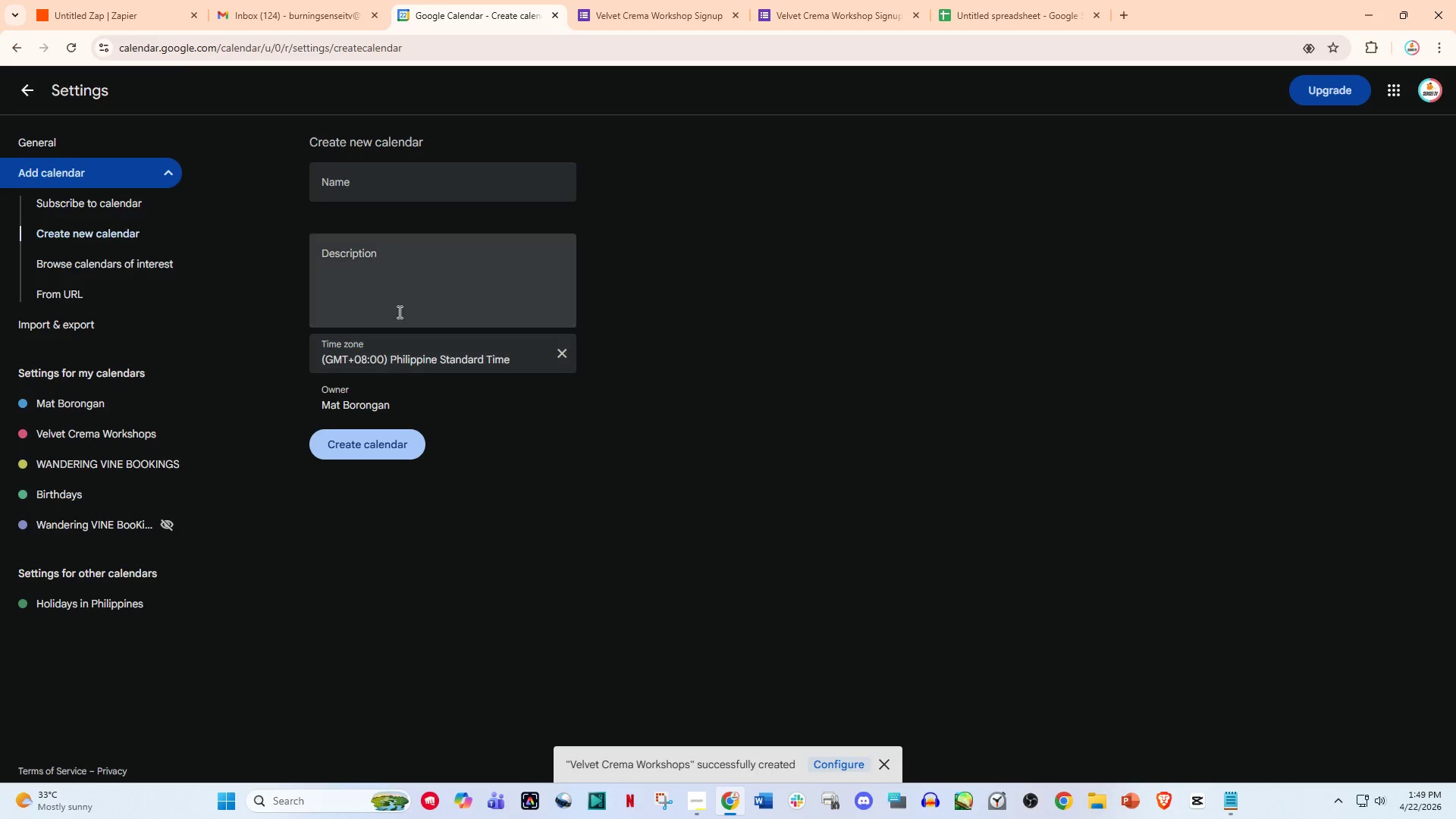 
left_click([86, 425])
 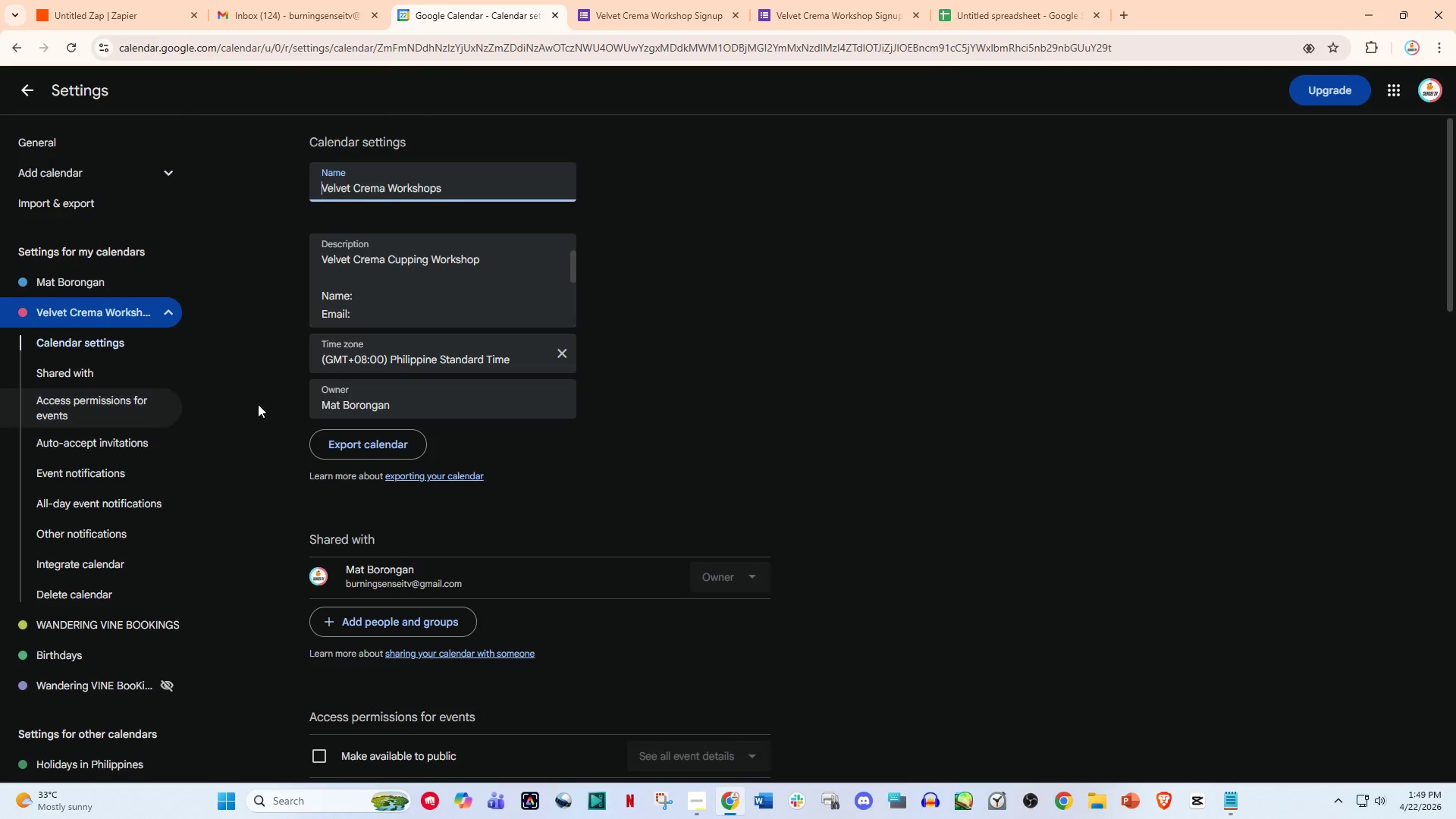 
scroll: coordinate [337, 447], scroll_direction: down, amount: 4.0
 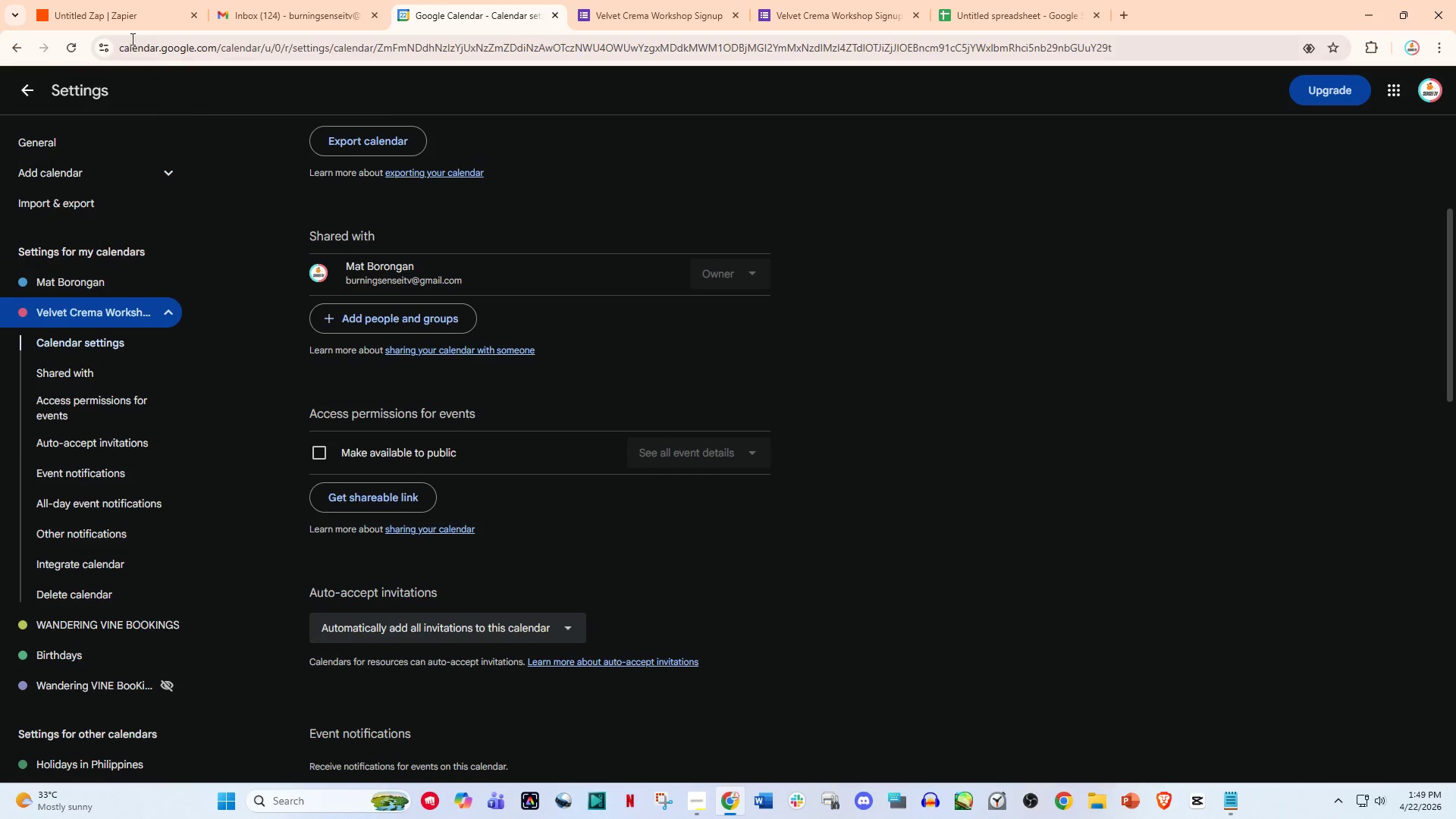 
left_click([123, 0])
 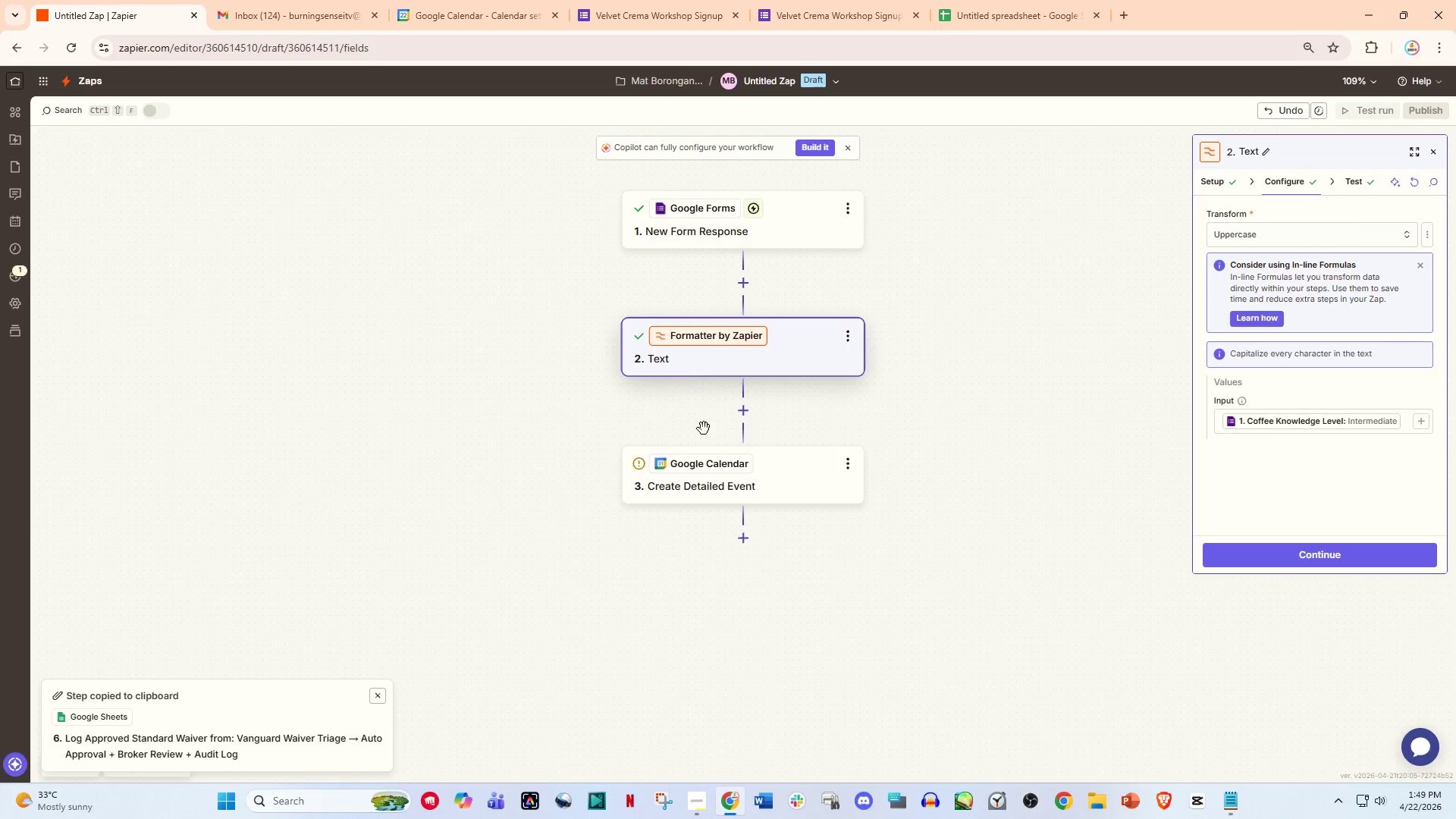 
left_click([726, 476])
 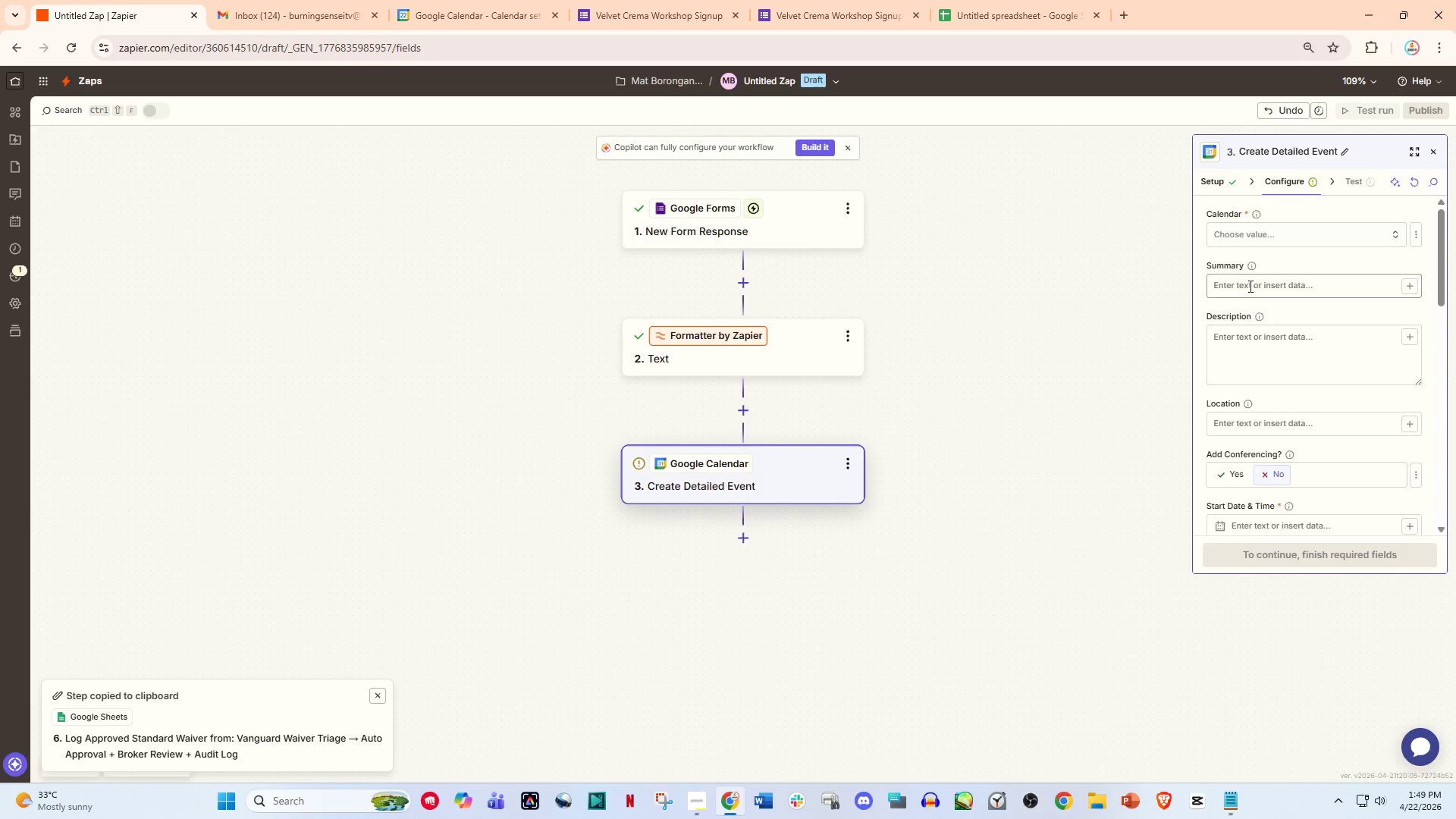 
left_click([1239, 237])
 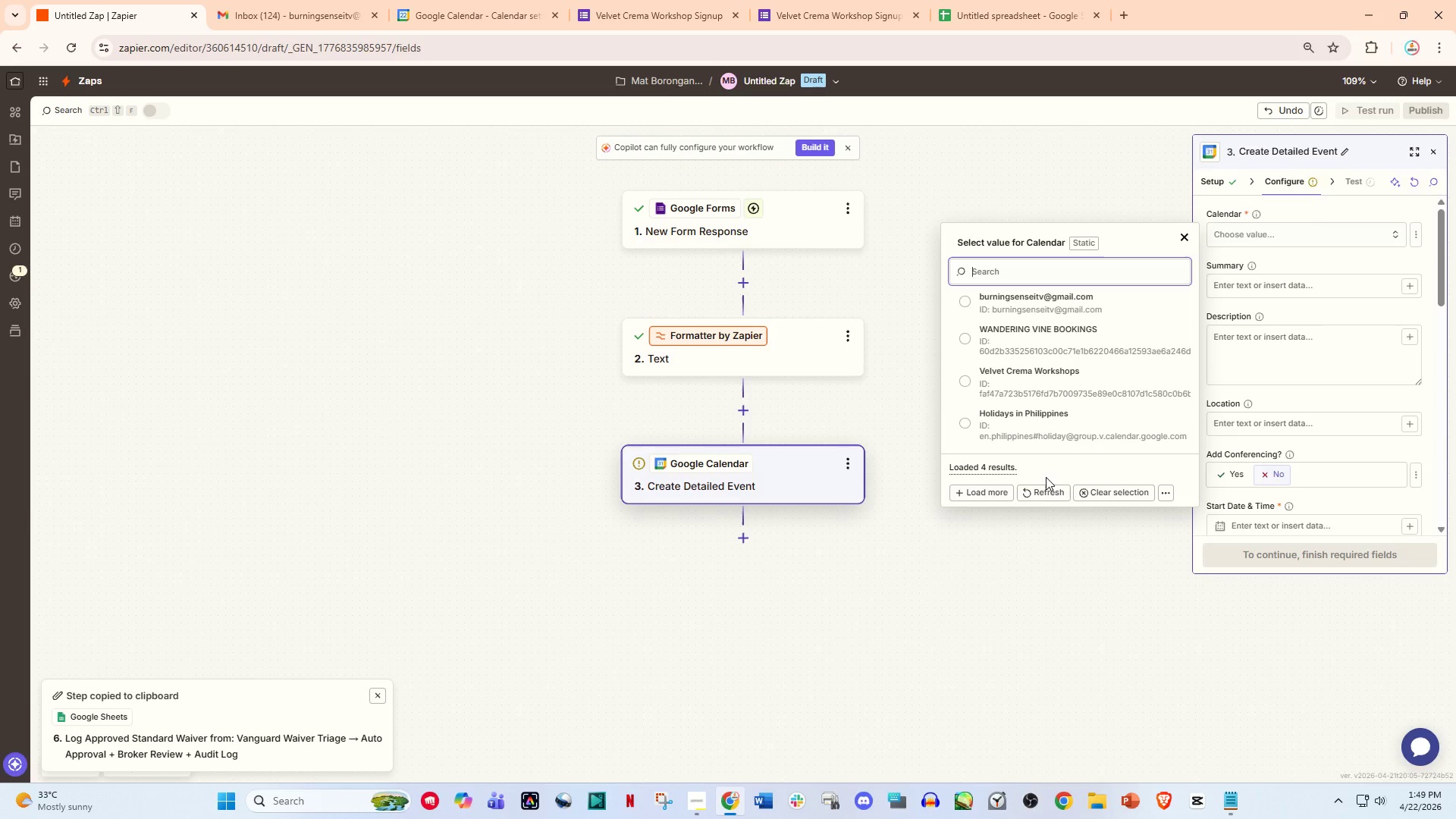 
left_click([1044, 494])
 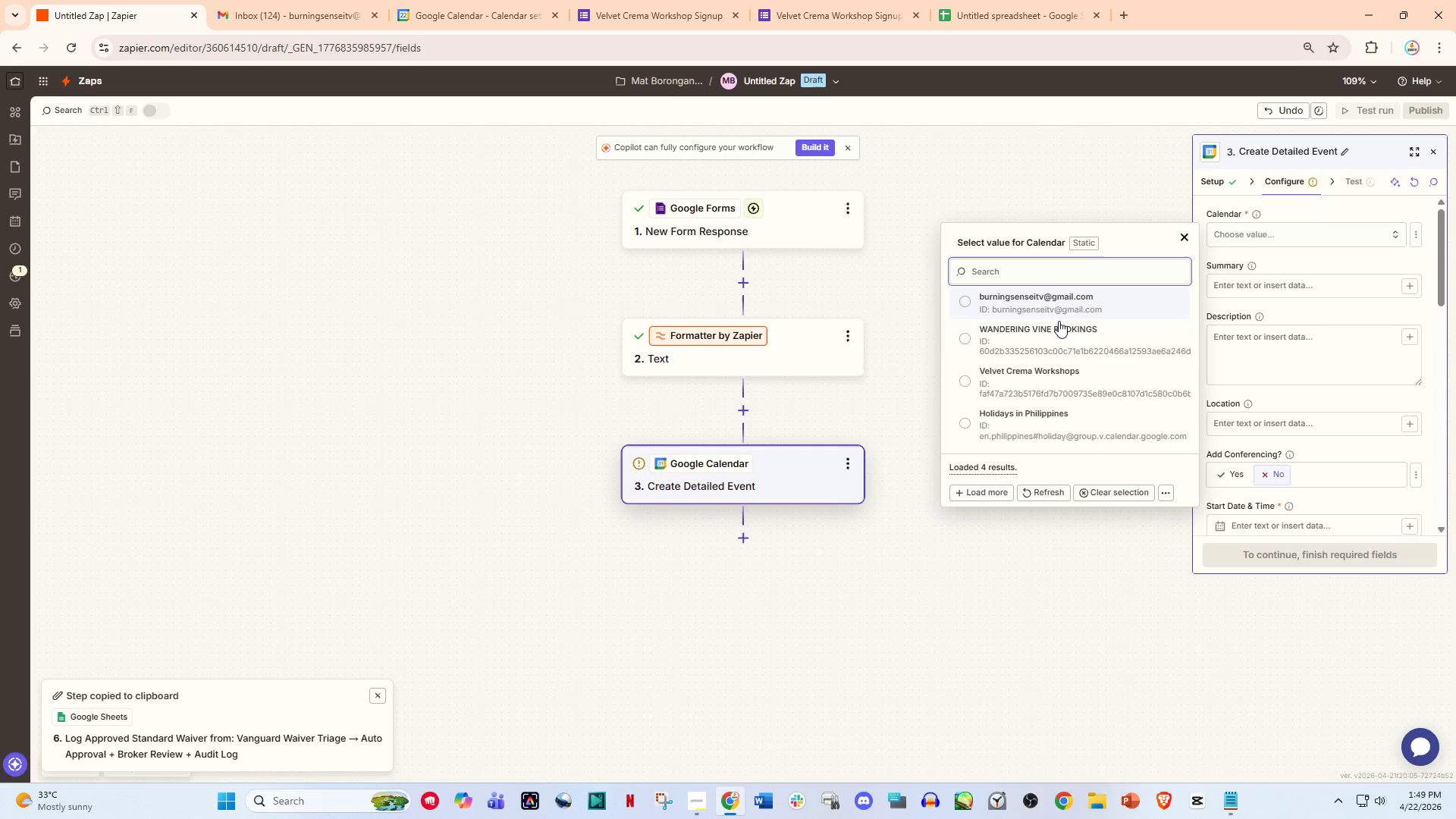 
left_click([1053, 374])
 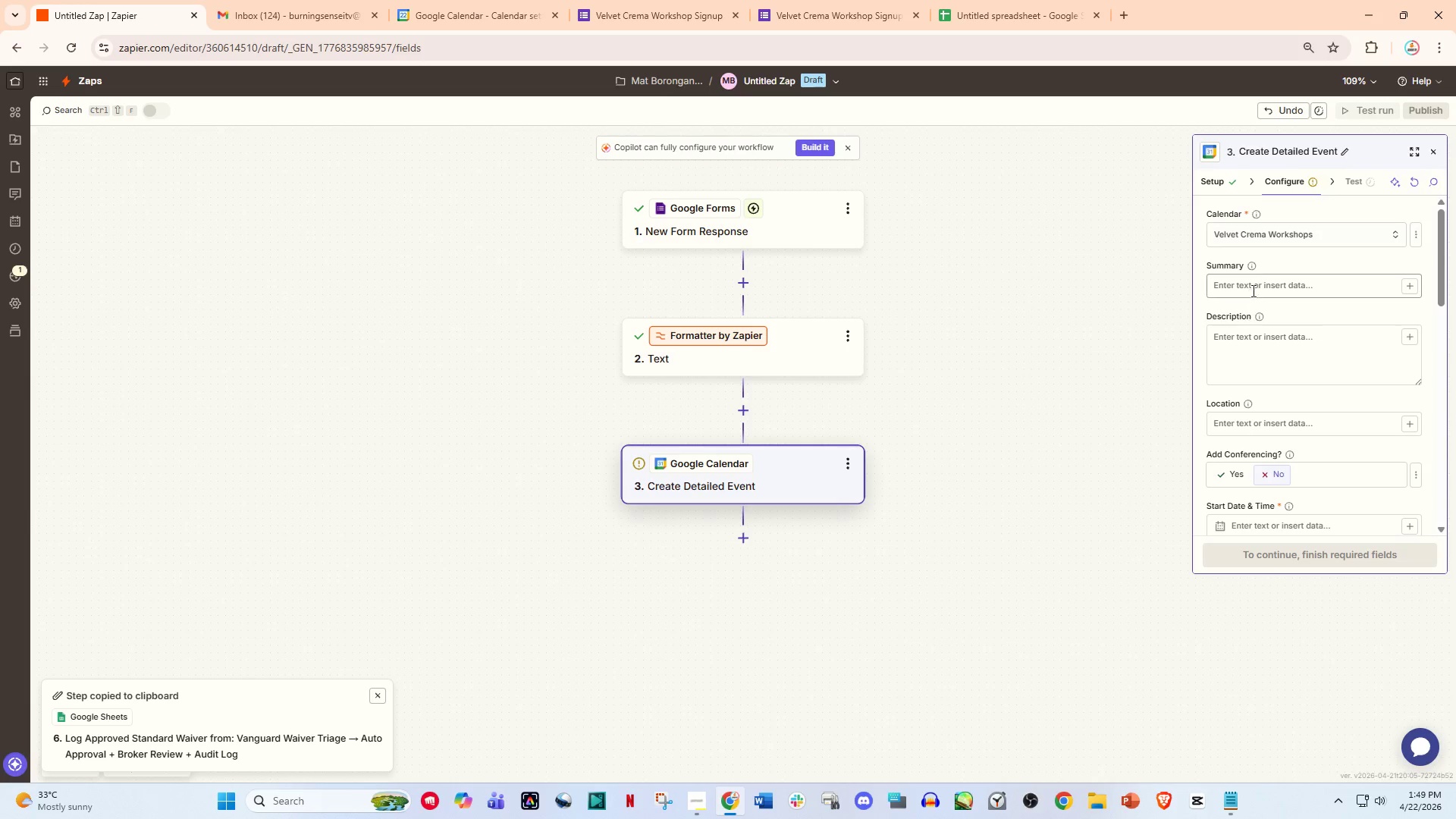 
left_click([1256, 284])
 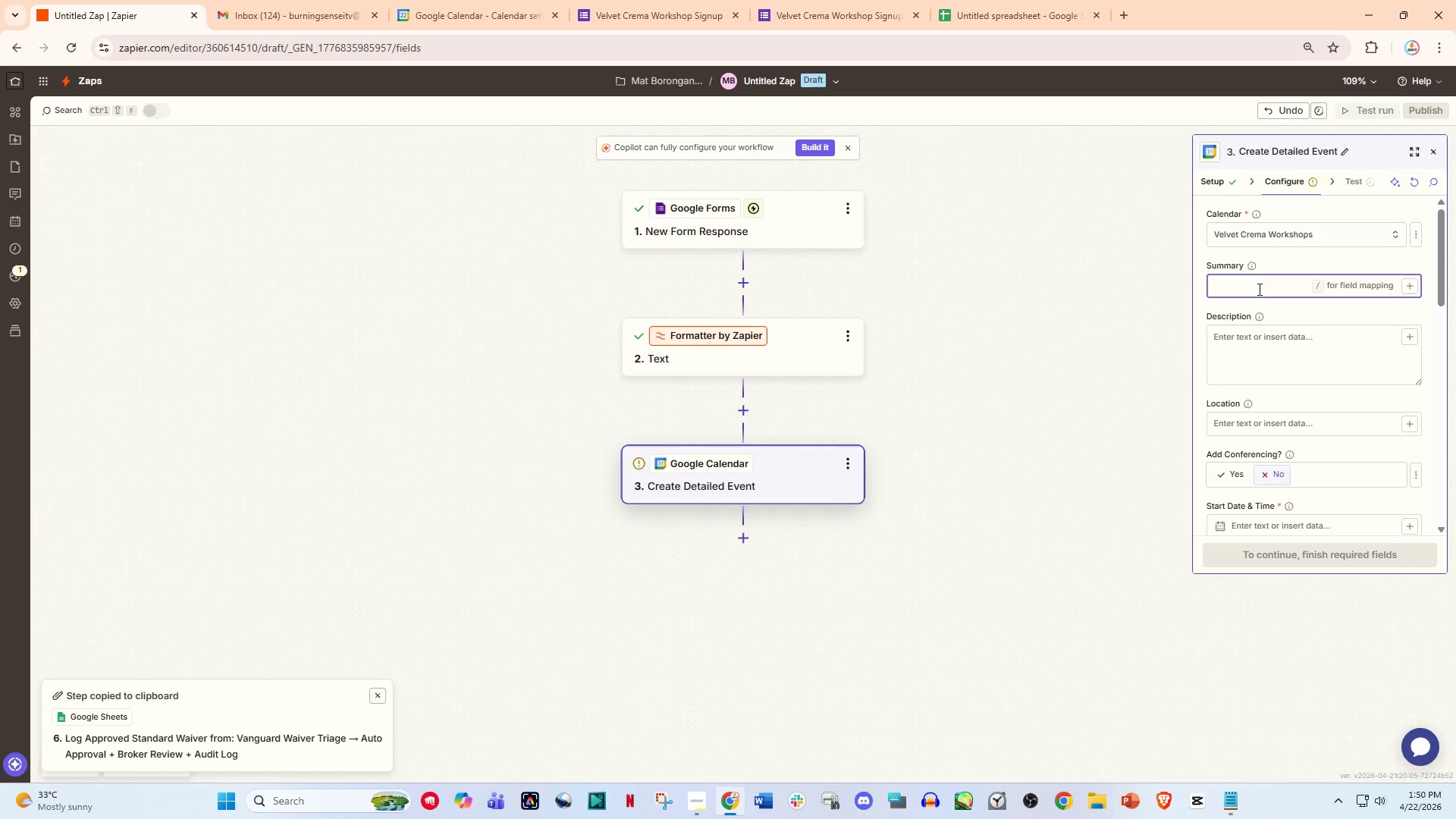 
wait(16.52)
 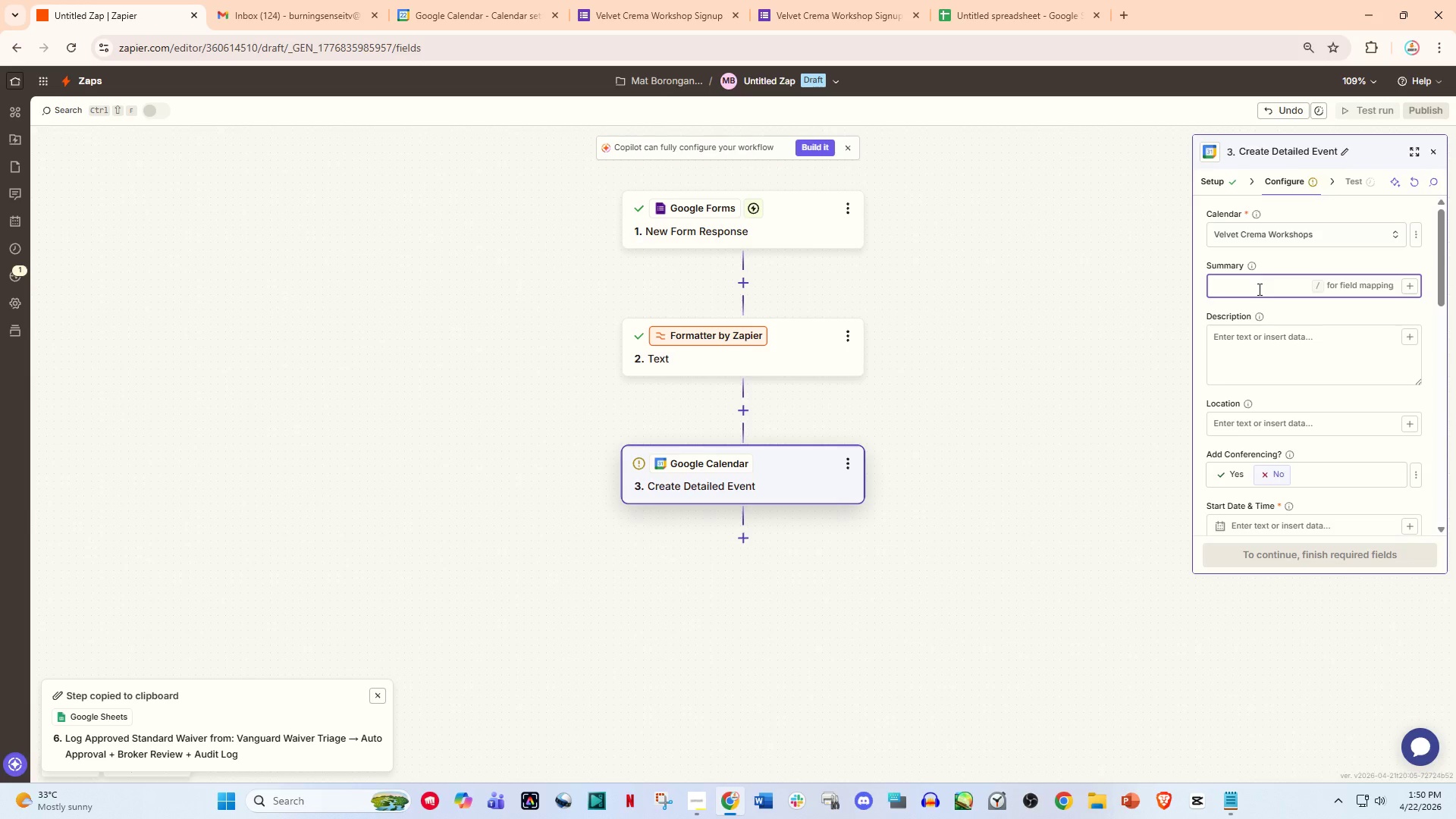 
key(Slash)
 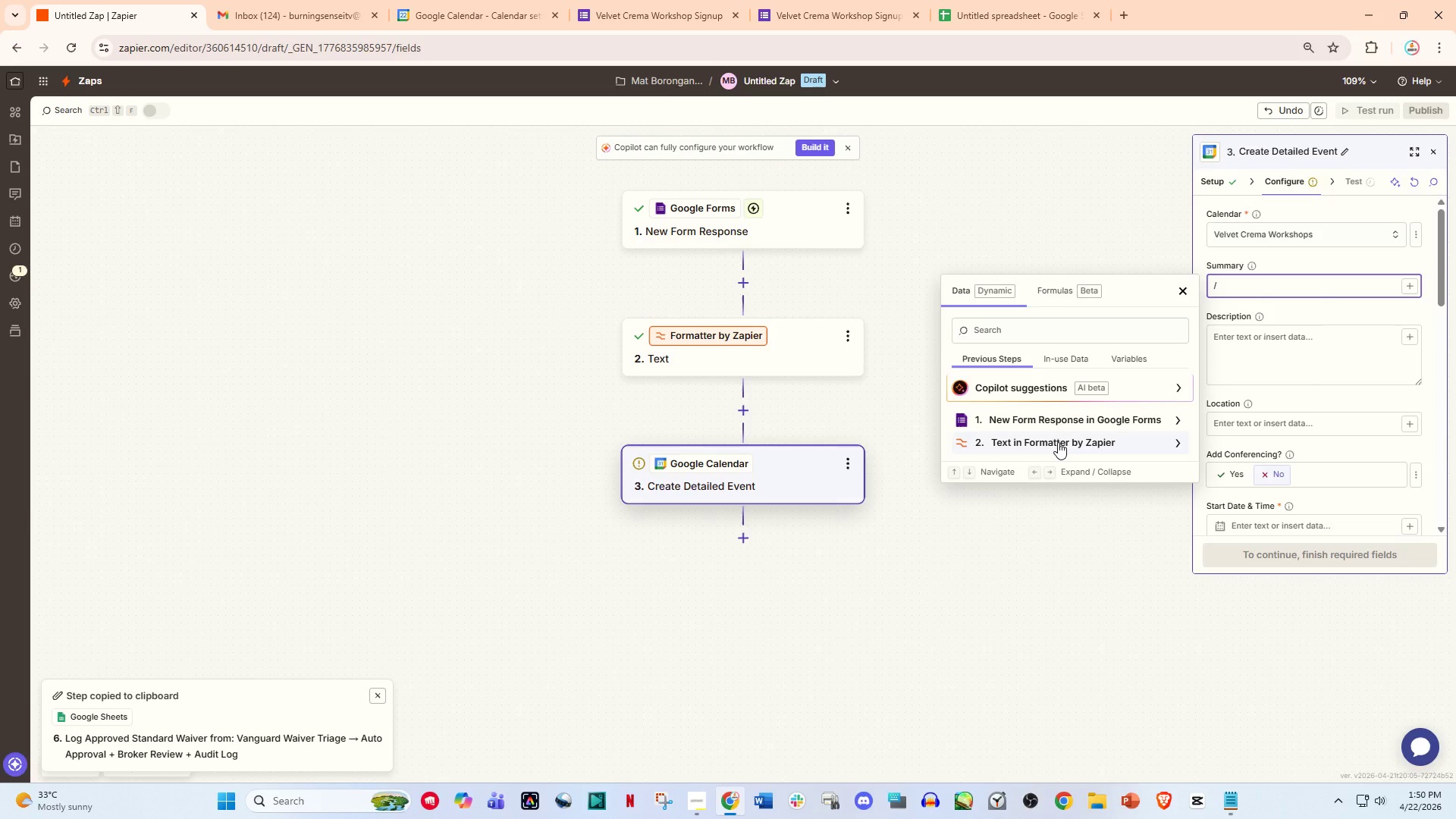 
left_click([1061, 425])
 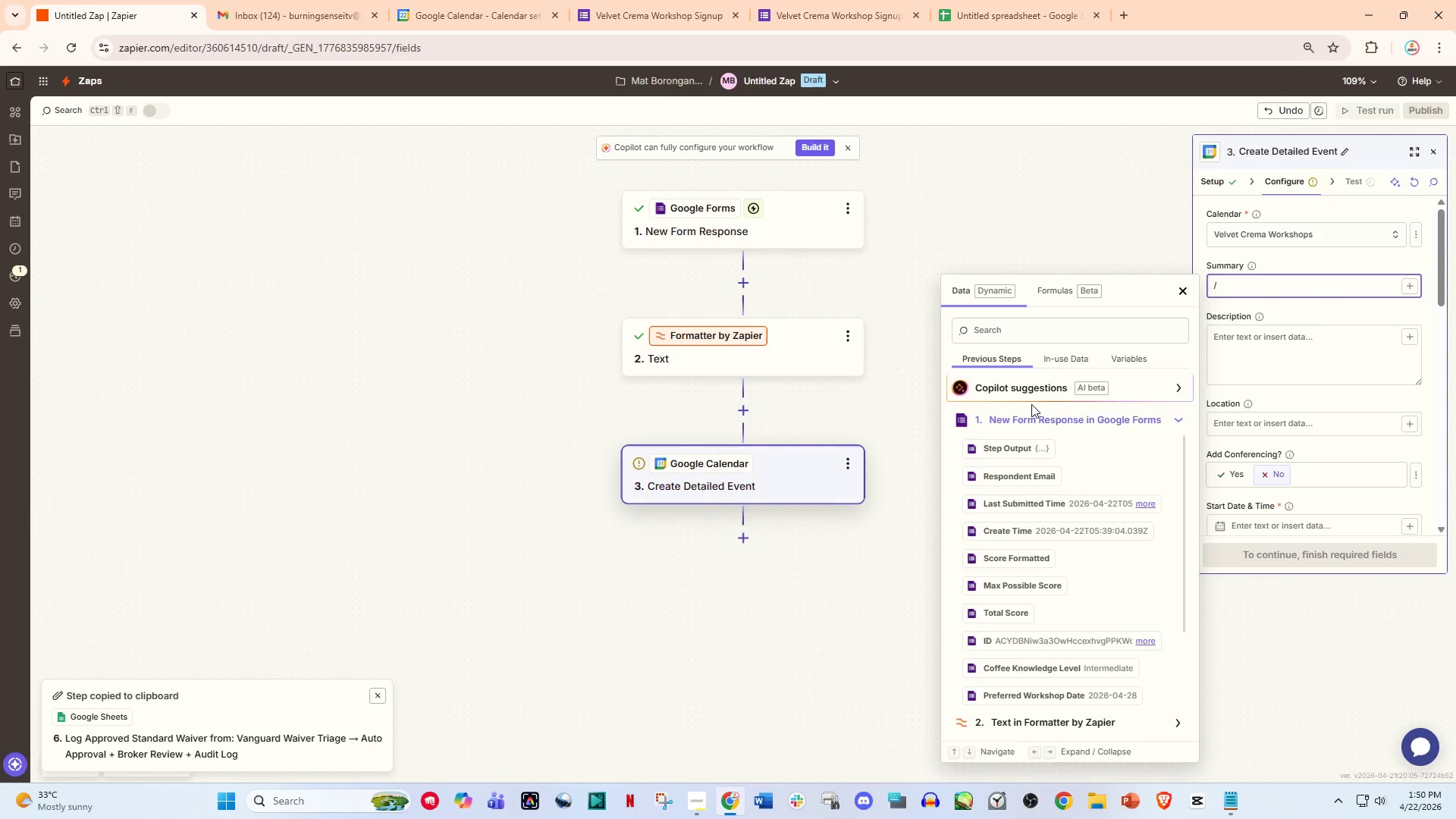 
scroll: coordinate [1074, 585], scroll_direction: down, amount: 3.0
 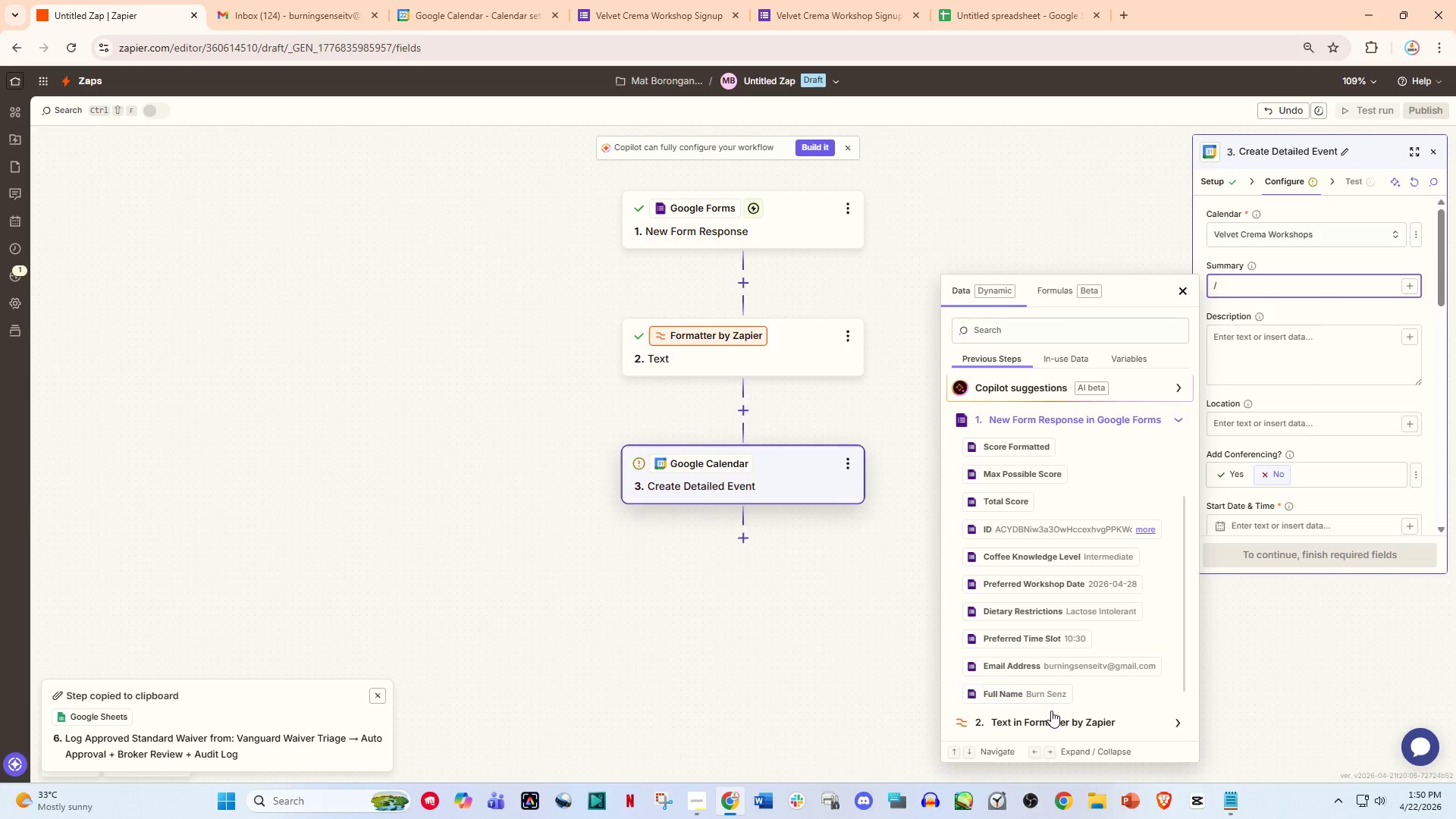 
left_click([1050, 723])
 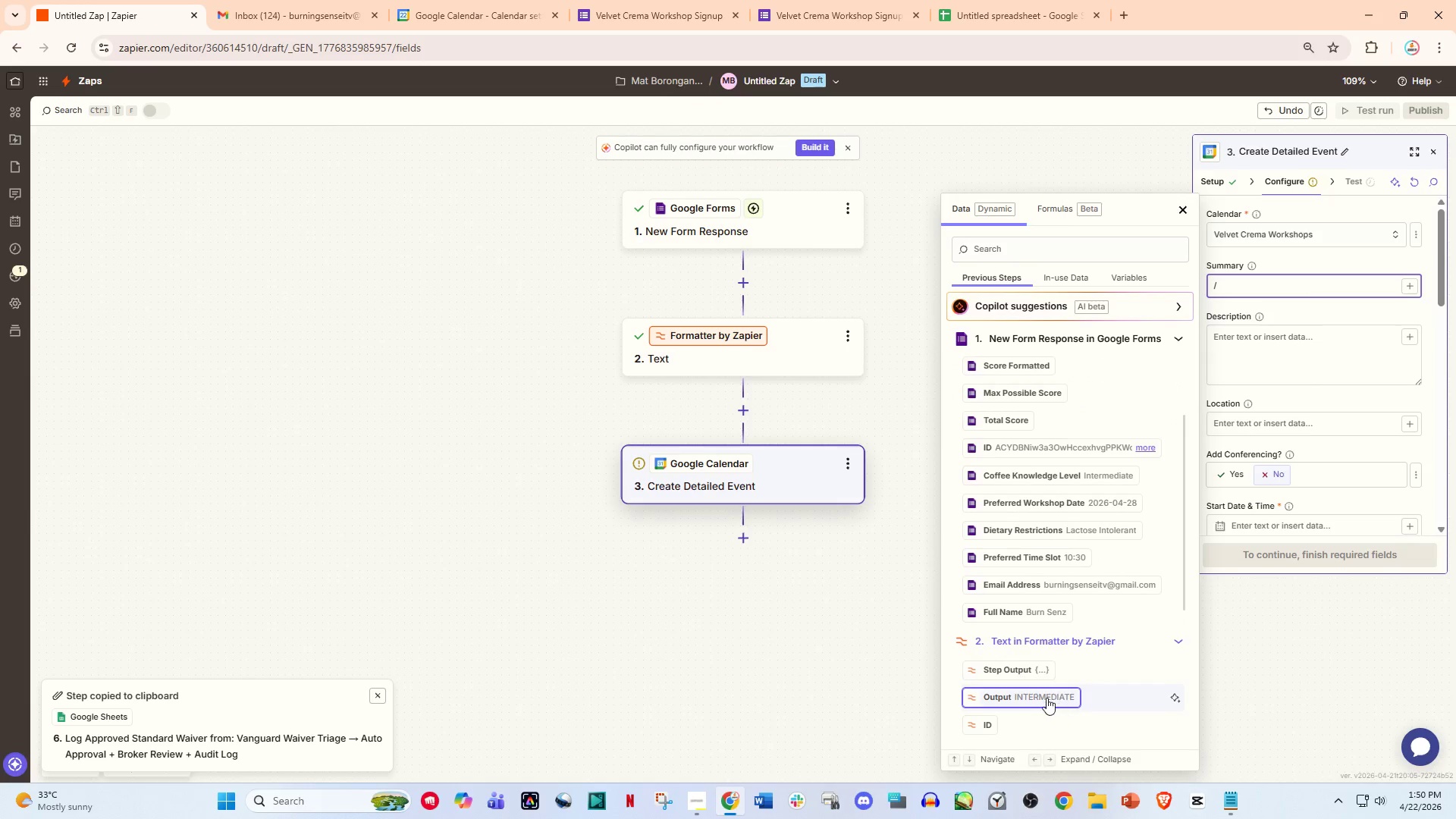 
left_click([1043, 696])
 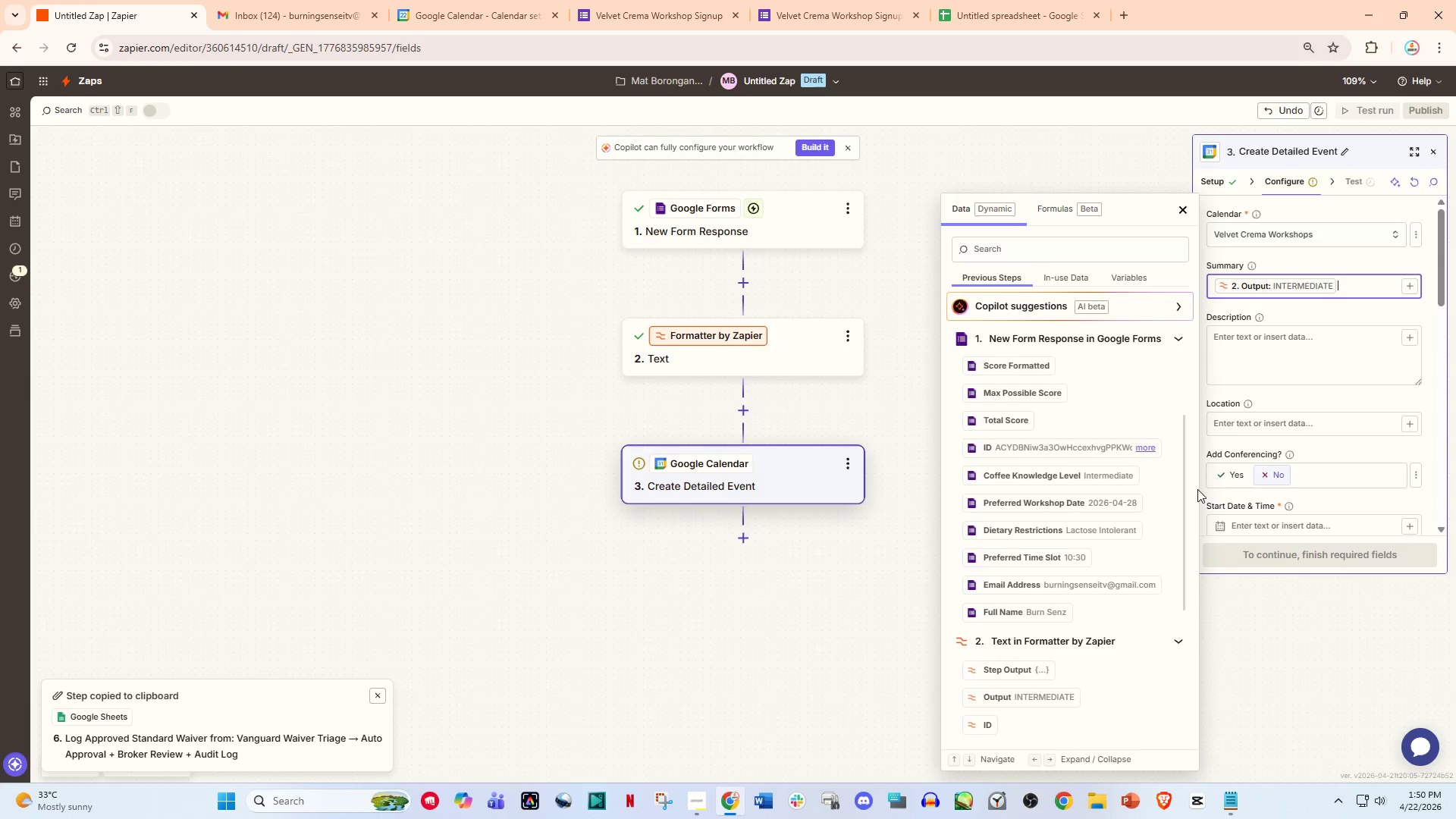 
type(Worsk)
key(Backspace)
key(Backspace)
type(kshop: /)
 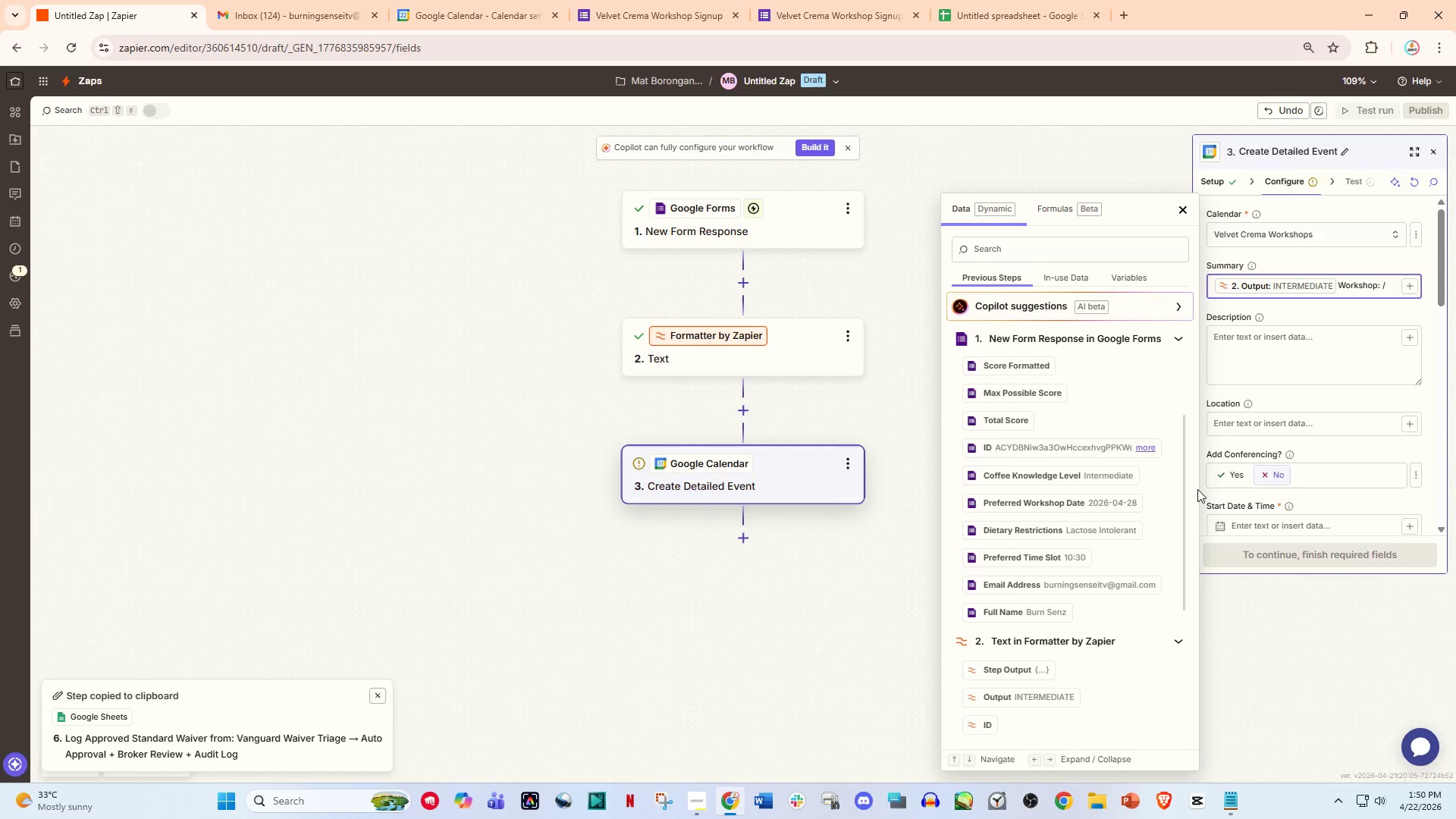 
left_click([990, 256])
 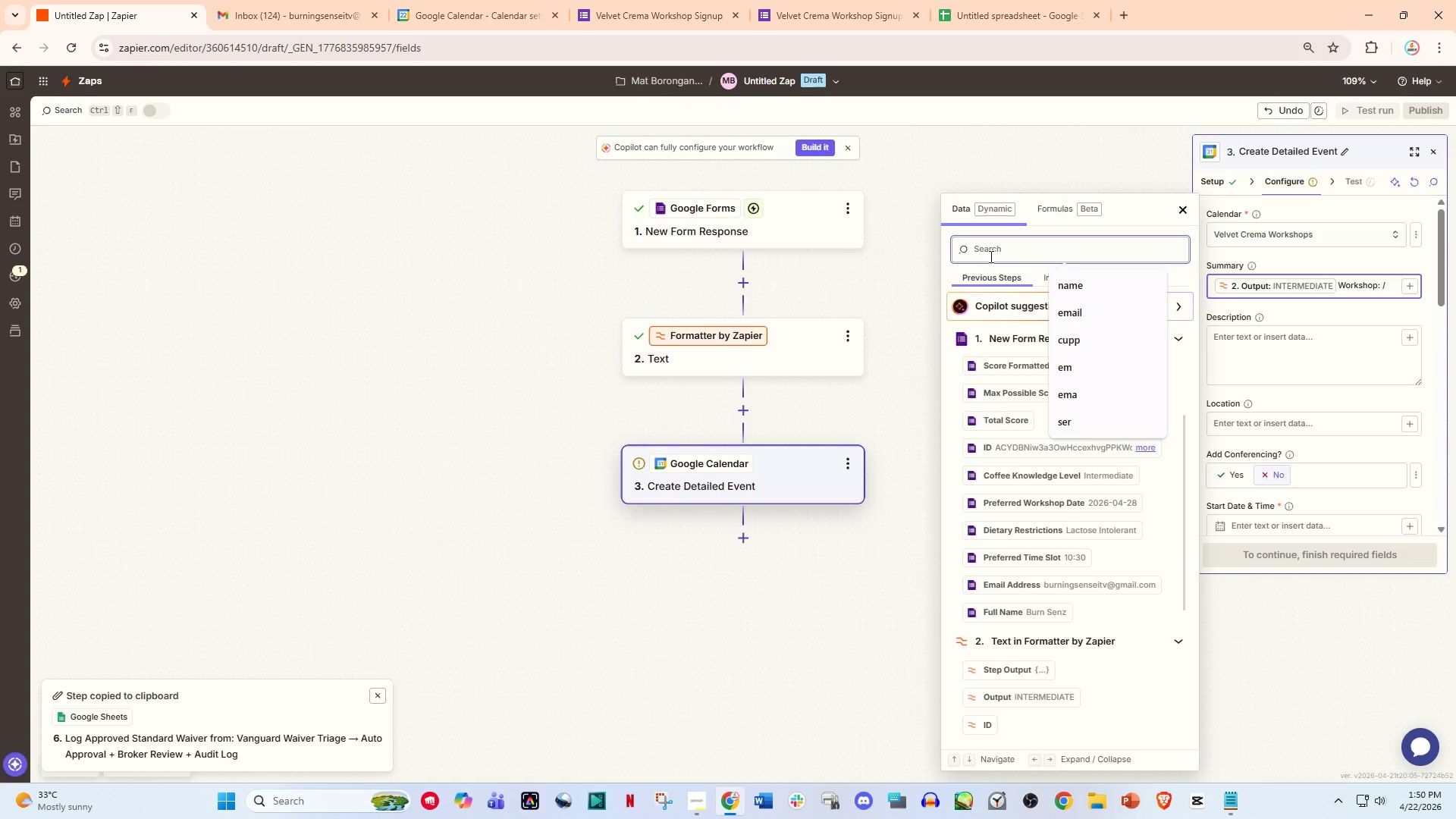 
type(name)
 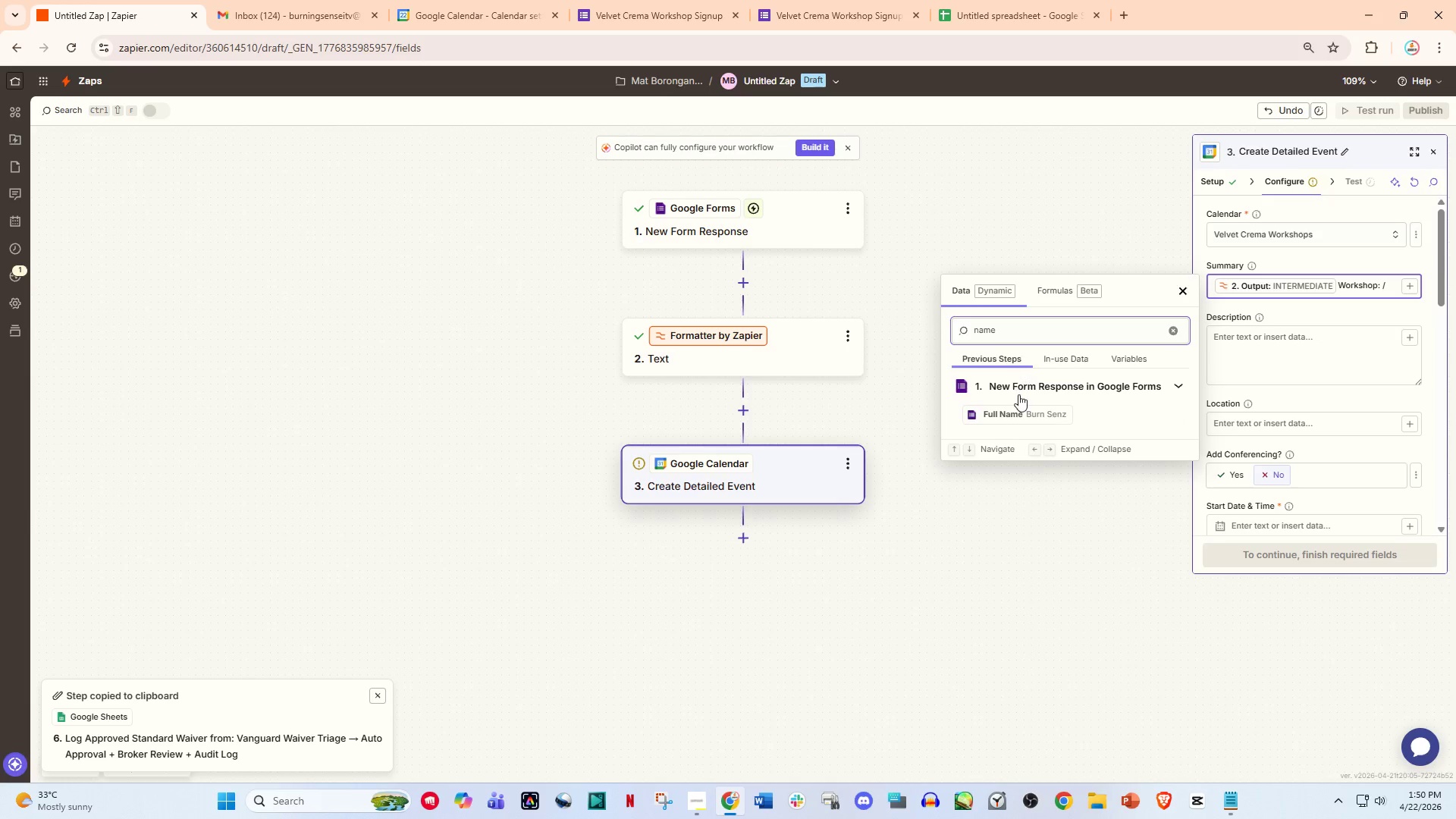 
left_click([1017, 410])
 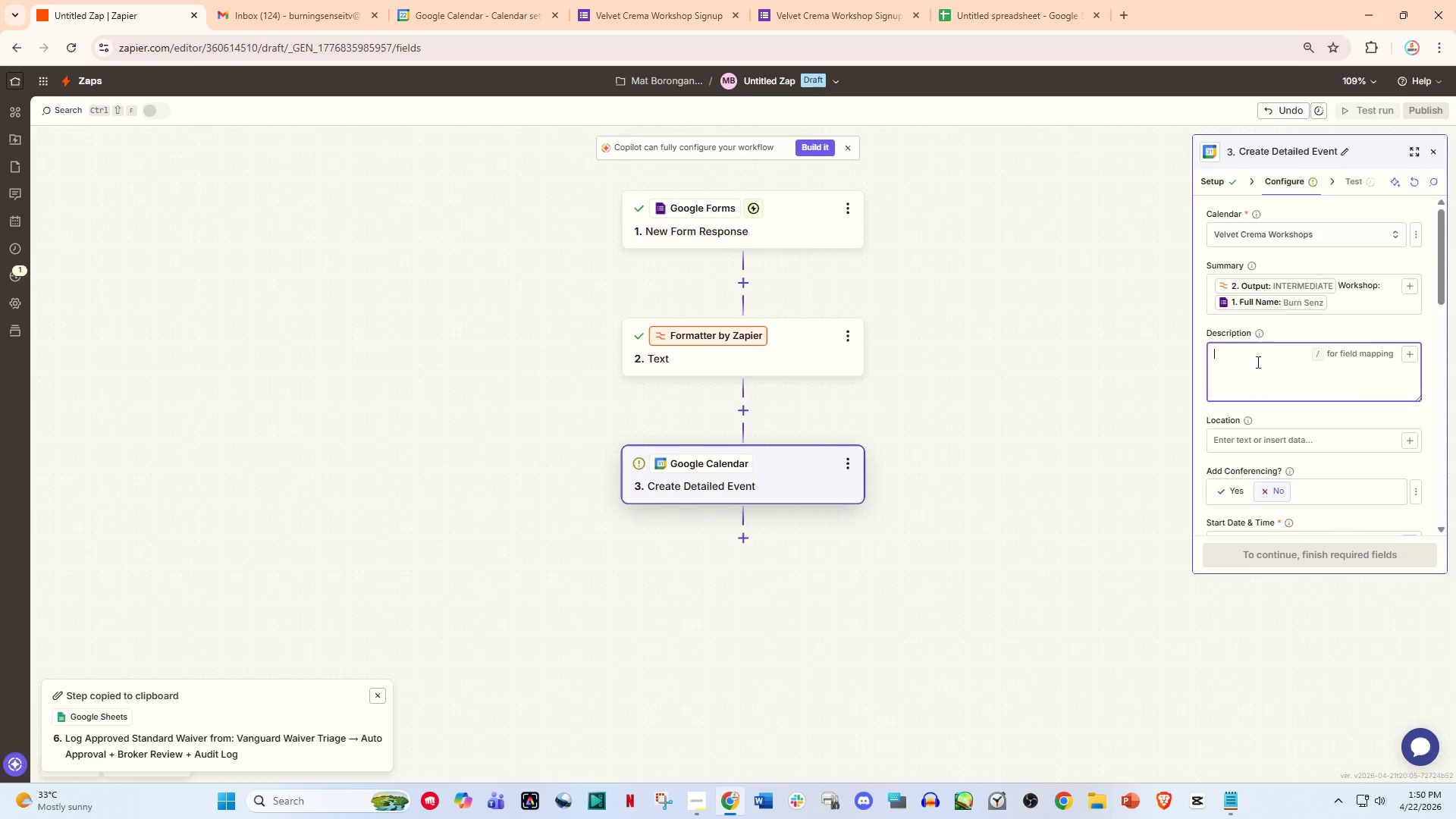 
wait(13.77)
 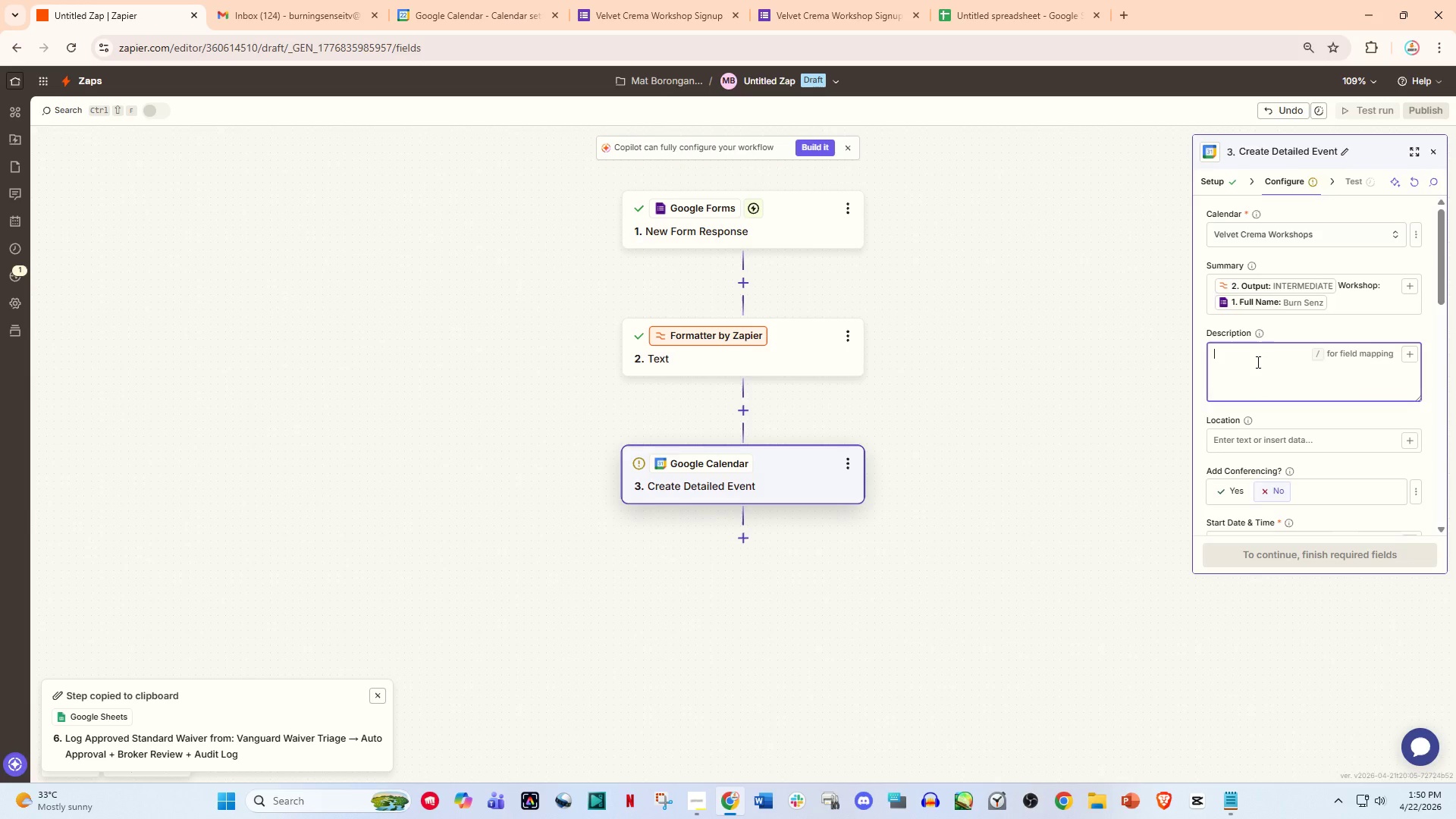 
hold_key(key=ShiftLeft, duration=0.8)
 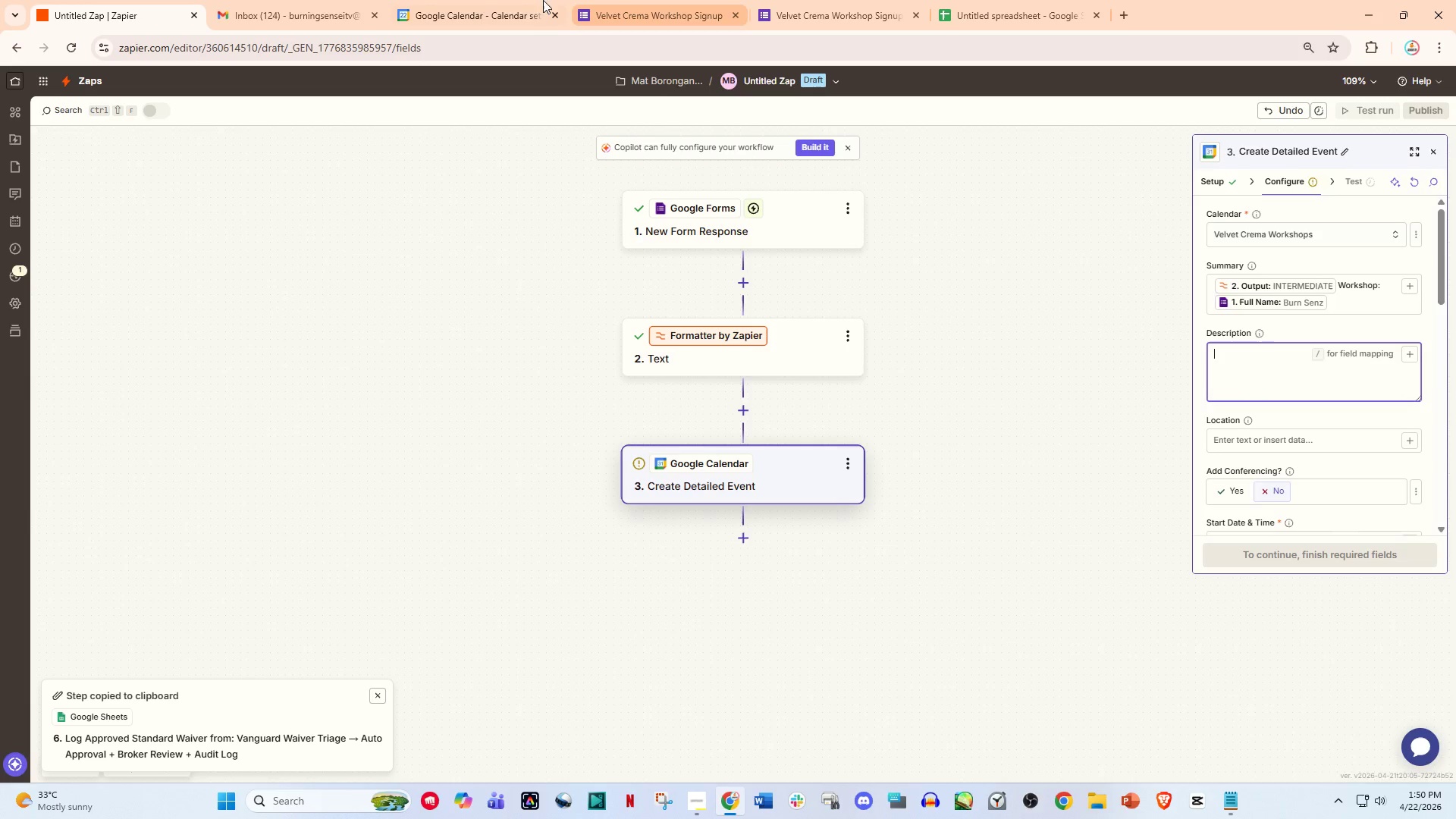 
left_click([502, 0])
 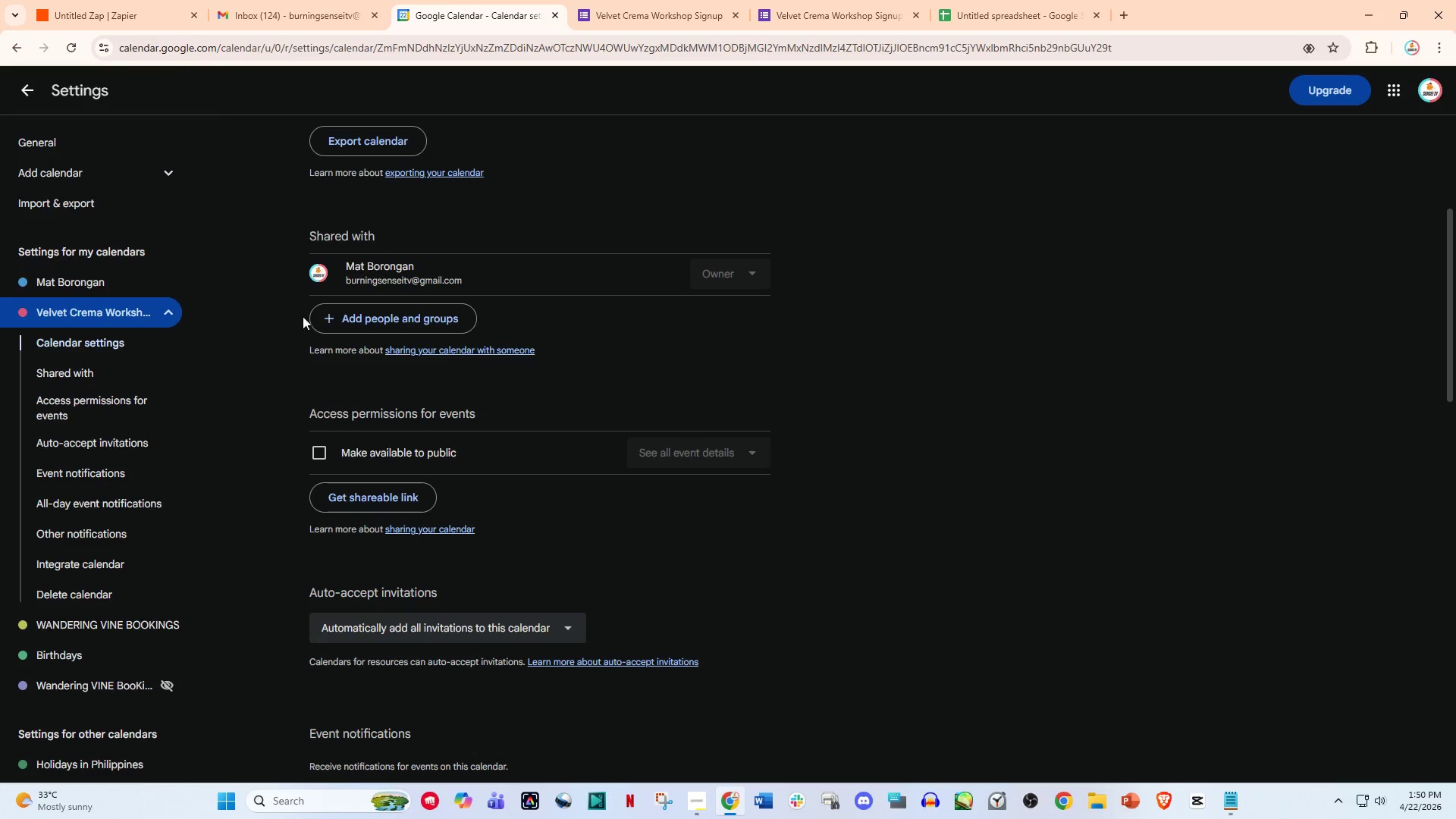 
scroll: coordinate [387, 275], scroll_direction: up, amount: 7.0
 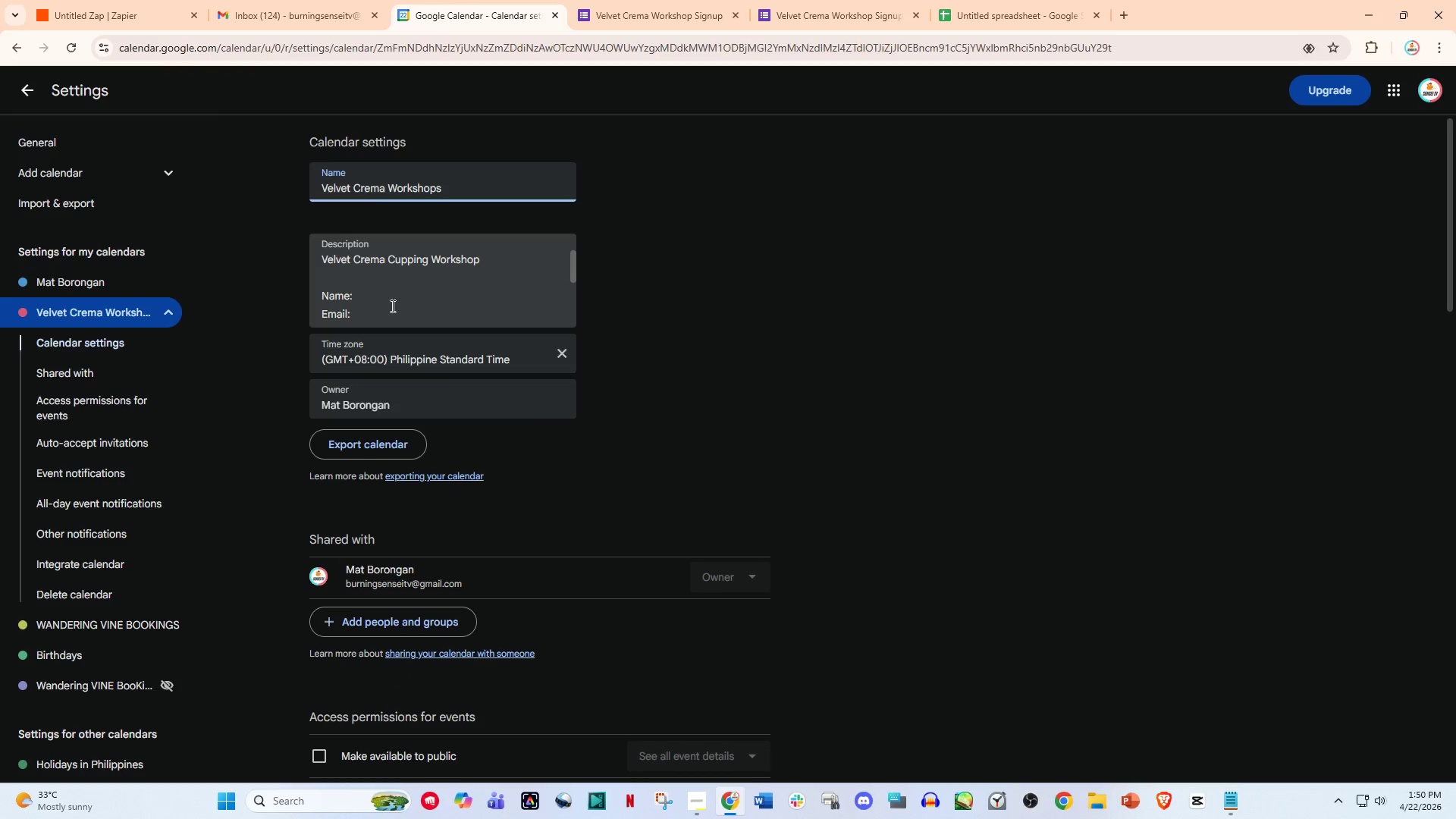 
left_click([384, 310])
 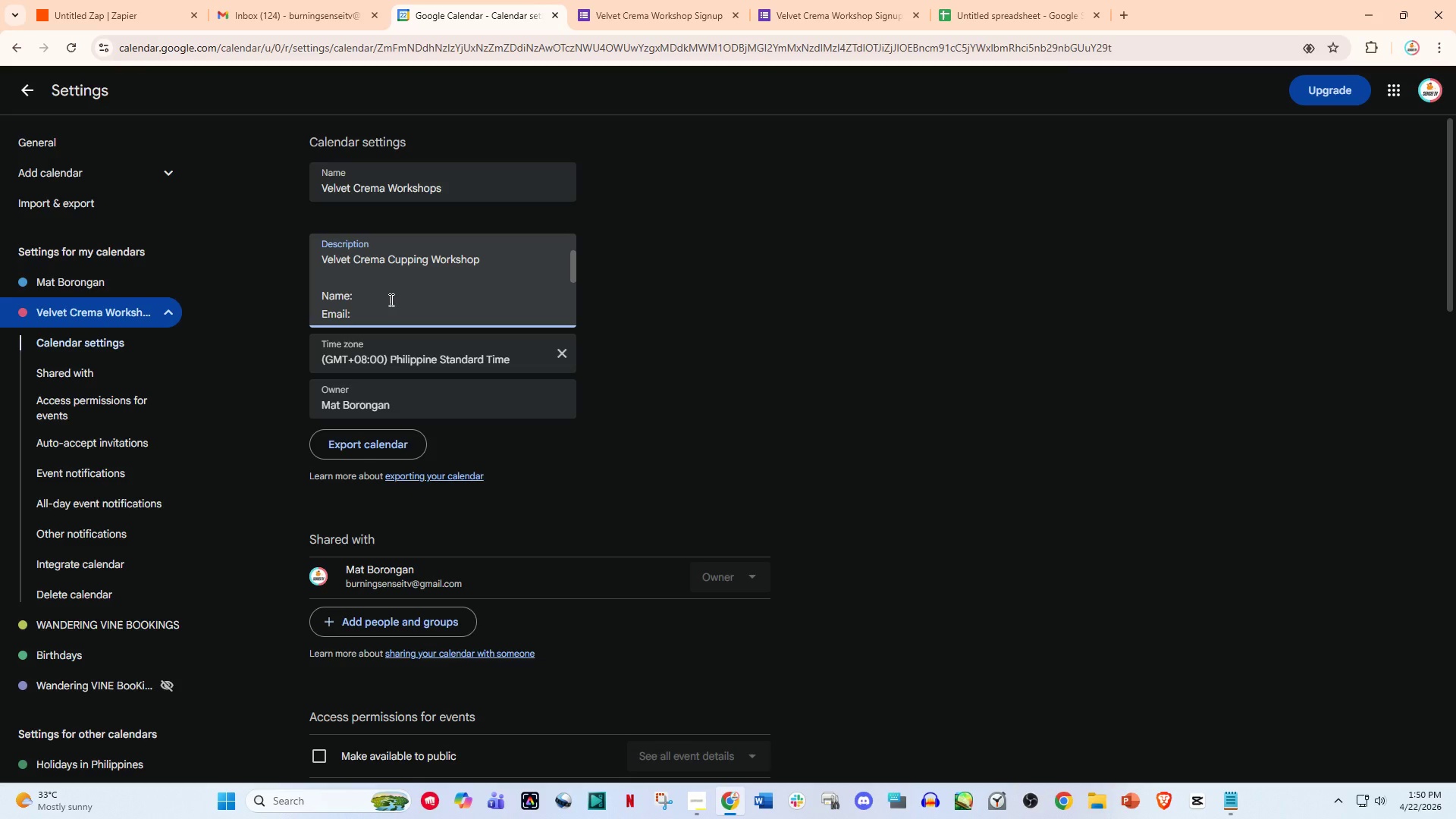 
key(Control+A)
 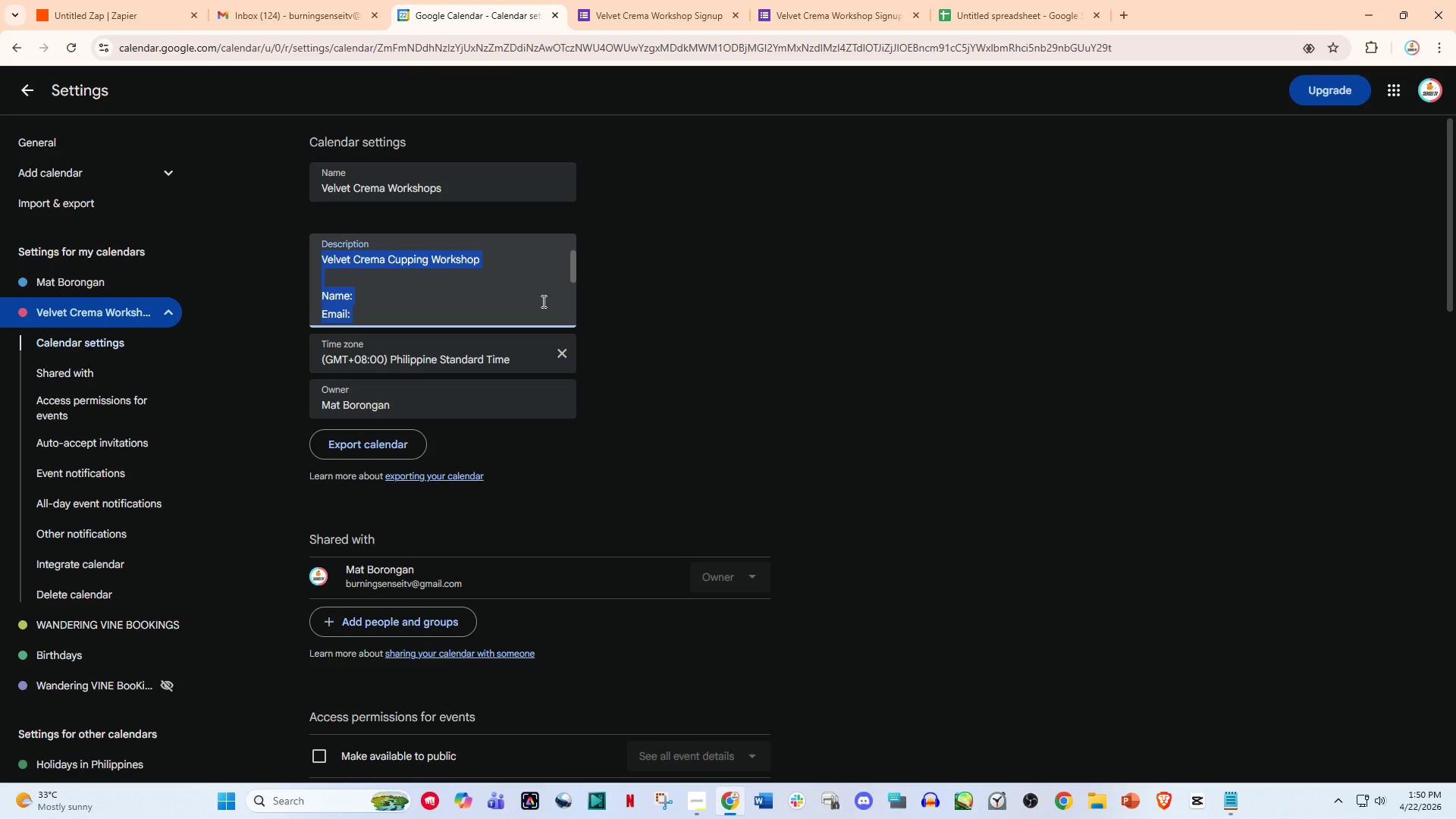 
key(Control+C)
 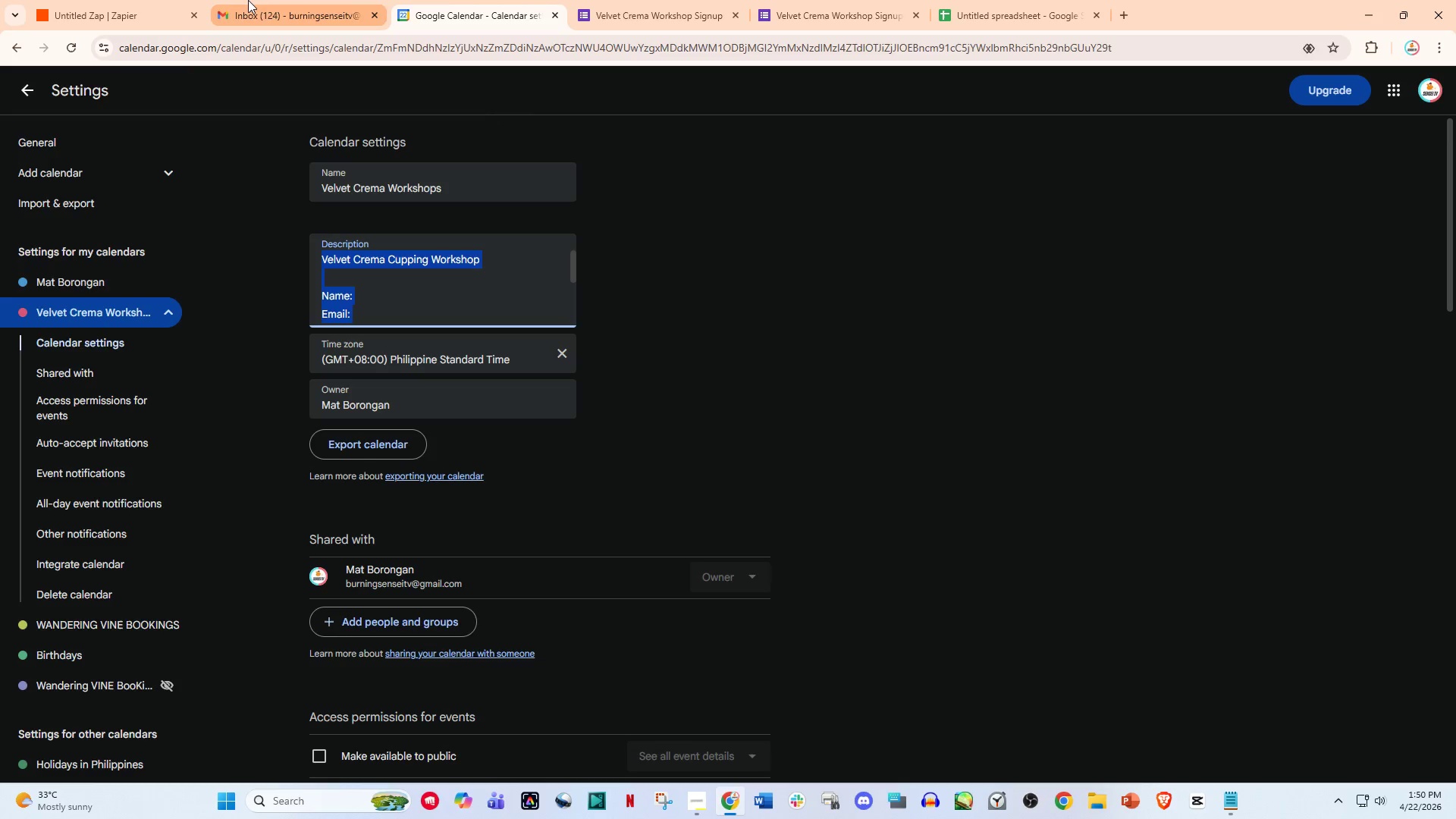 
left_click([136, 0])
 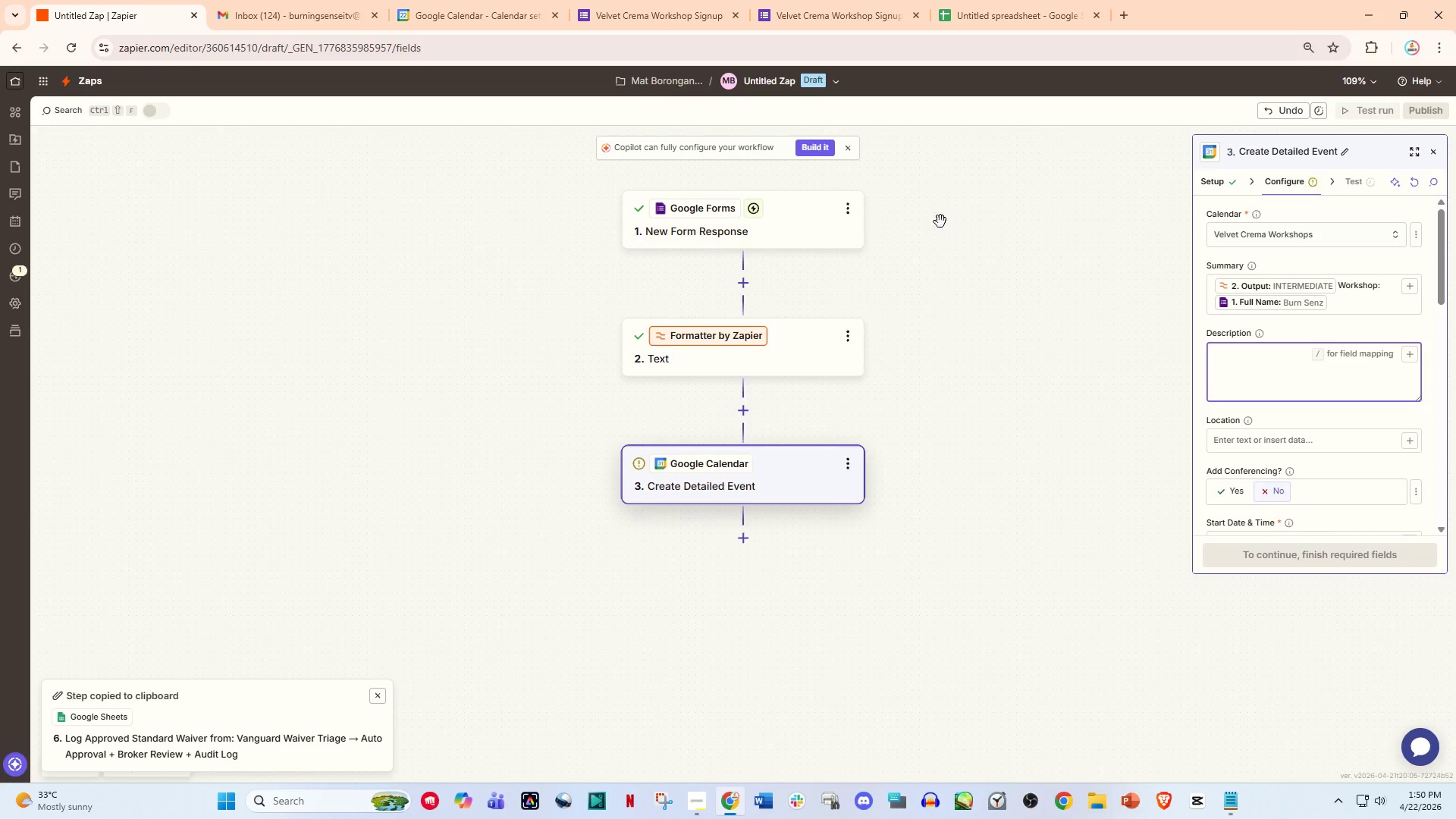 
key(Control+V)
 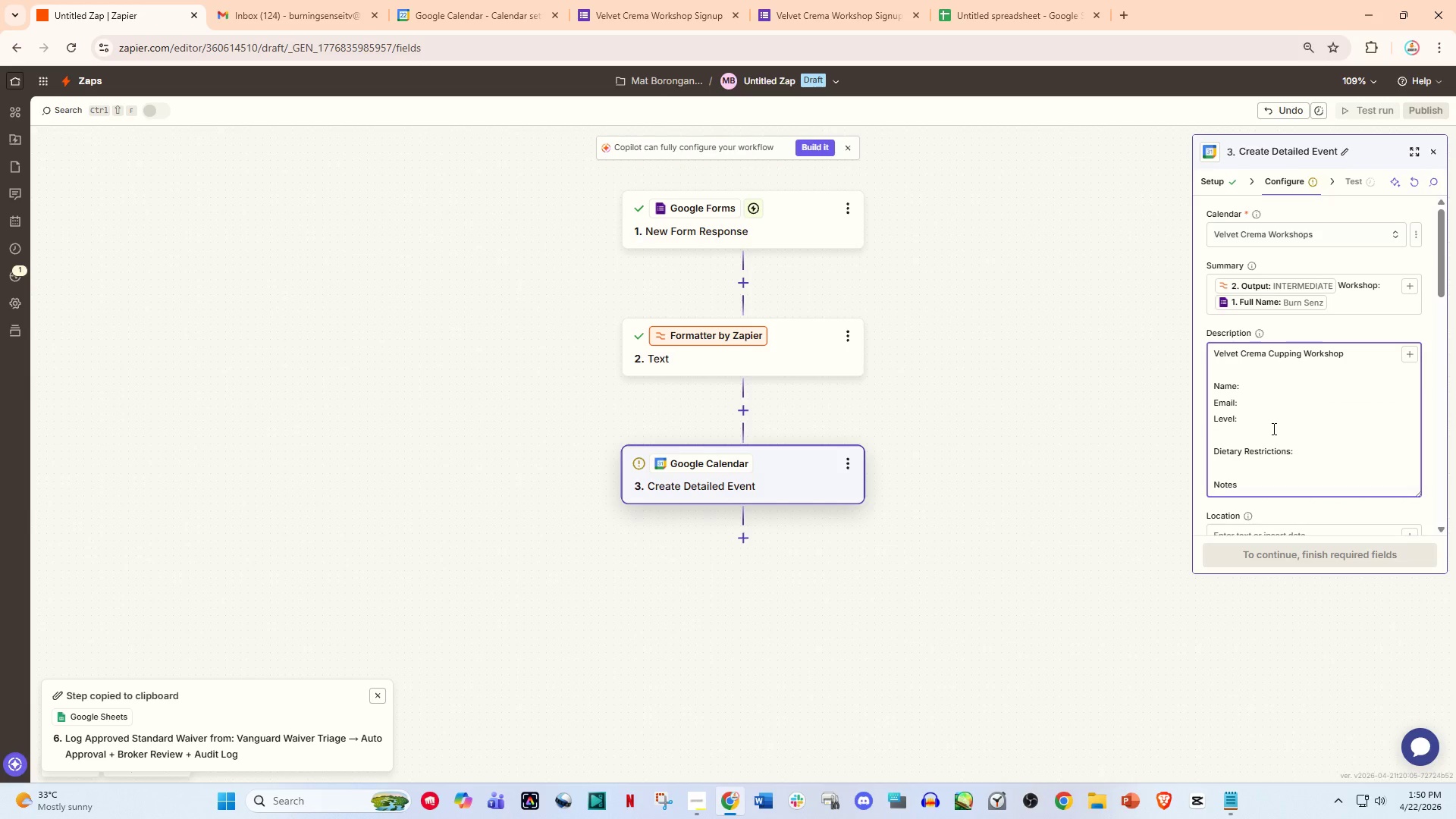 
left_click([1308, 437])
 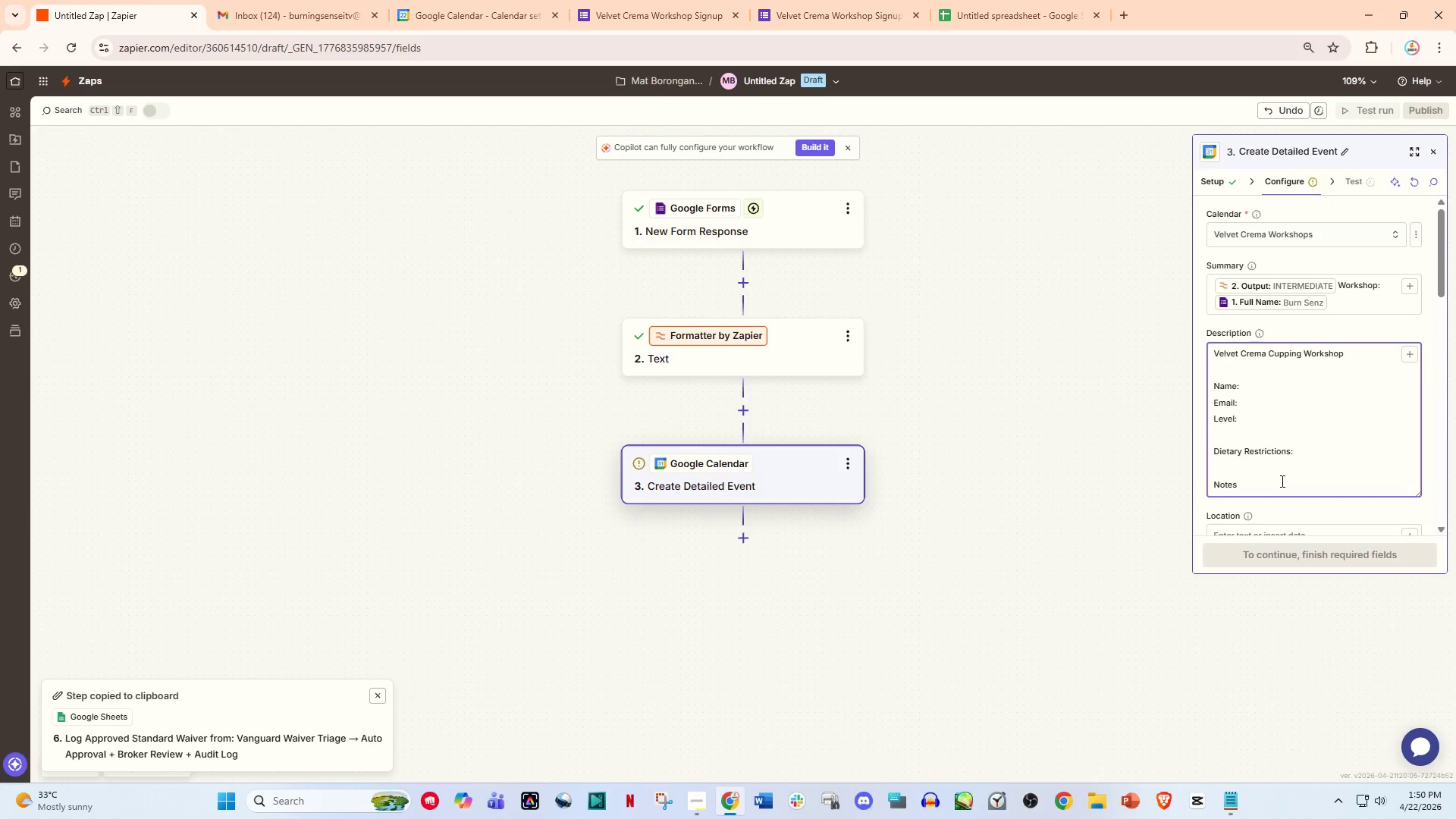 
left_click([1281, 481])
 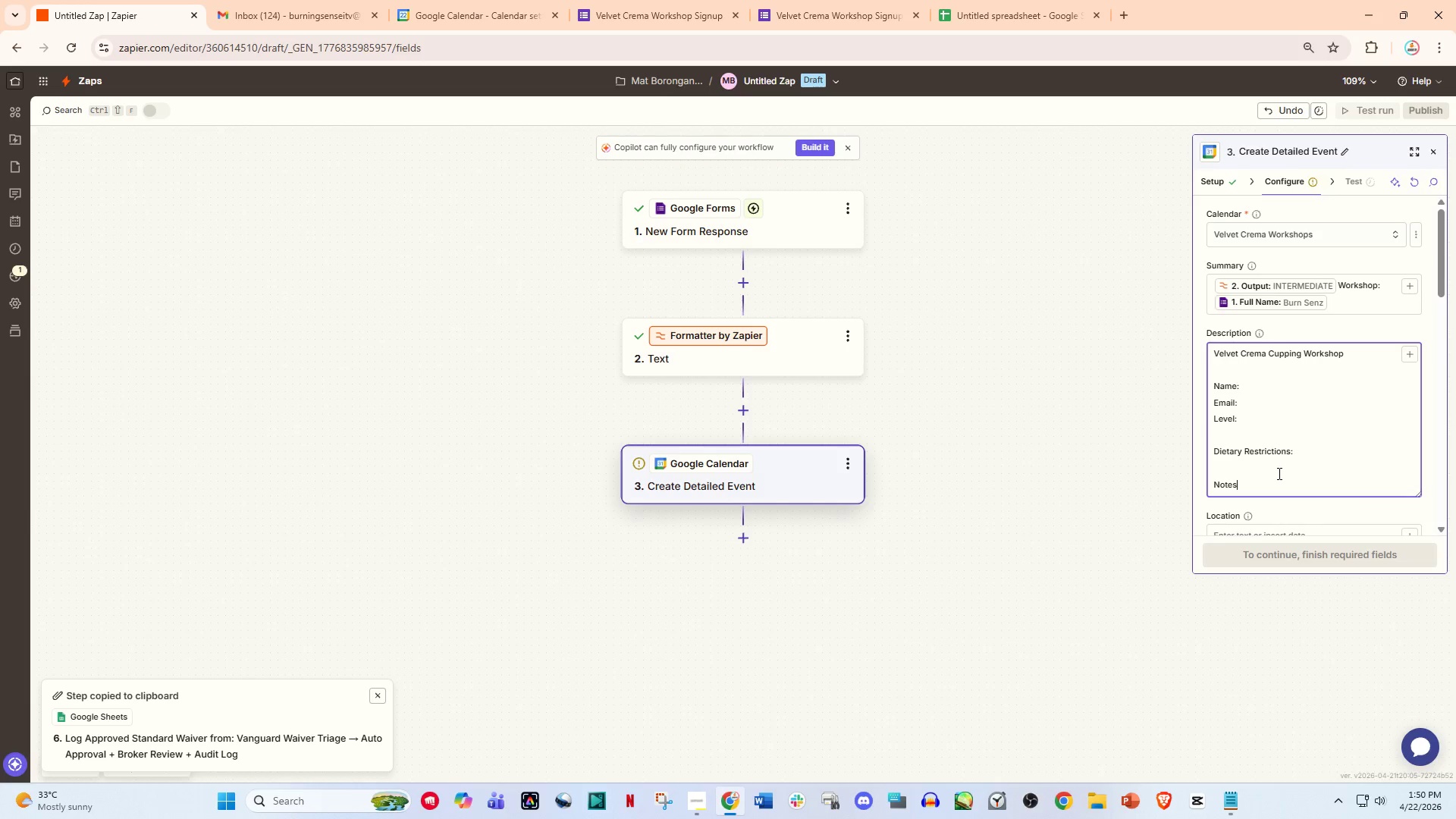 
hold_key(key=ShiftLeft, duration=1.5)
 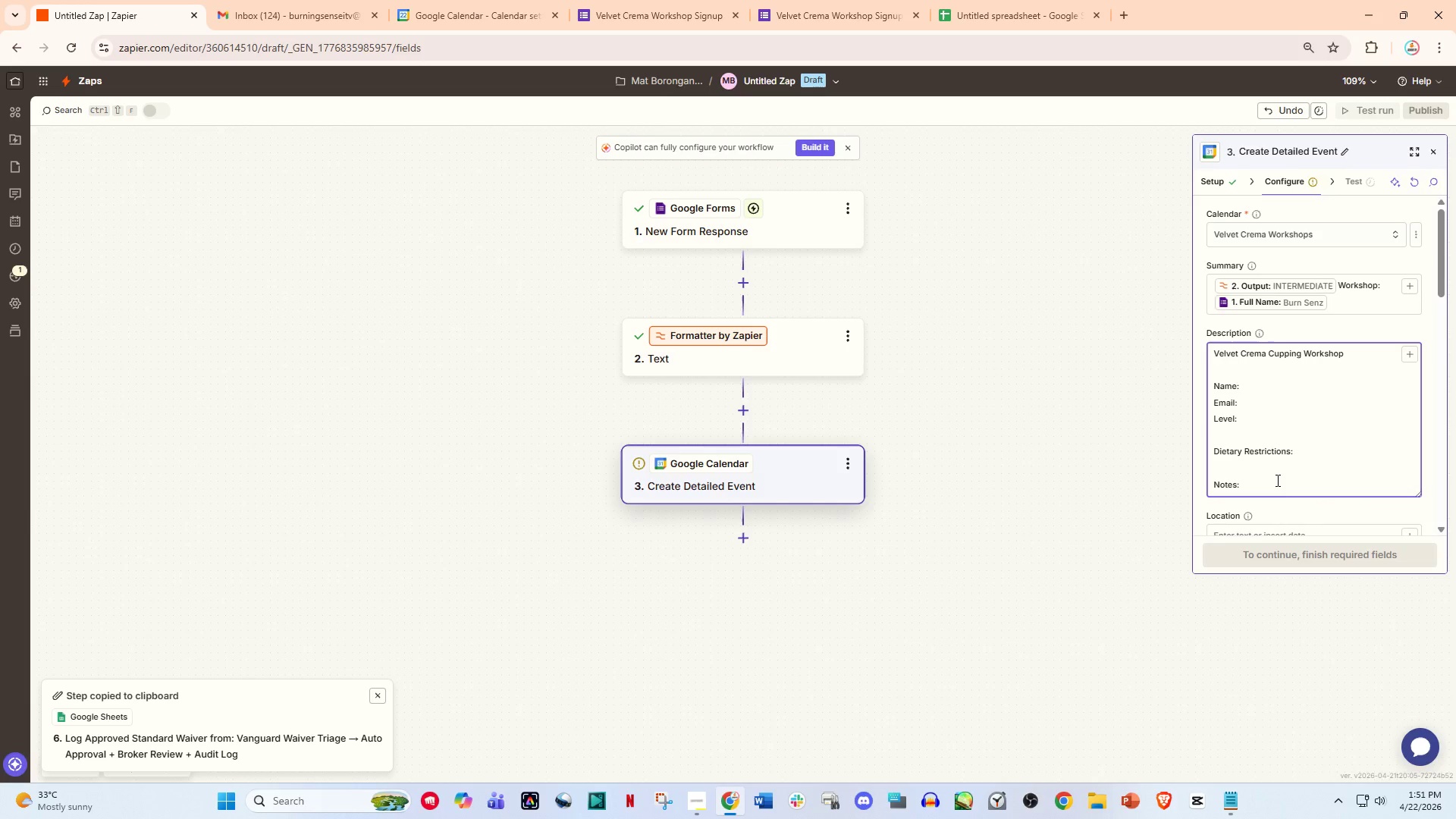 
key(Shift+ShiftLeft)
 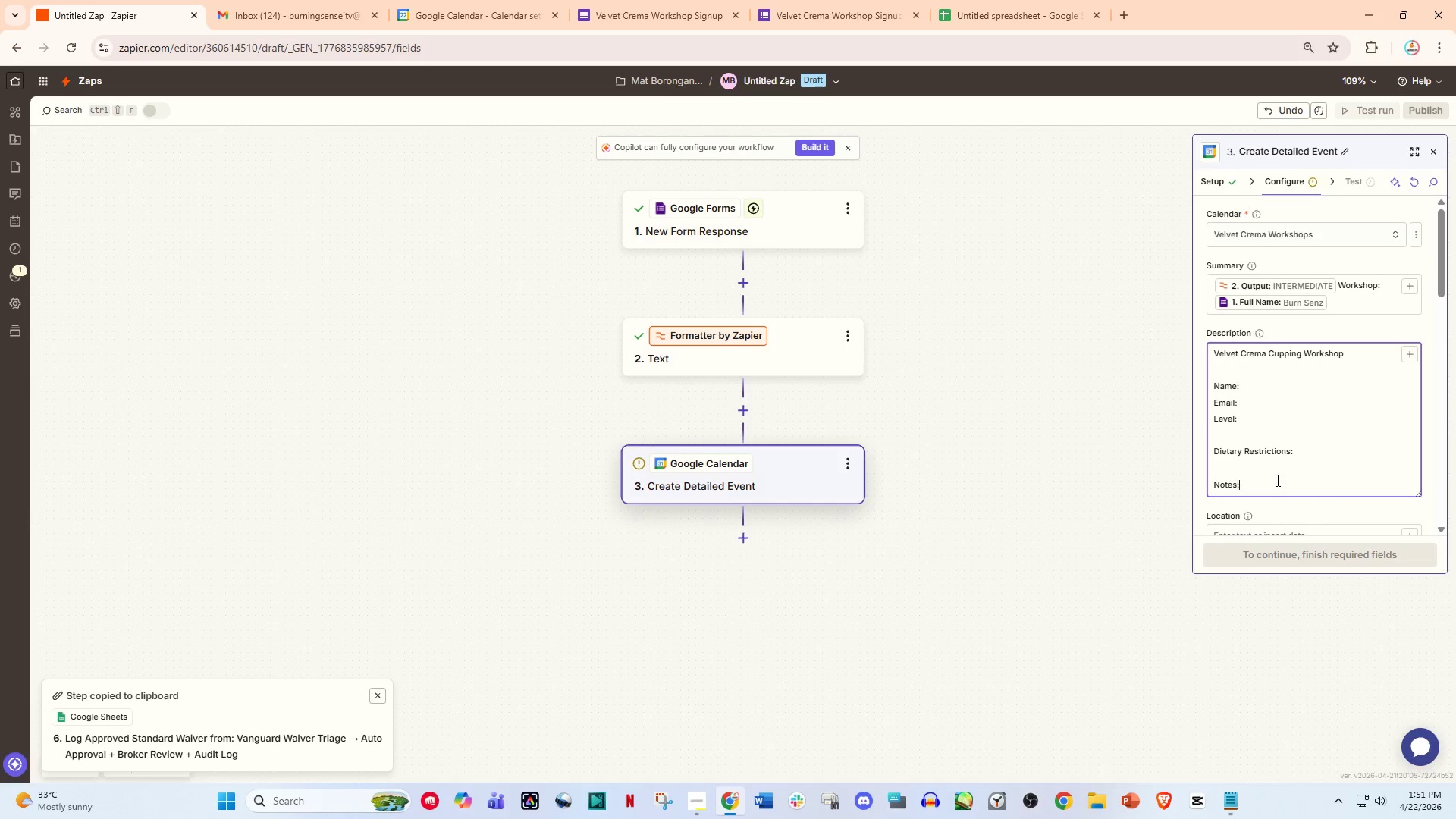 
key(Shift+Semicolon)
 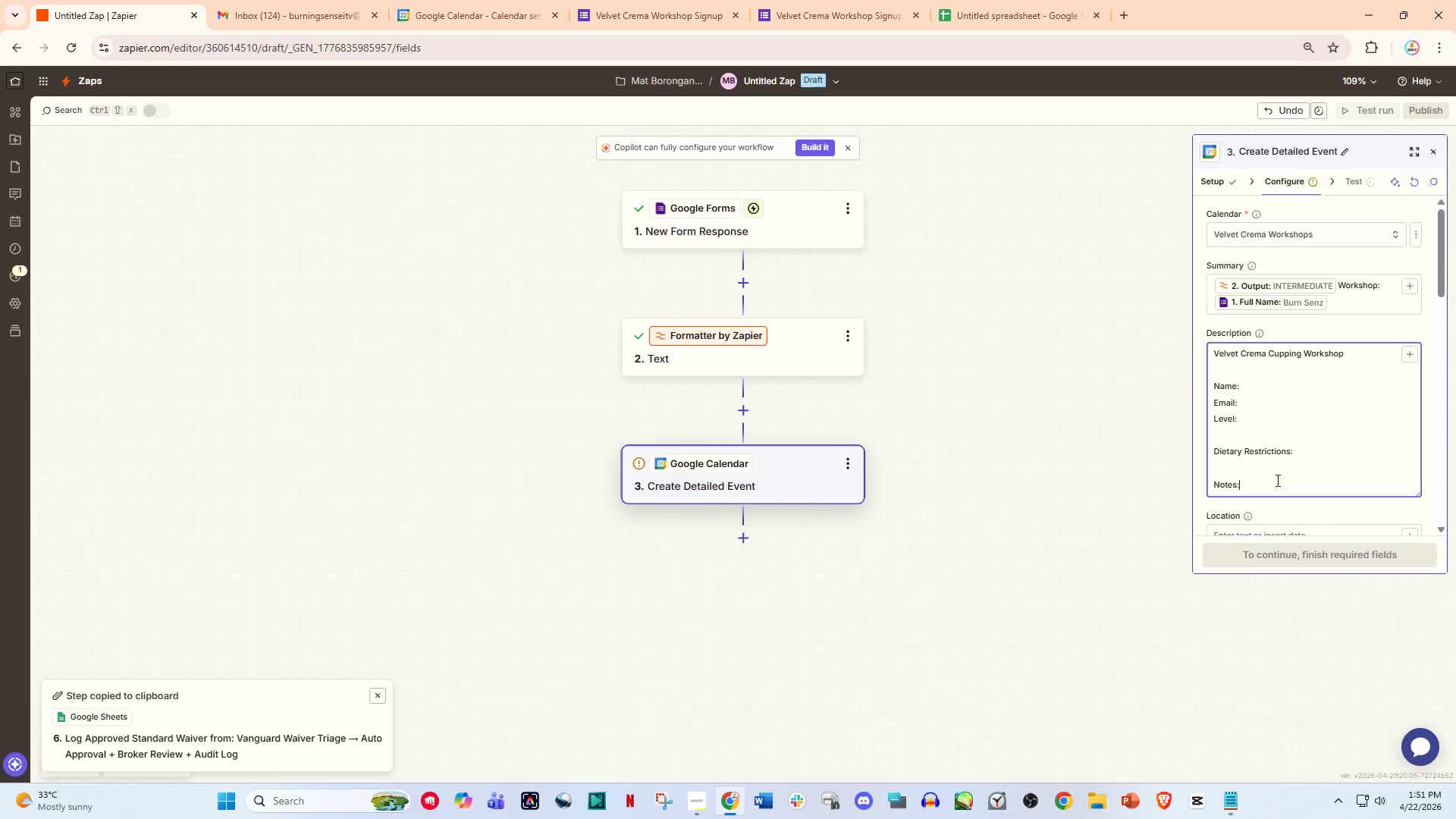 
key(Enter)
 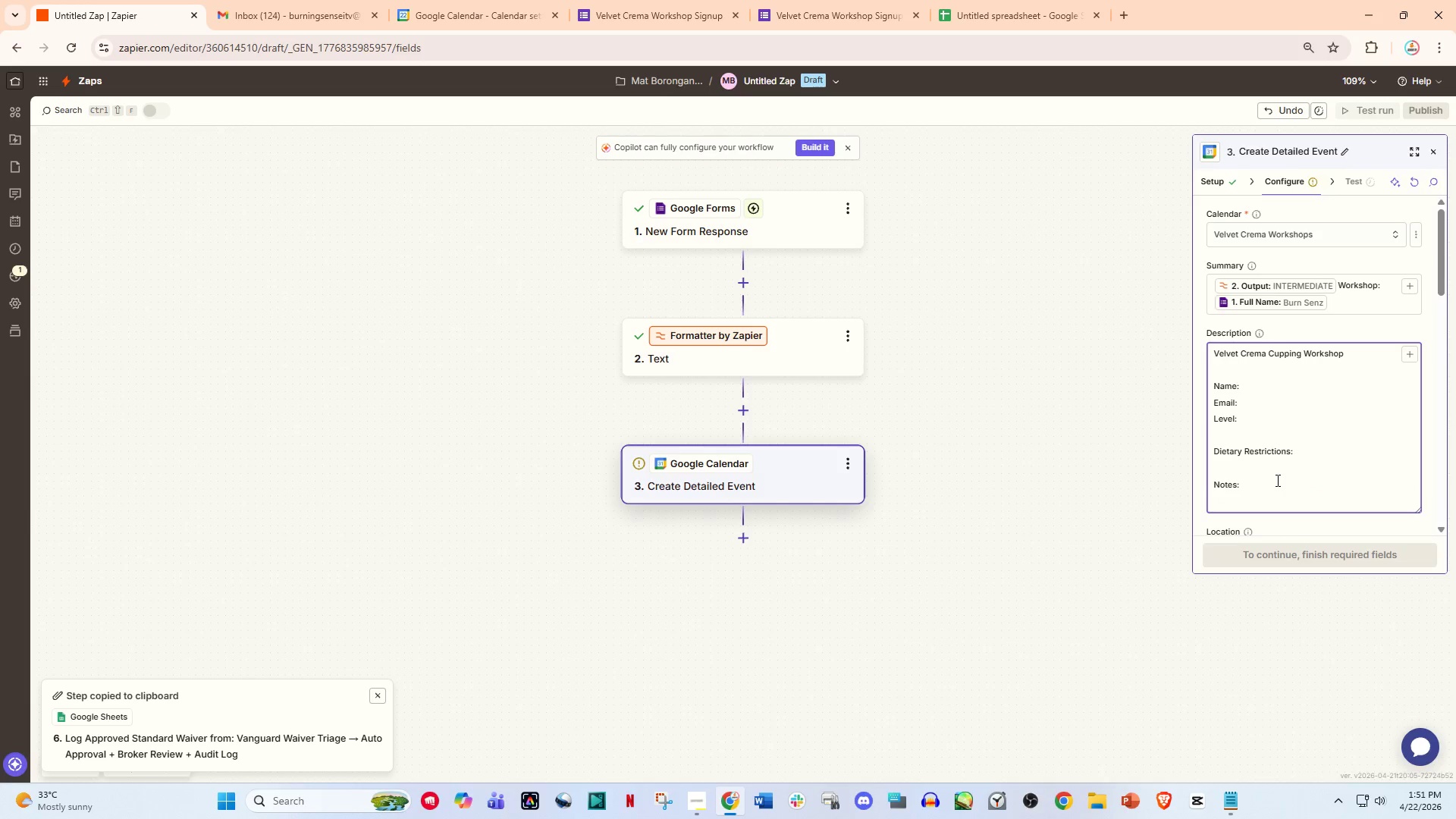 
left_click([1279, 381])
 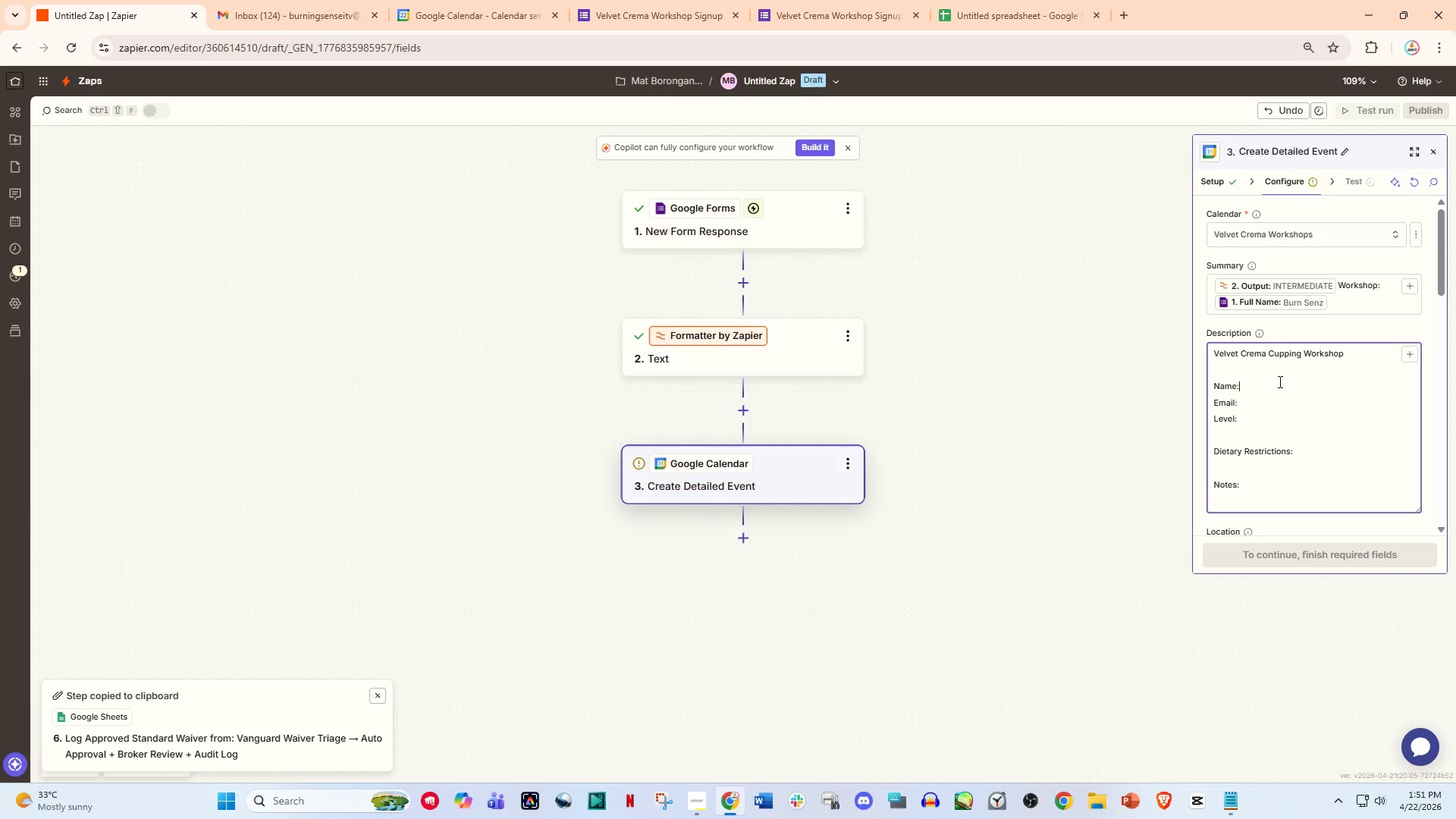 
key(Space)
 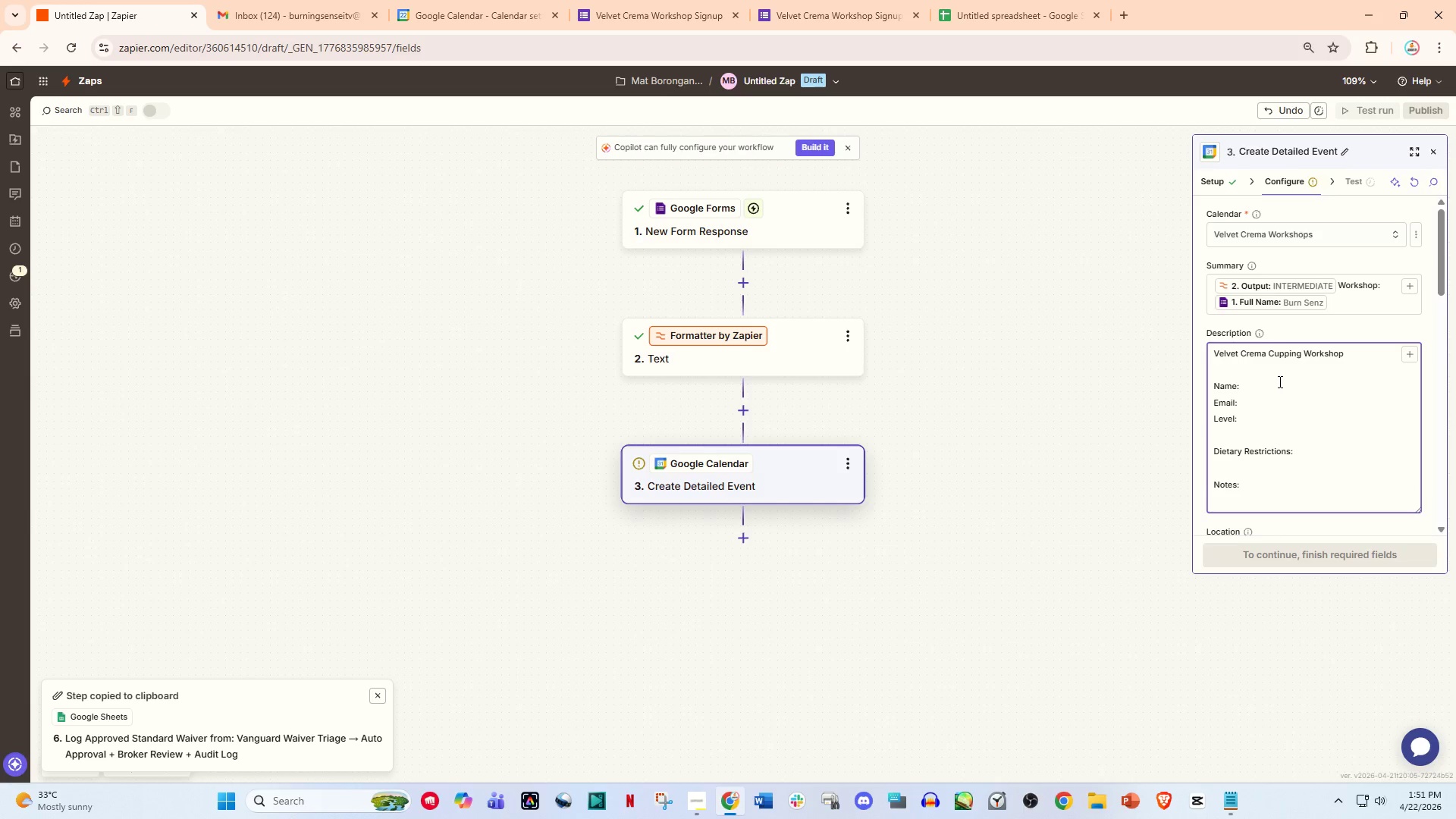 
key(Slash)
 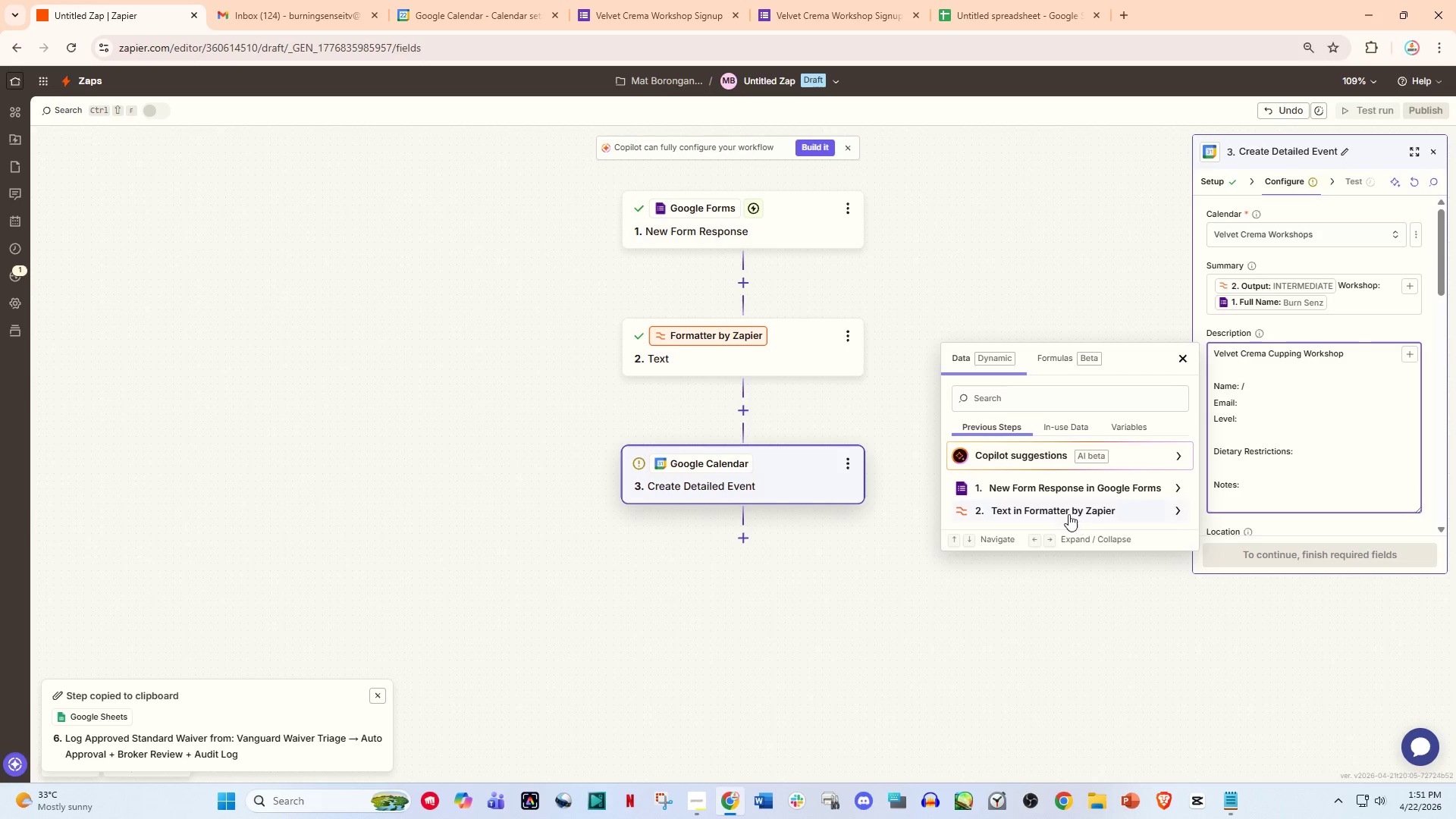 
left_click([1062, 510])
 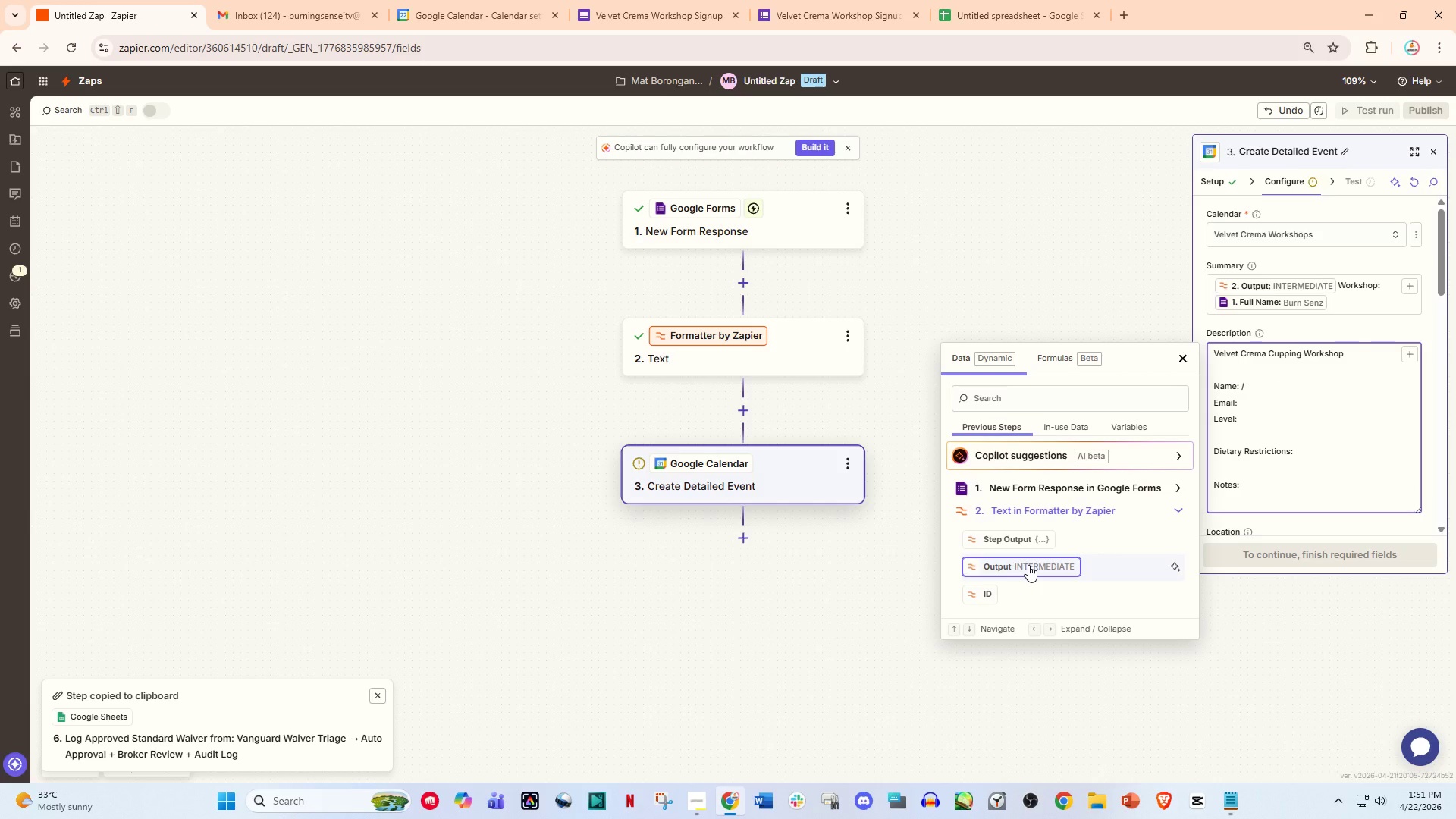 
left_click([994, 410])
 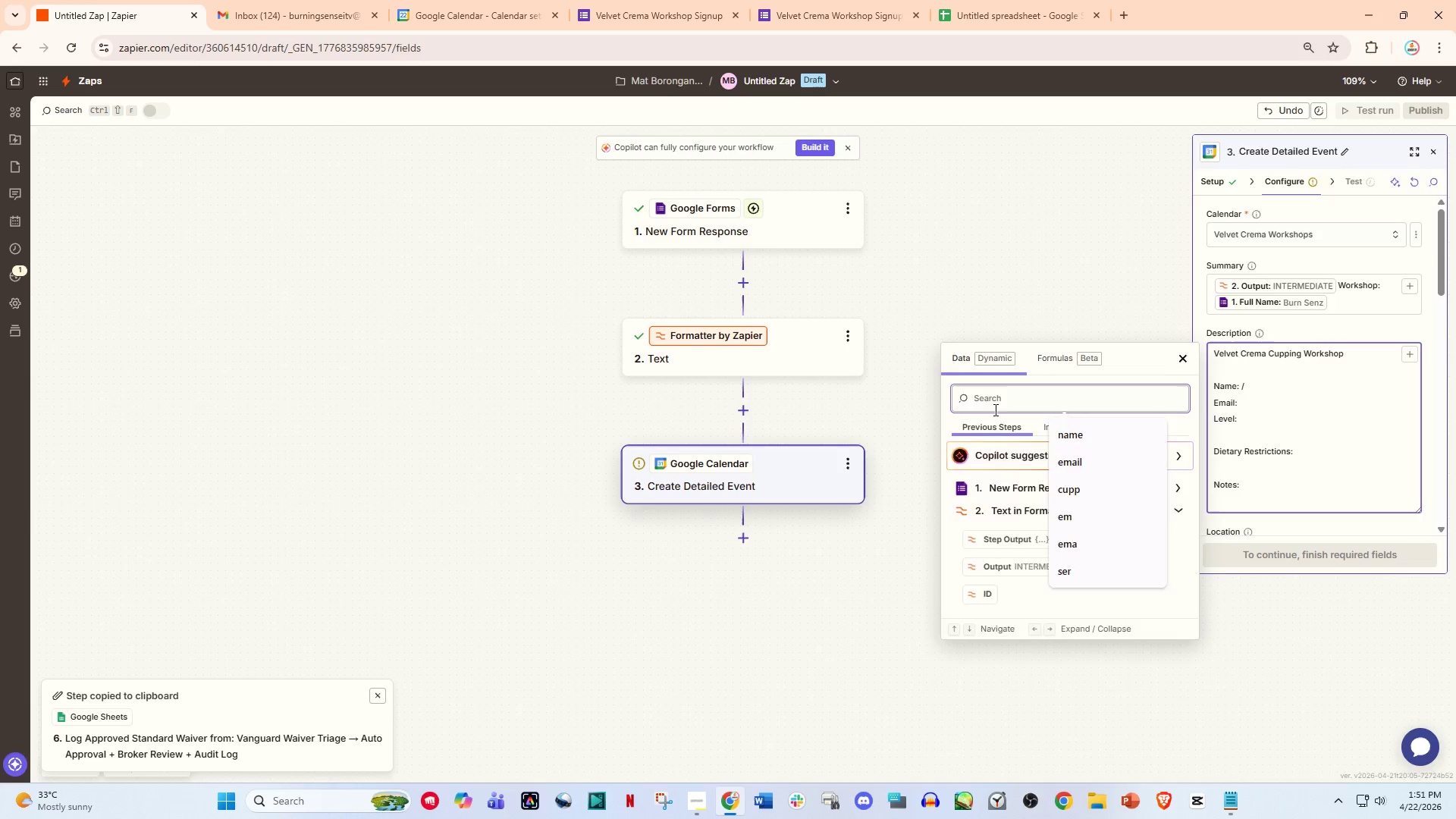 
type(name)
 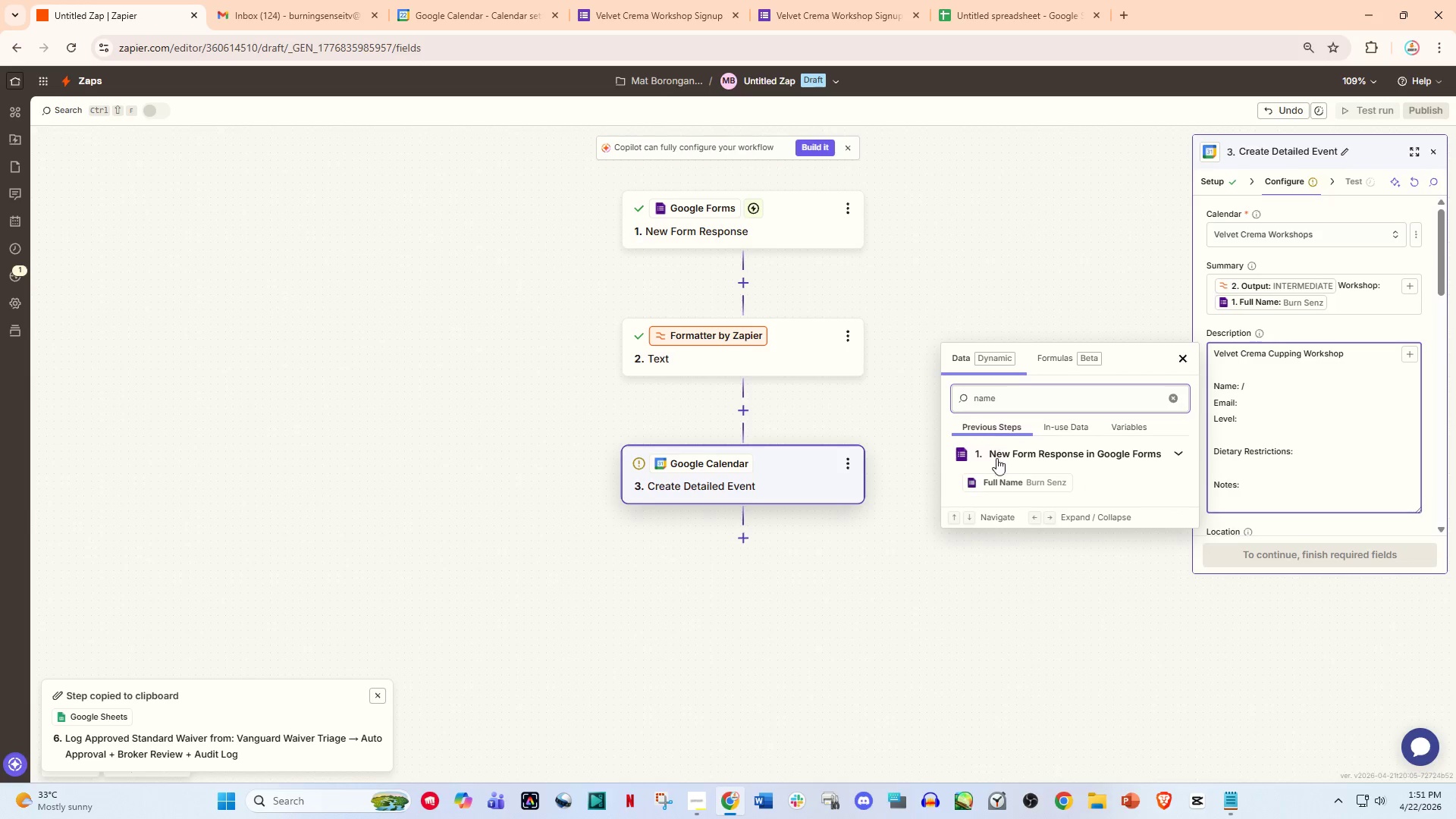 
left_click([1013, 471])
 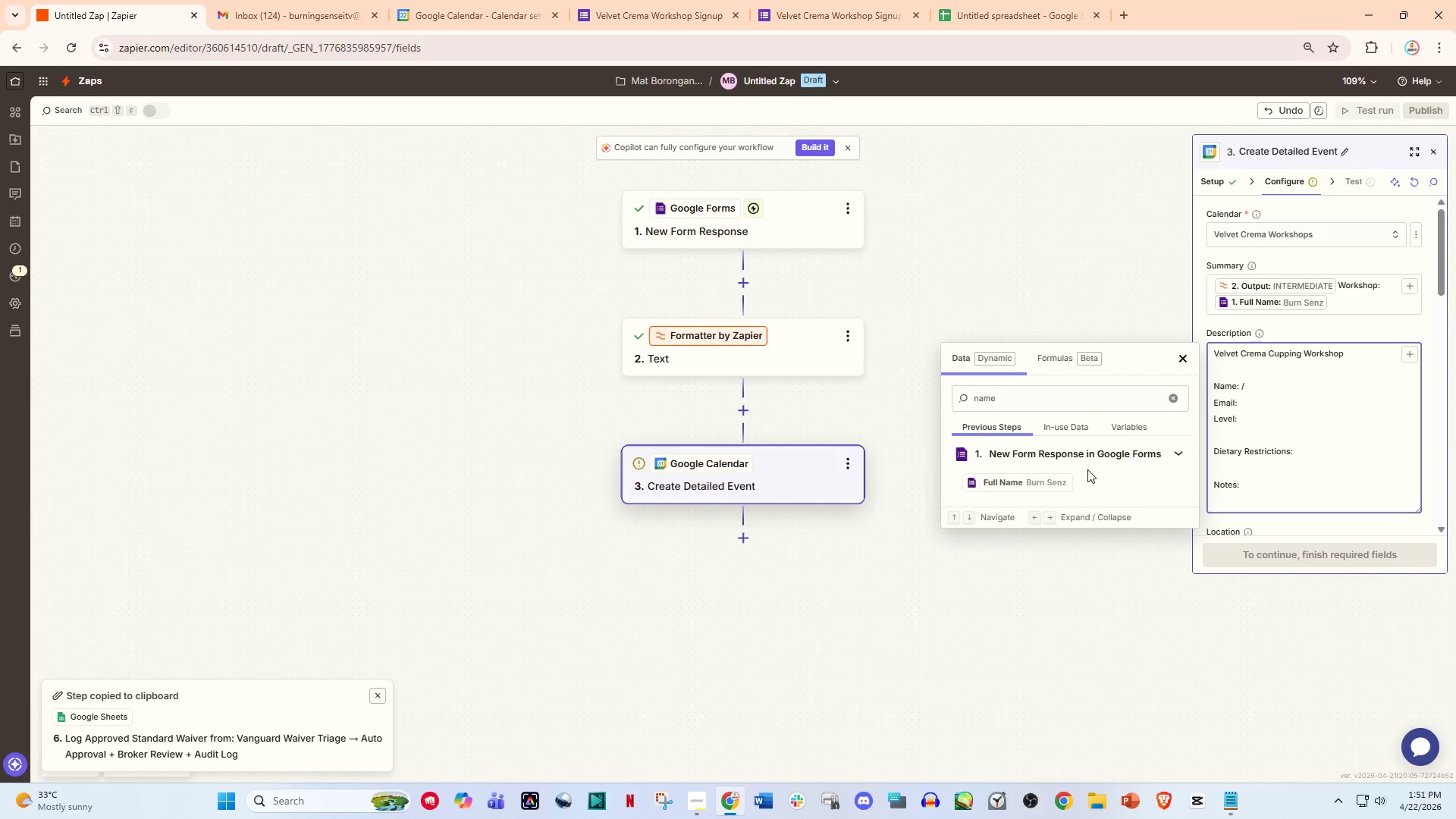 
left_click([1055, 482])
 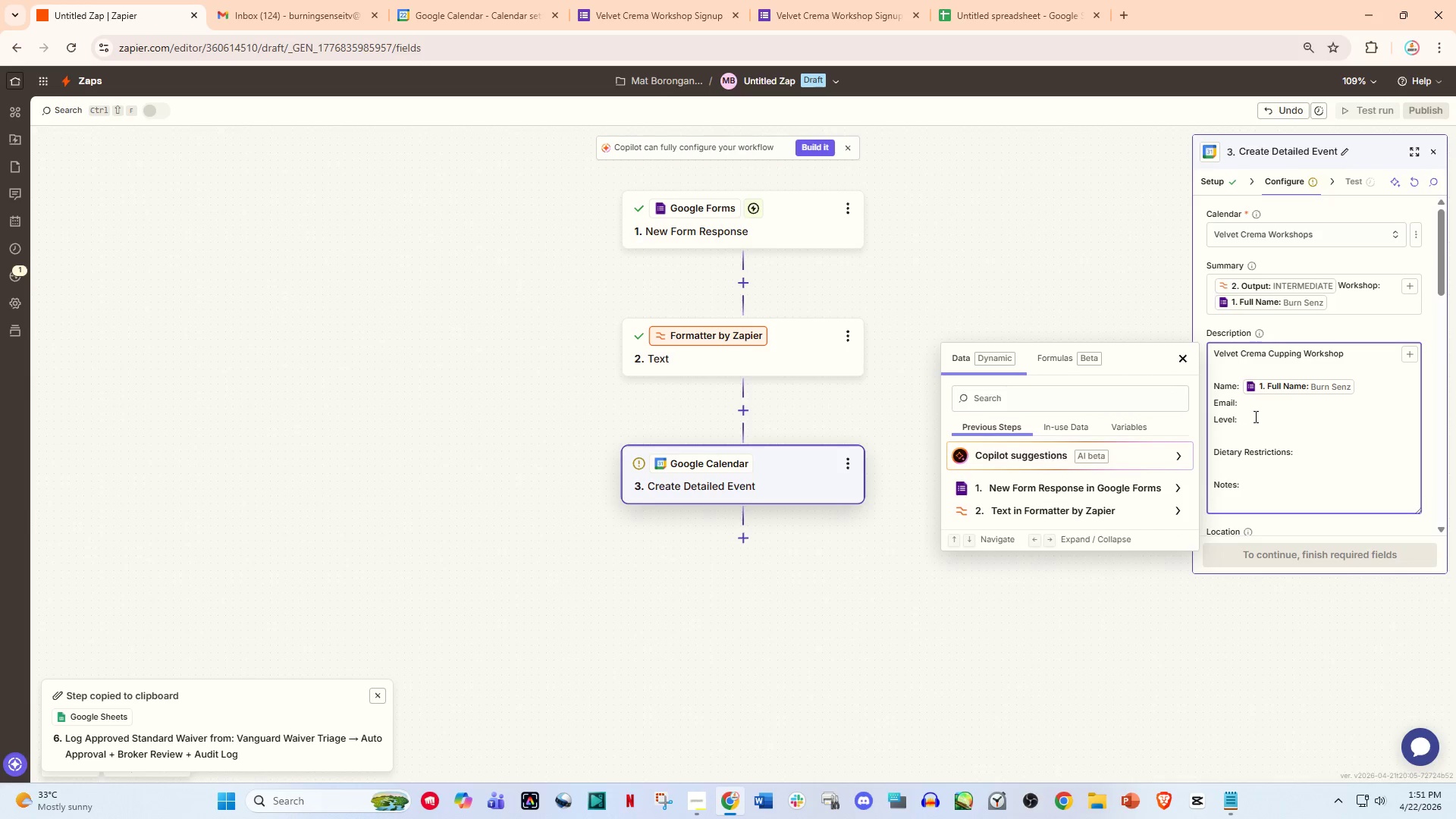 
left_click([1265, 411])
 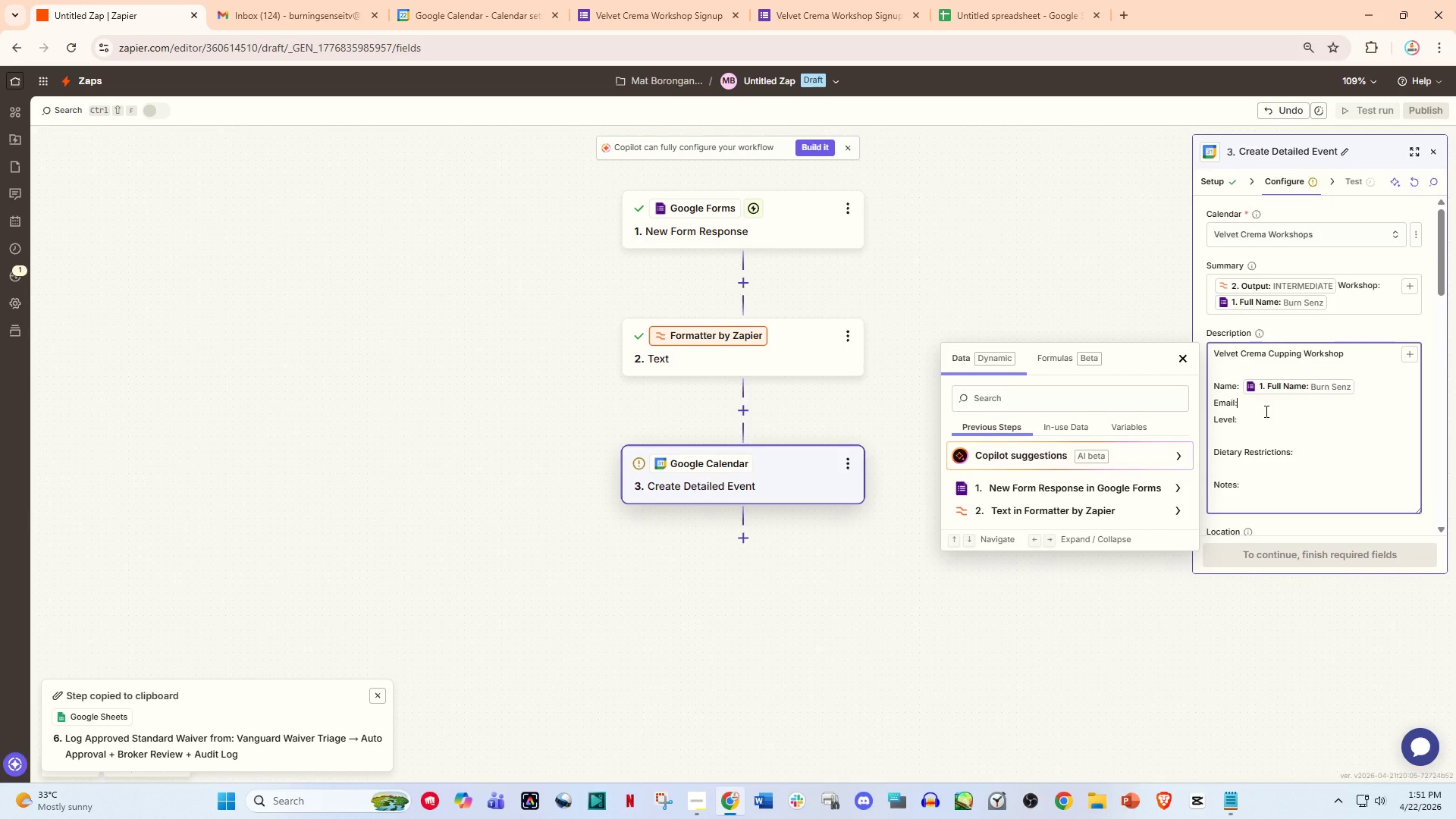 
key(Space)
 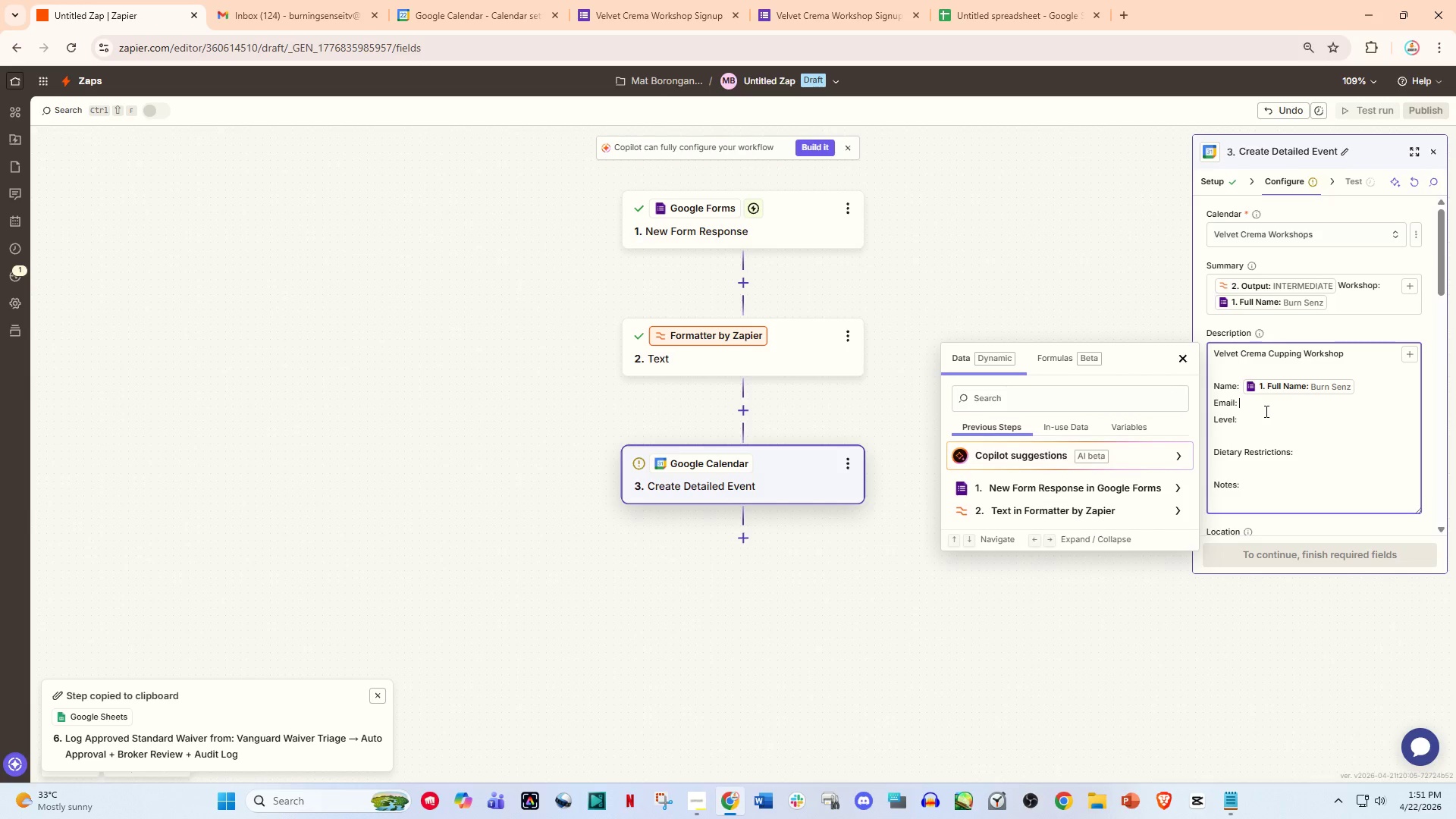 
key(Slash)
 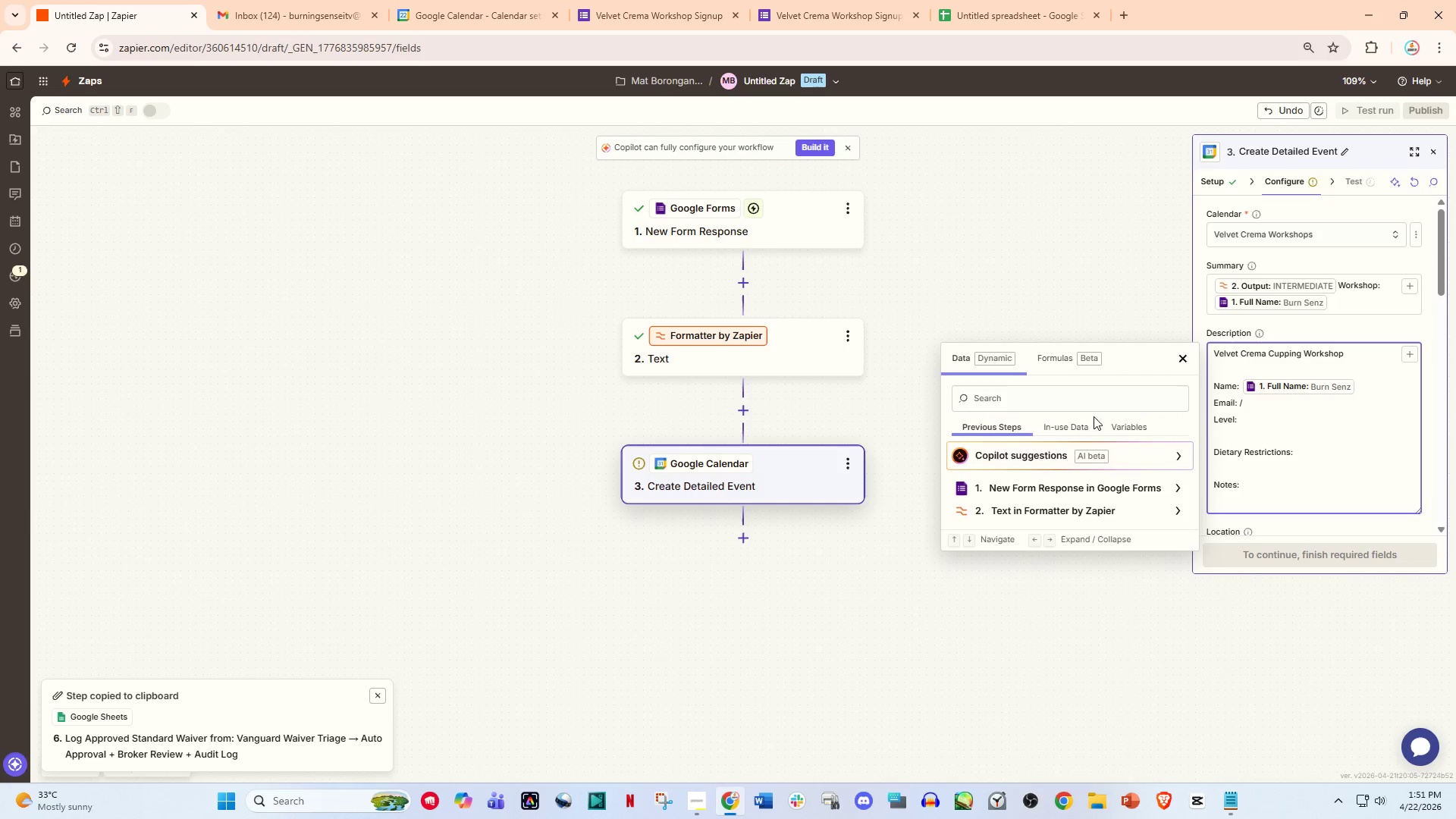 
left_click([1056, 395])
 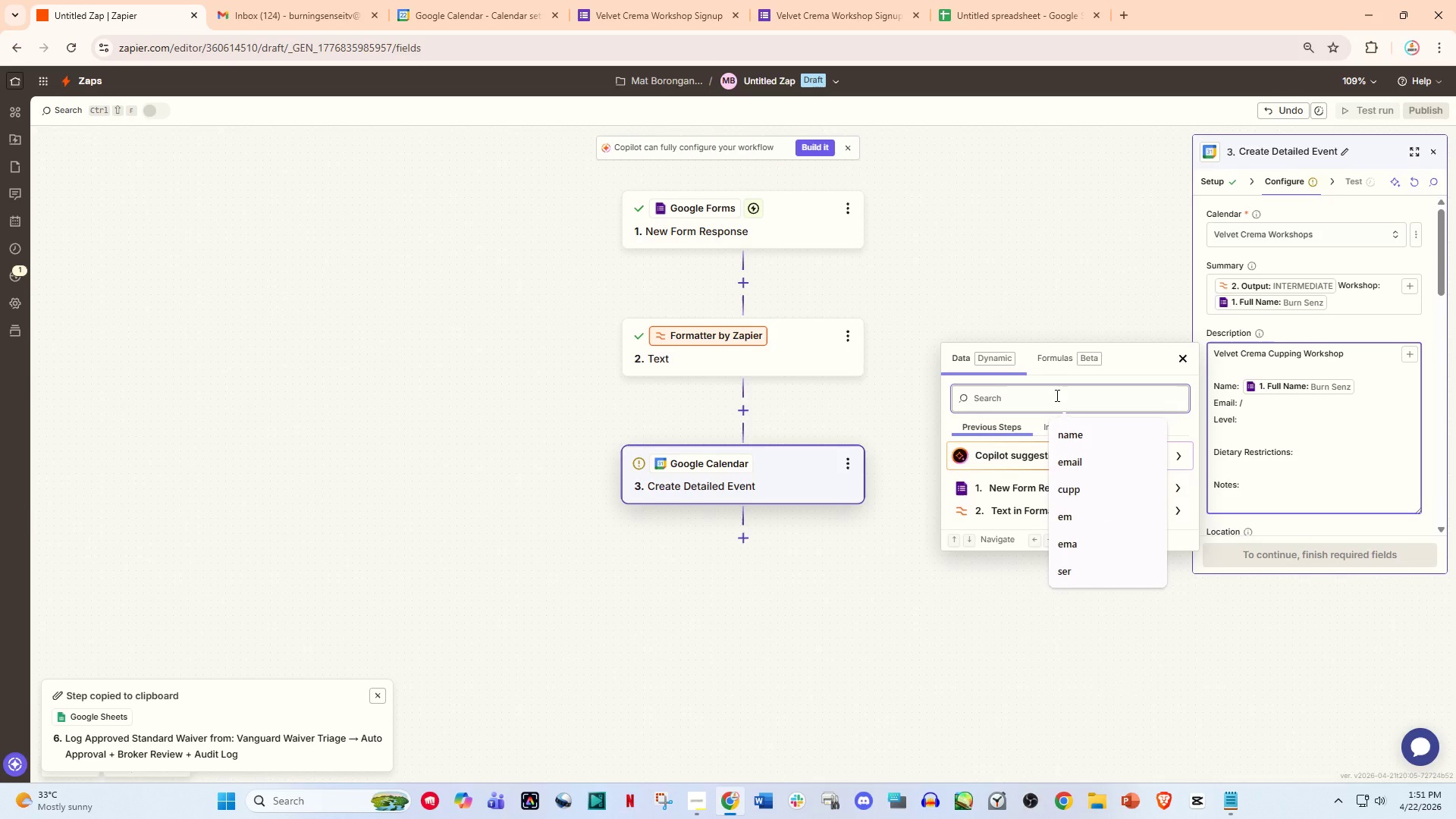 
type(ema)
 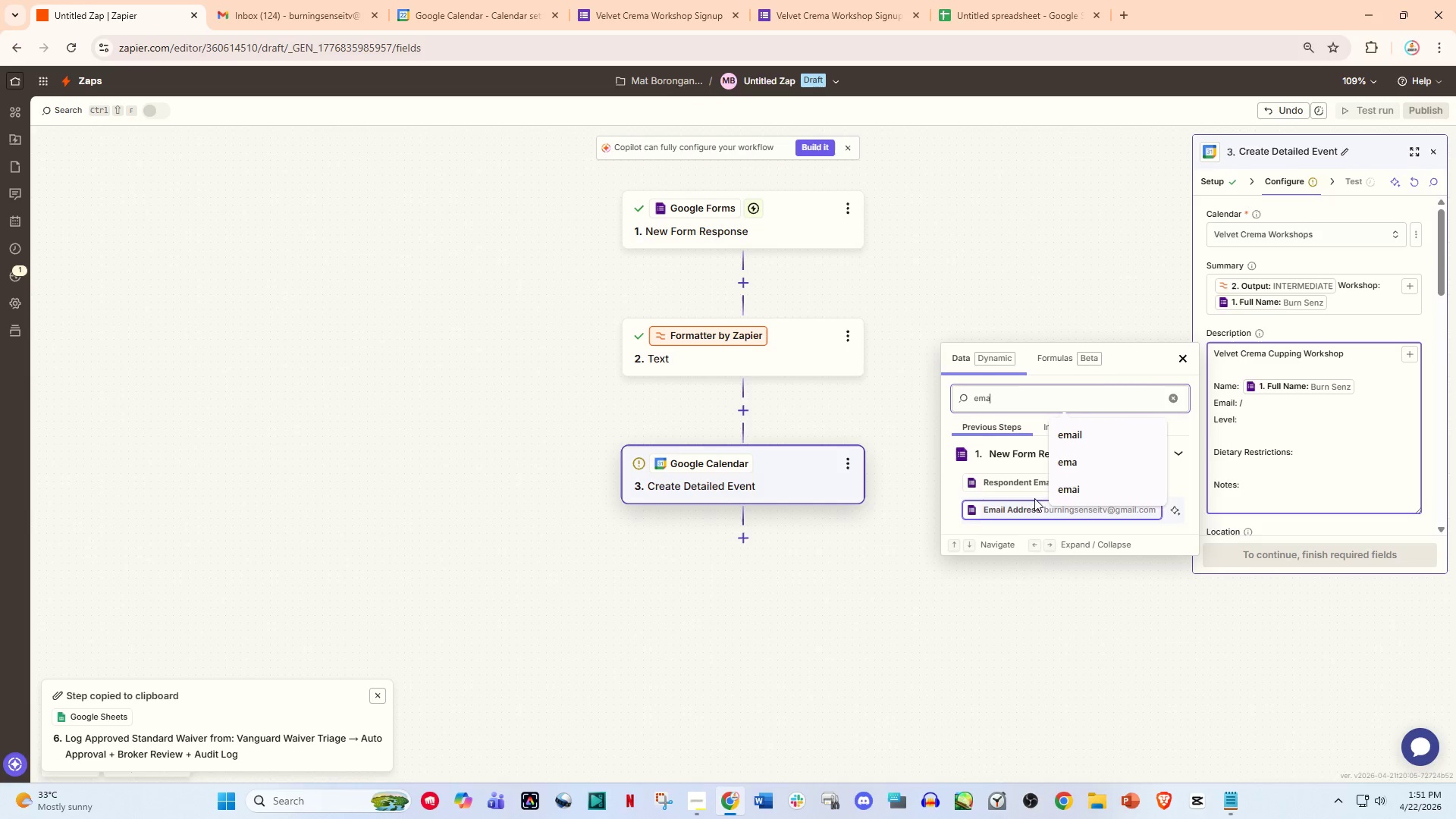 
left_click([1020, 515])
 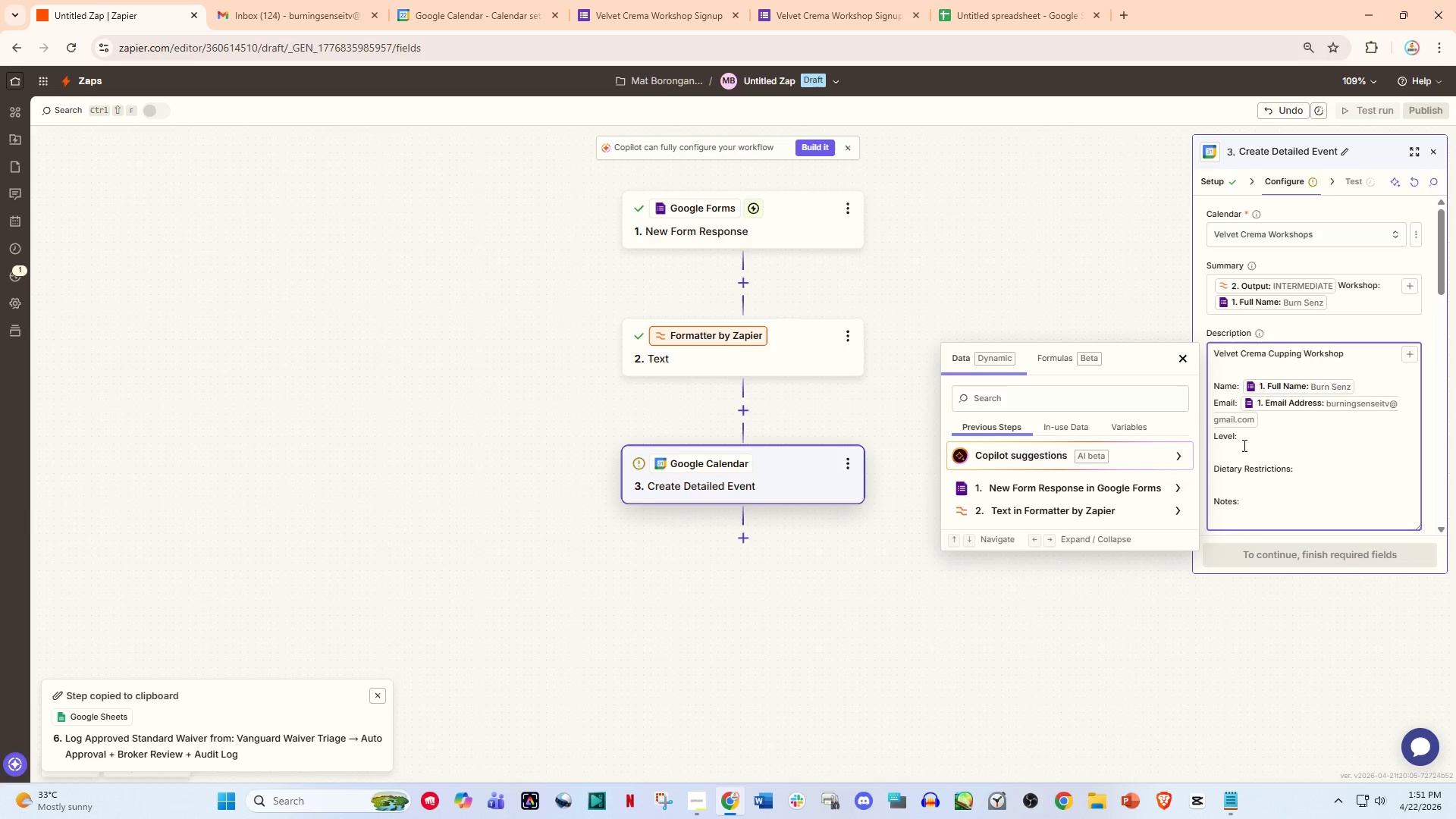 
left_click([1258, 438])
 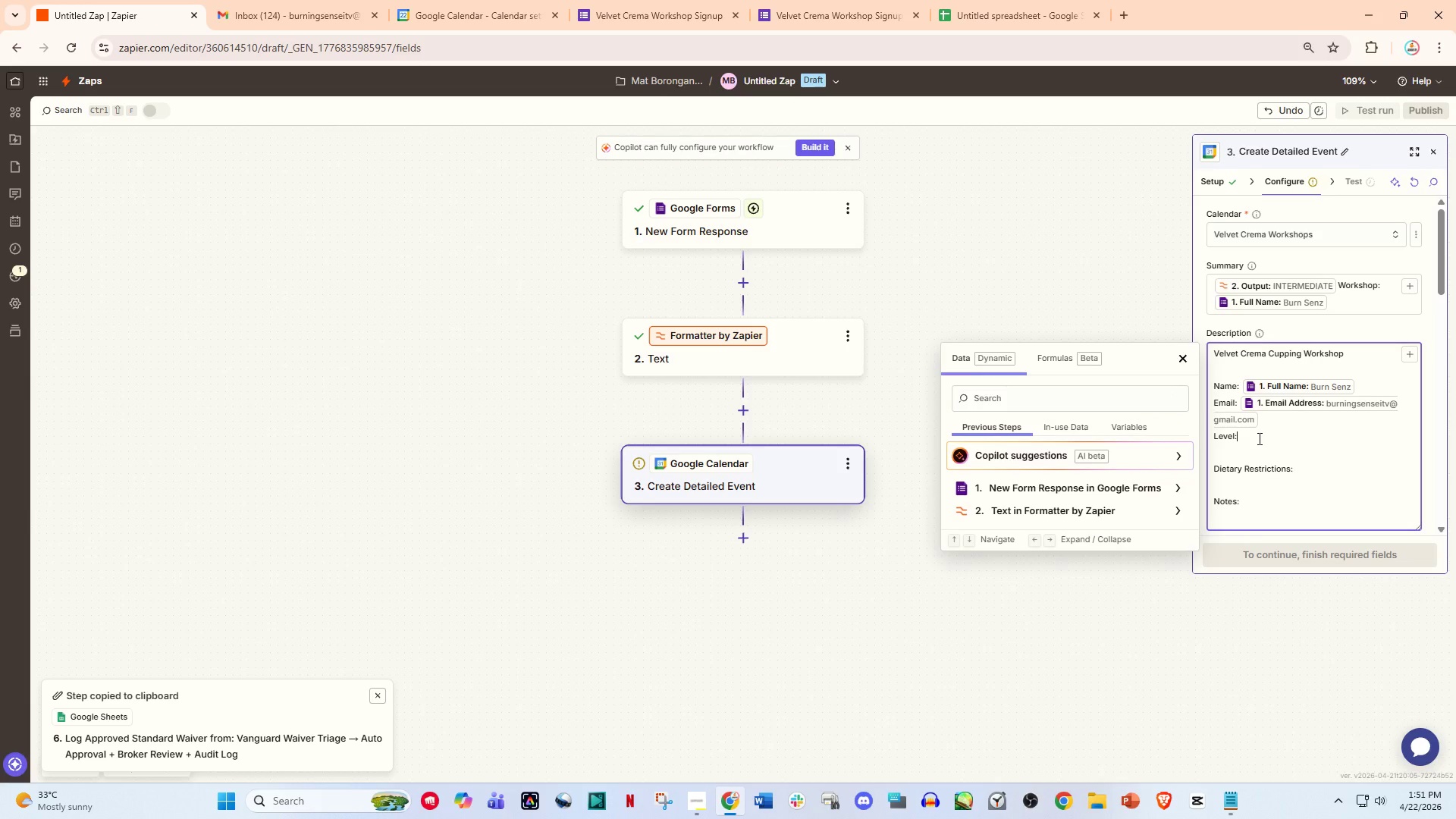 
key(Space)
 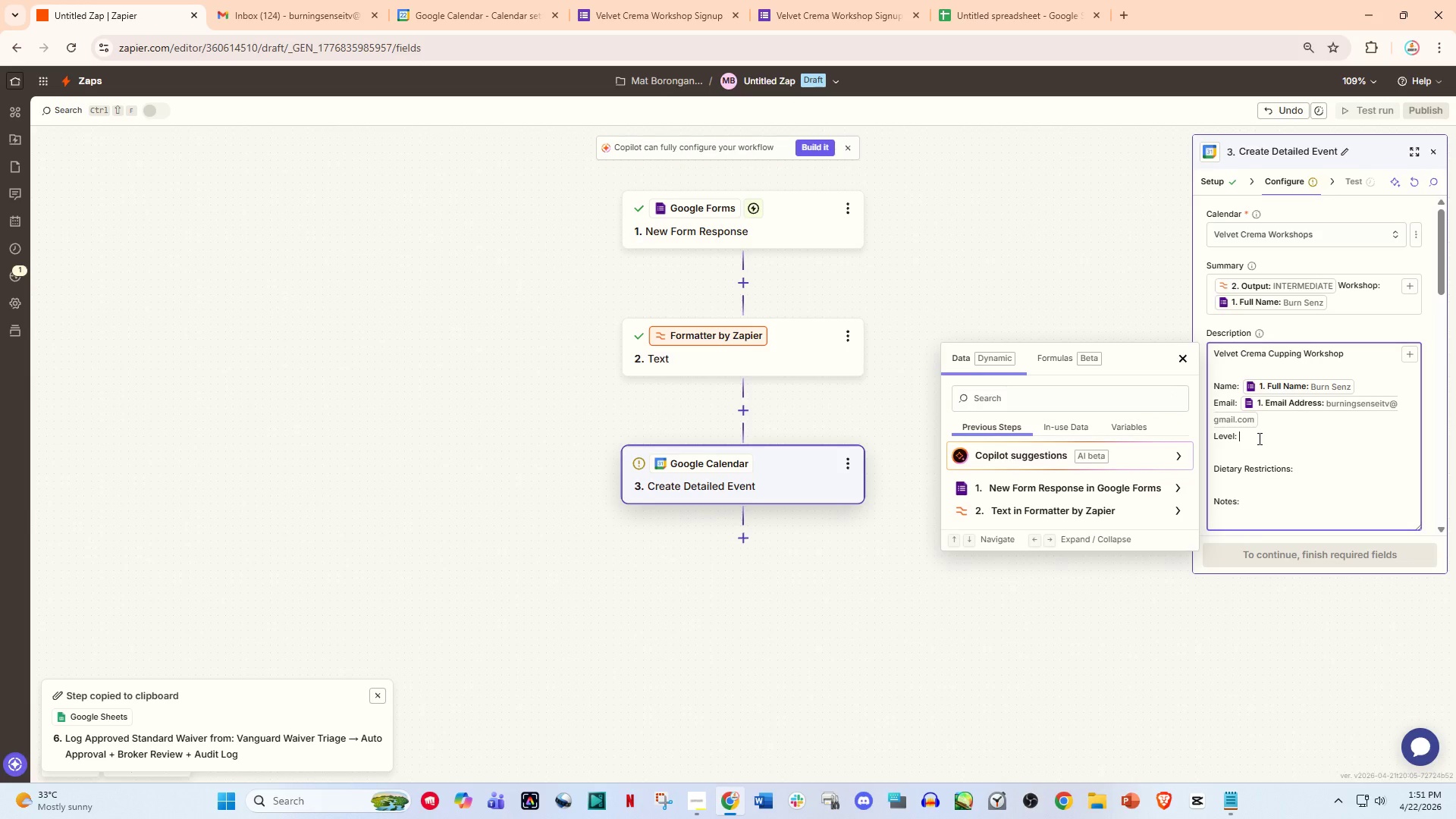 
key(Slash)
 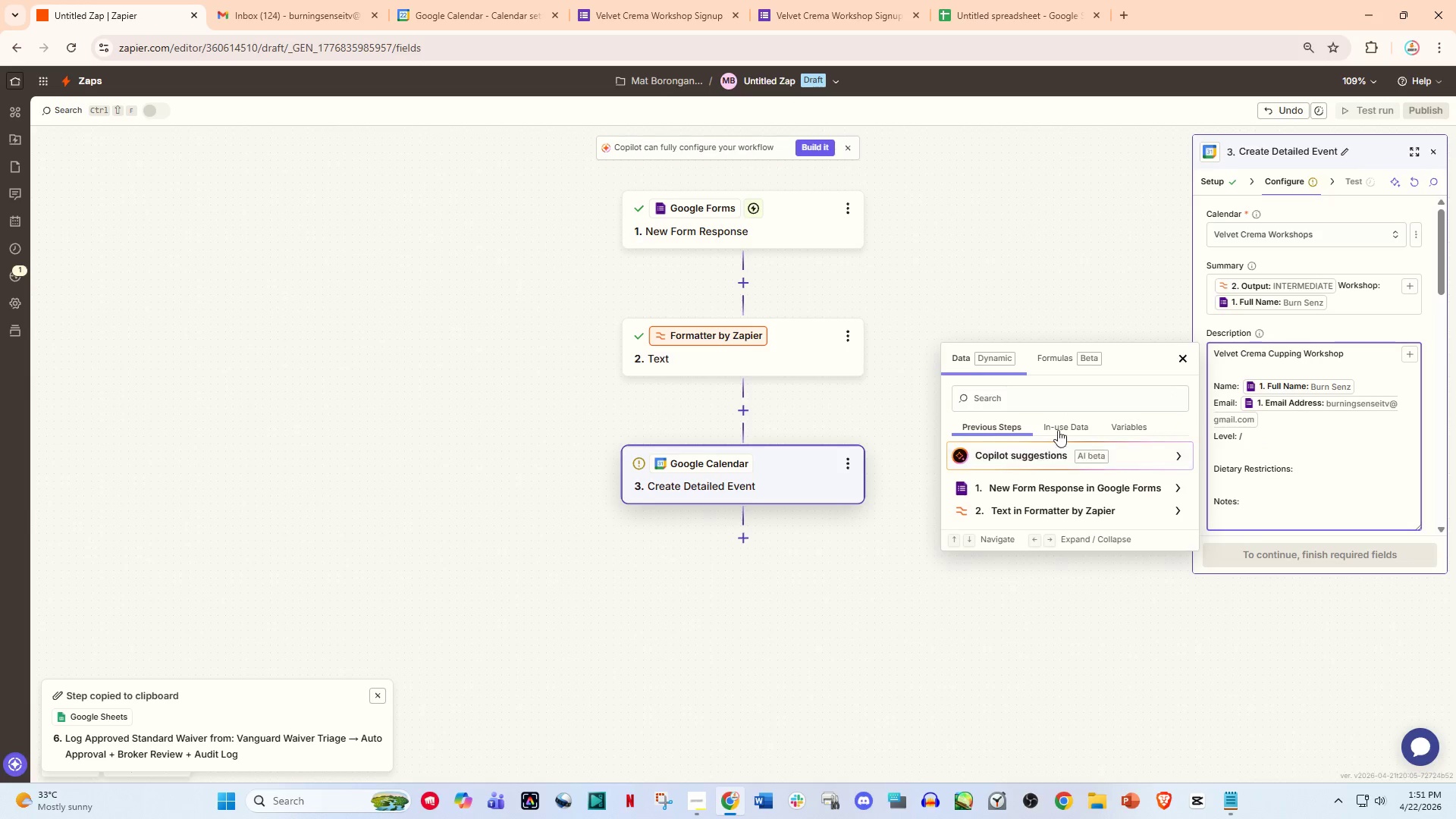 
left_click([1037, 403])
 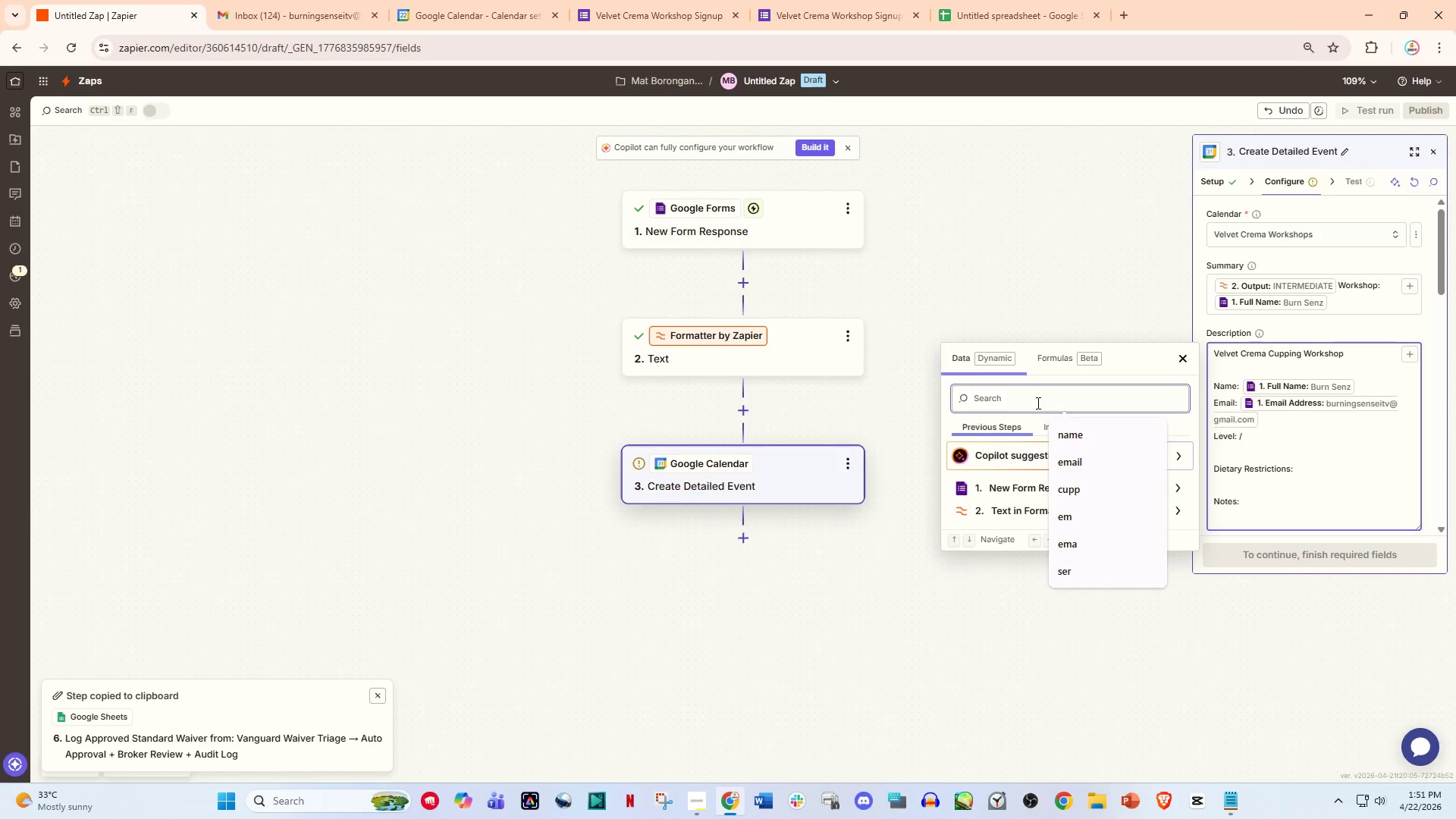 
type(level)
 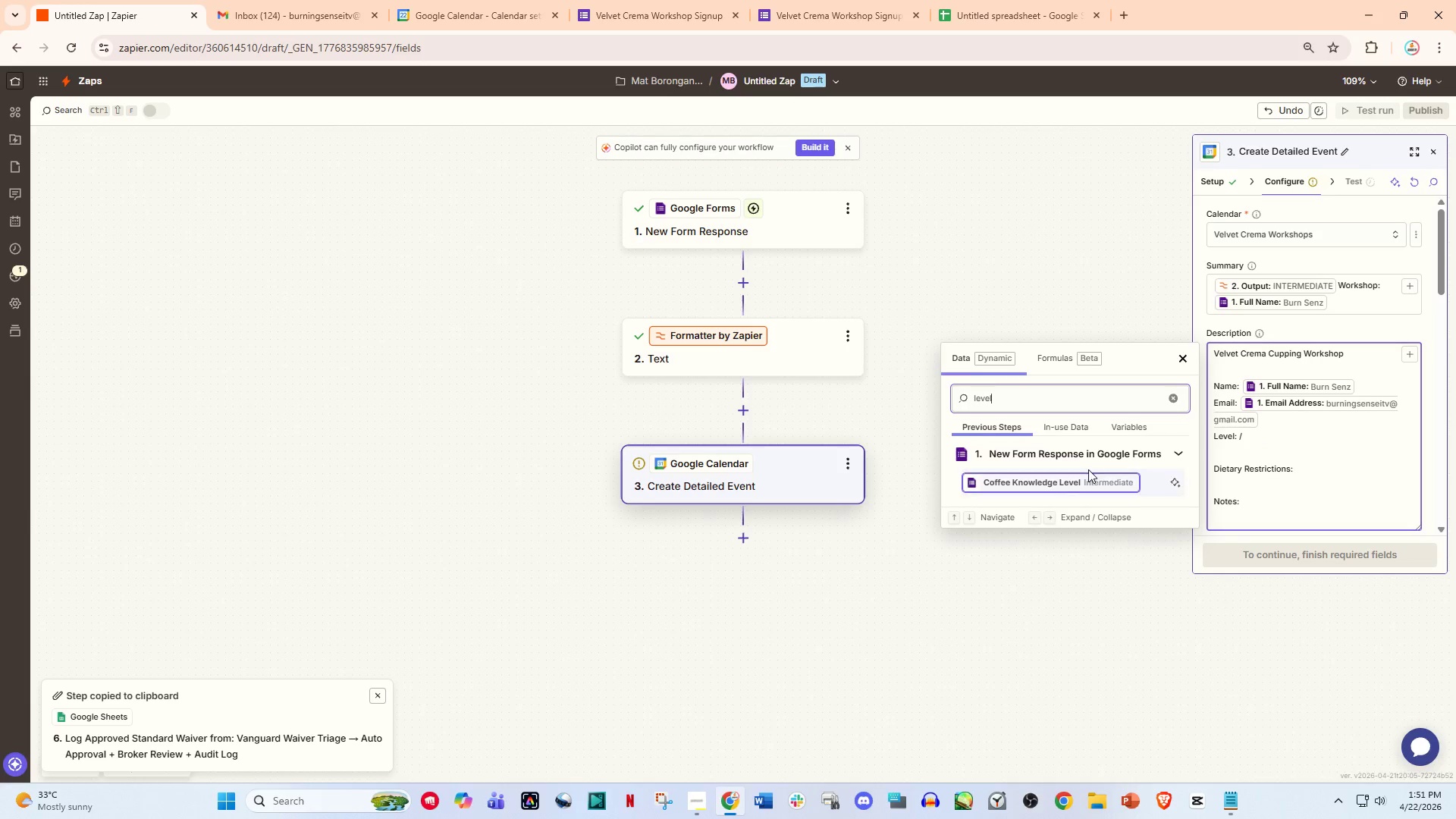 
left_click([1087, 476])
 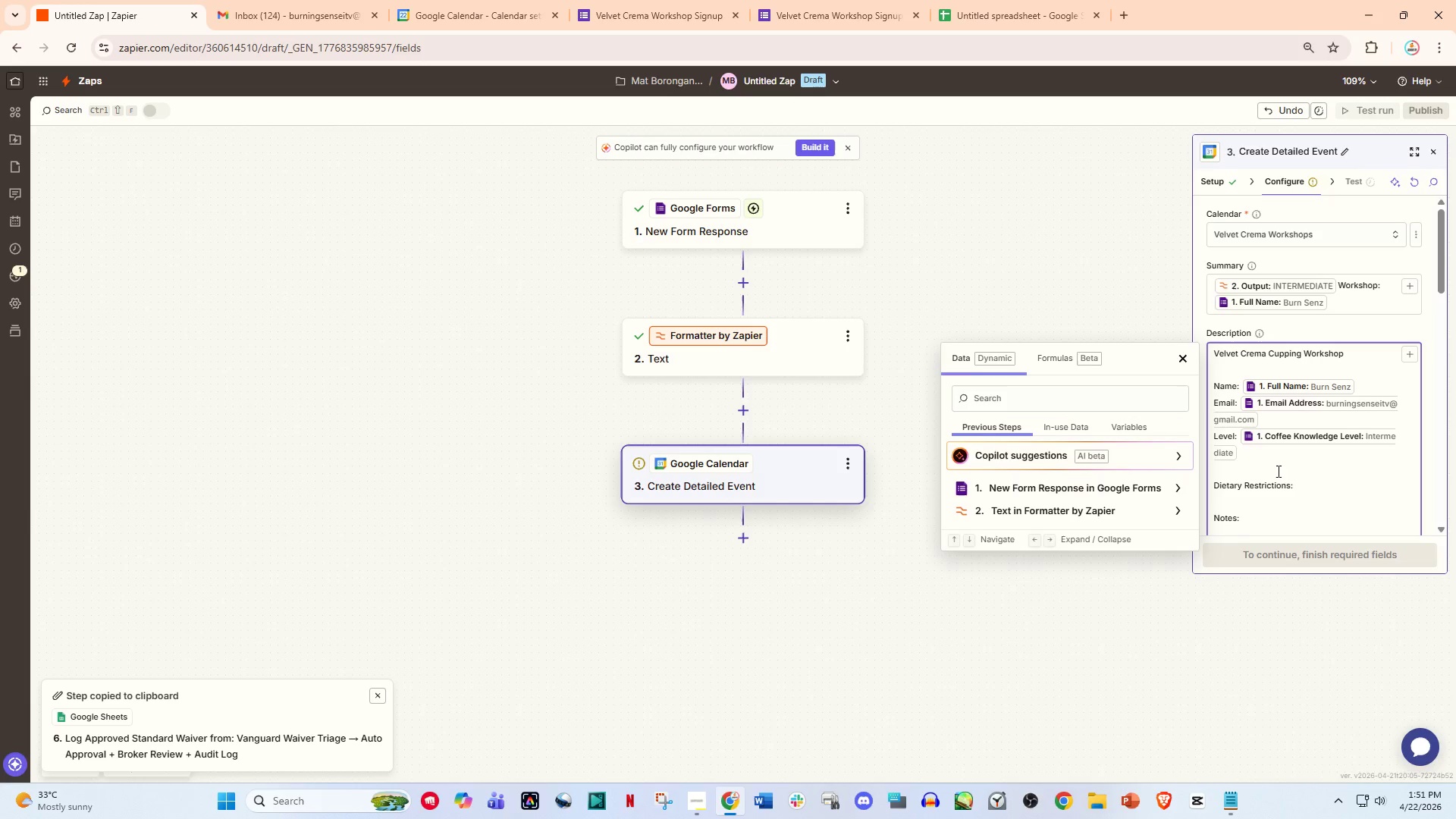 
left_click([1334, 487])
 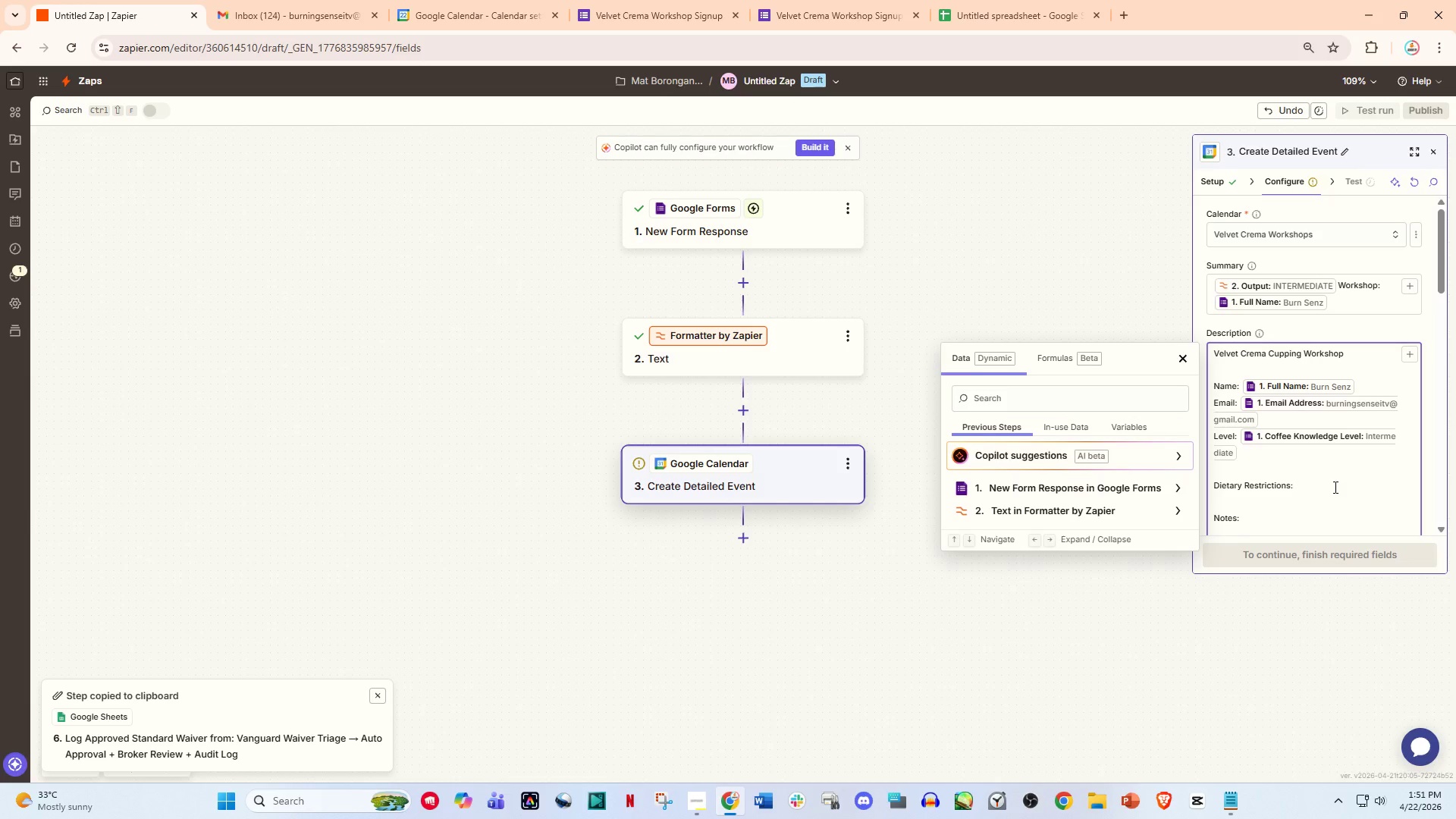 
key(Space)
 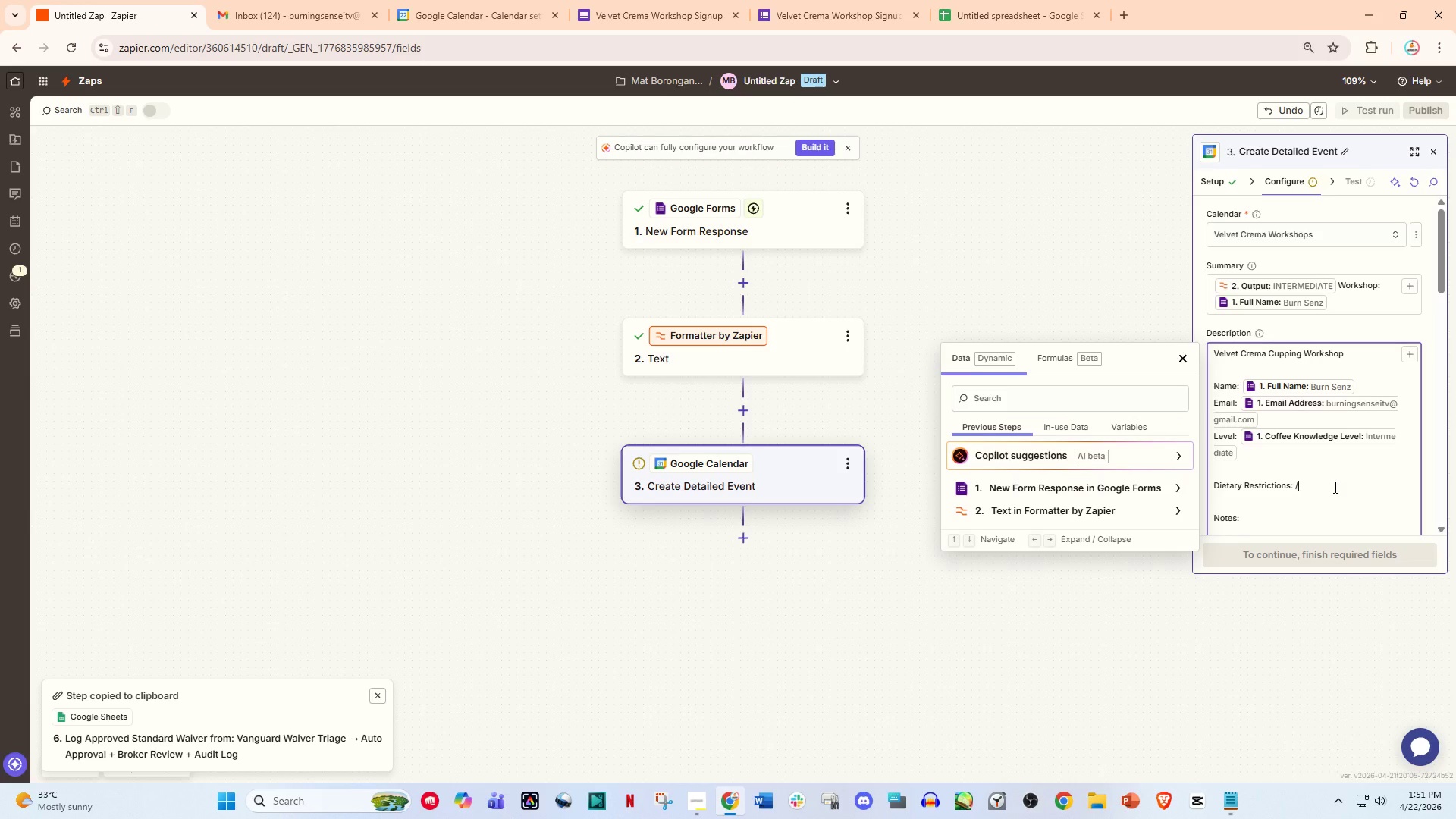 
key(Slash)
 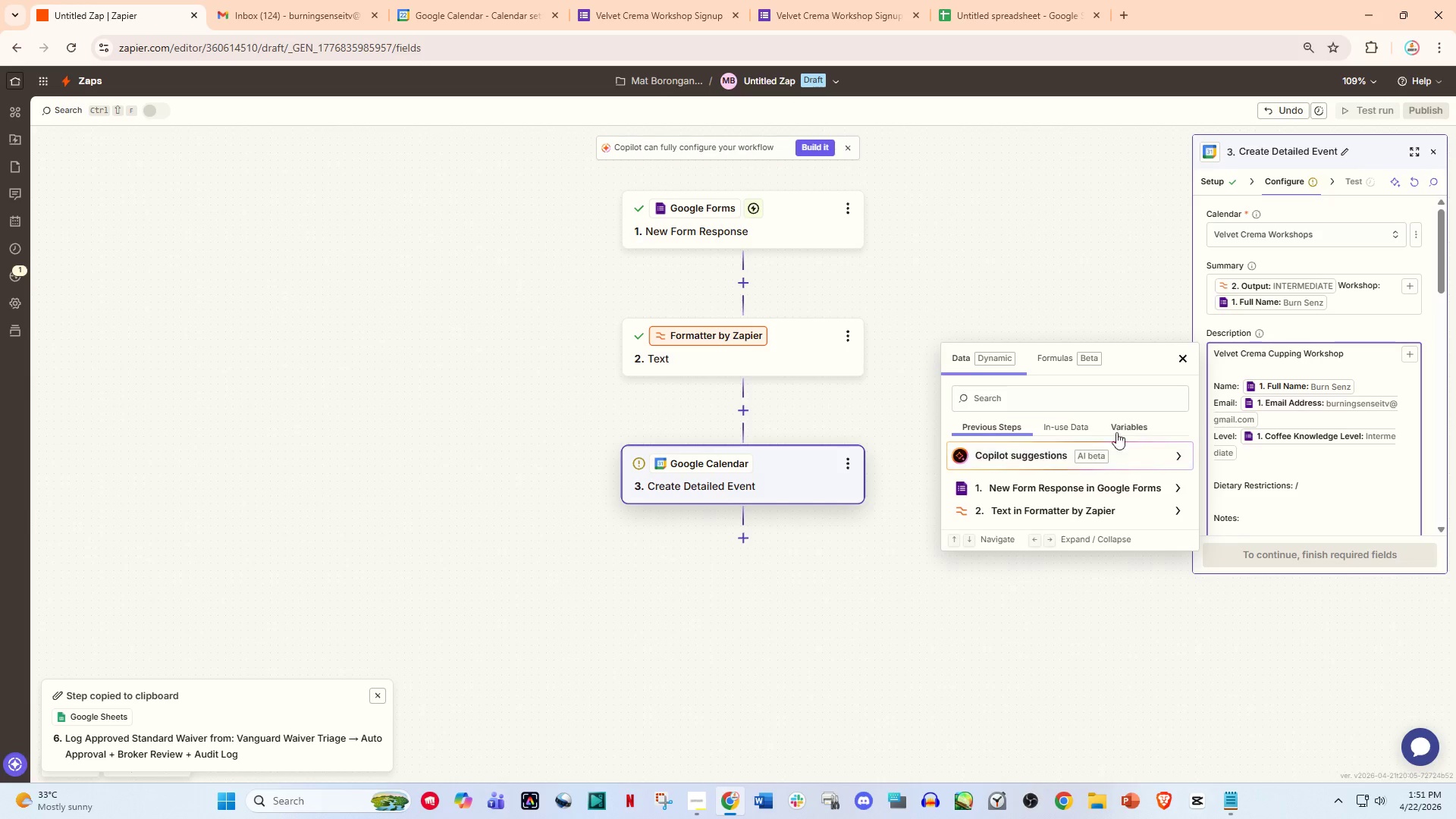 
left_click([1055, 410])
 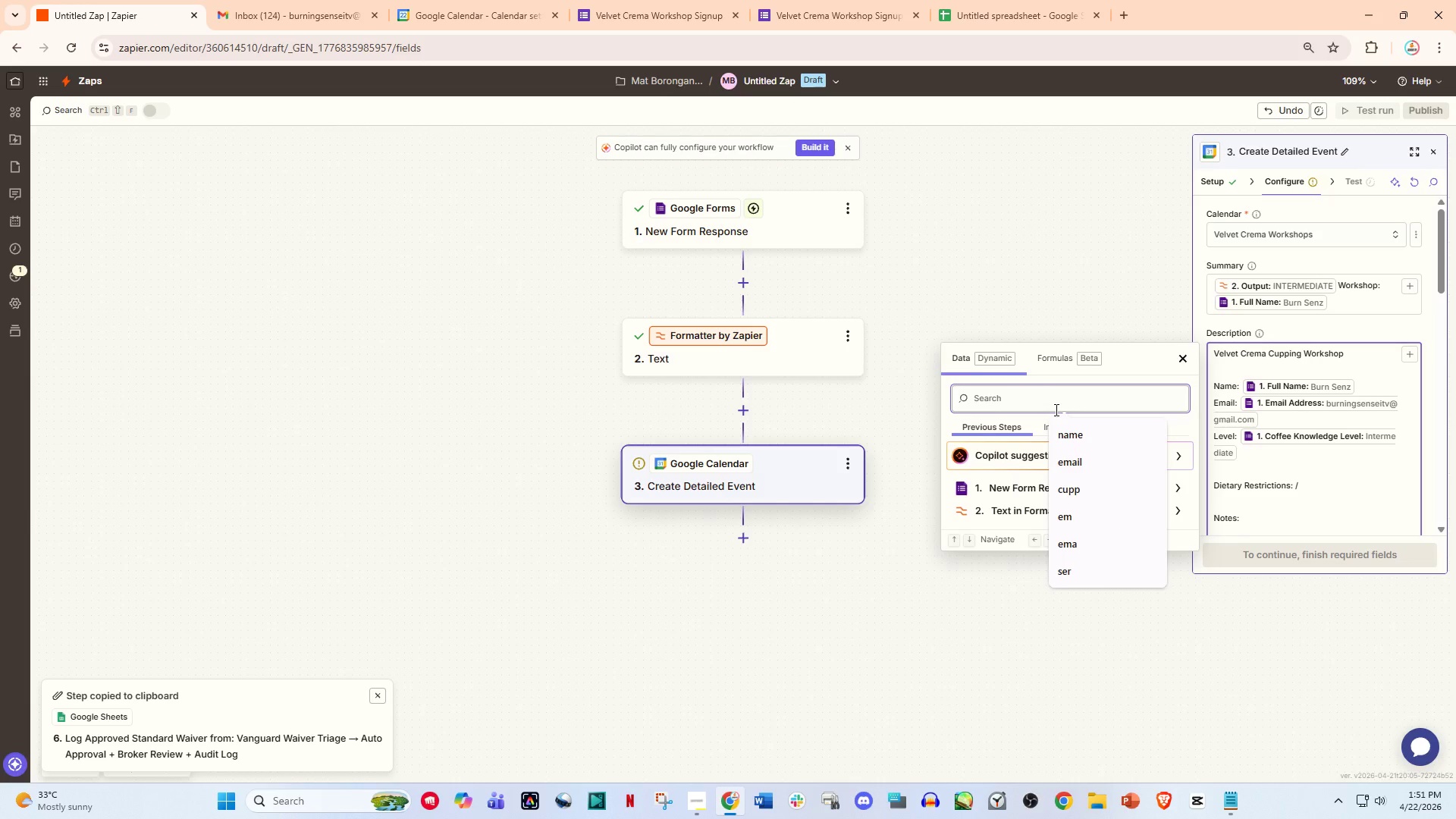 
type(dieta)
 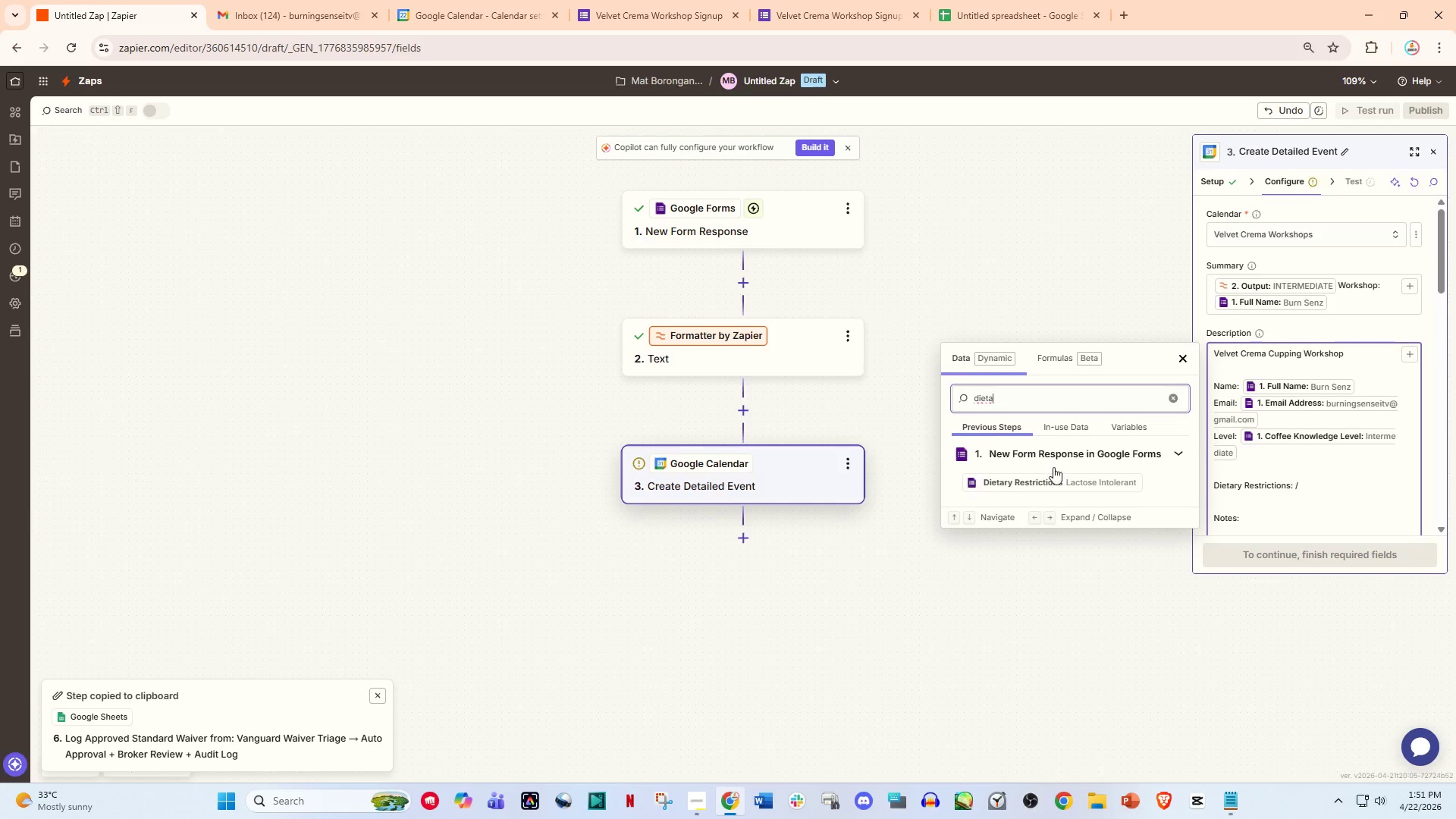 
left_click([1065, 478])
 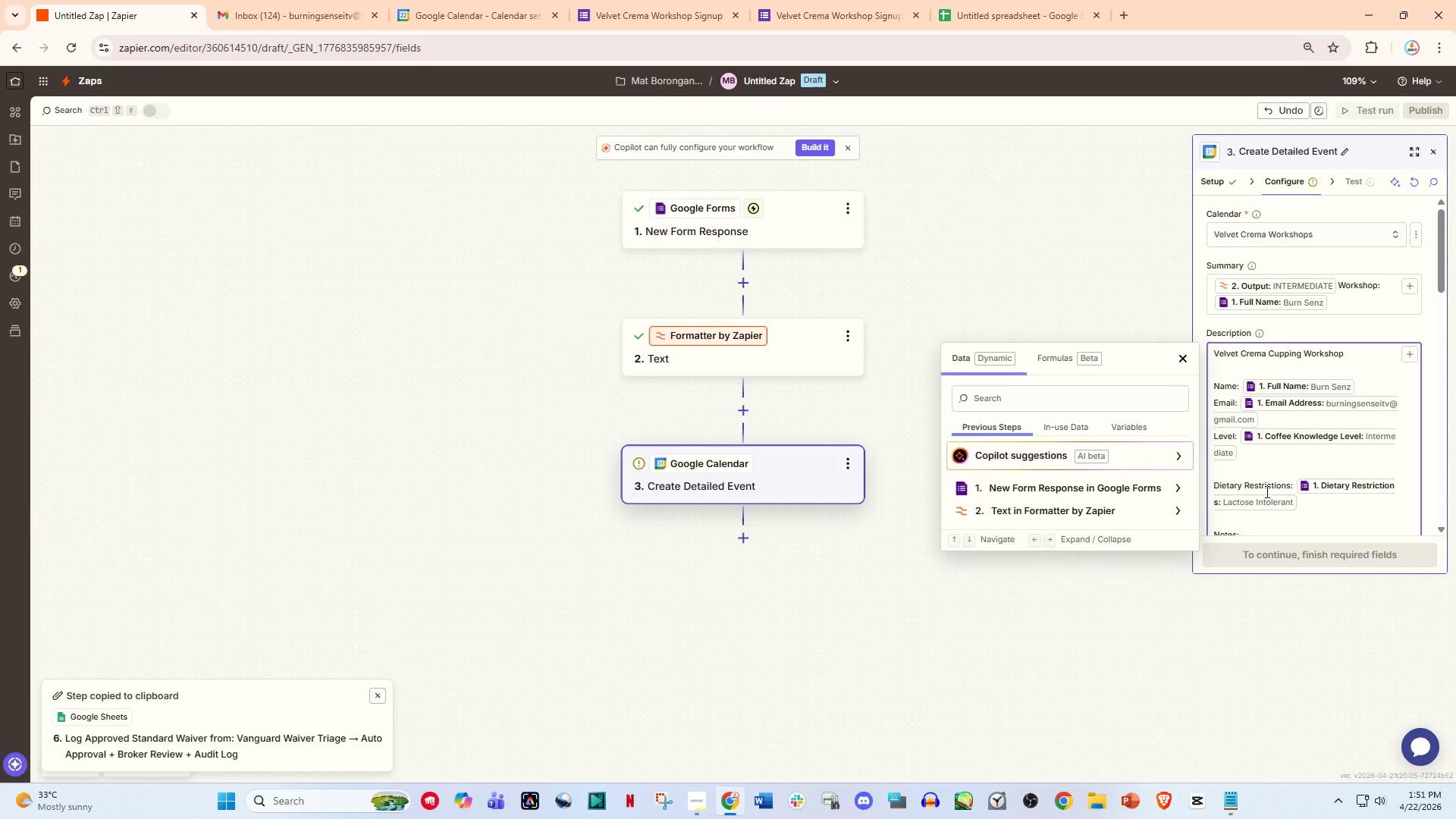 
scroll: coordinate [1266, 491], scroll_direction: down, amount: 2.0
 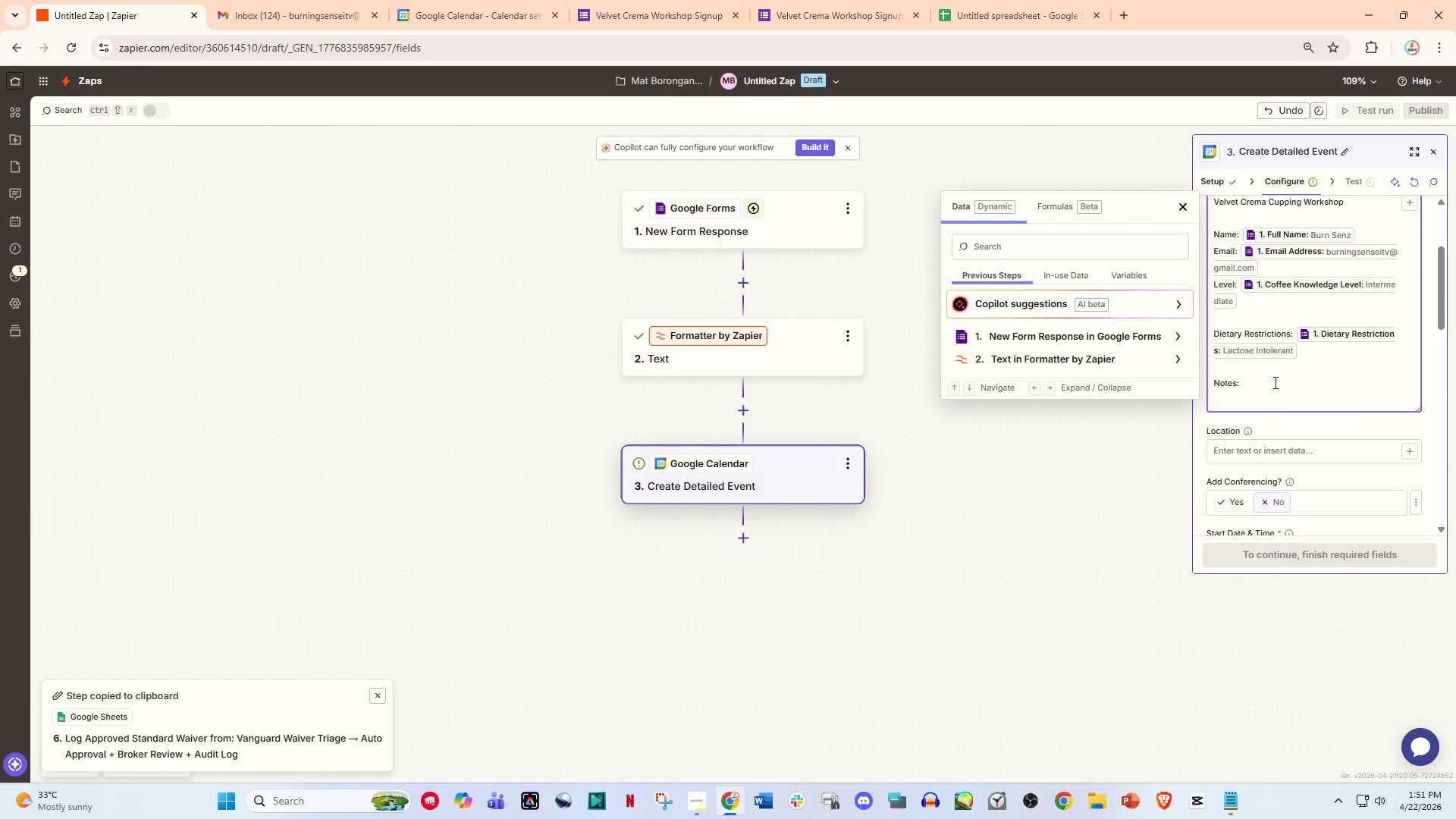 
left_click([1274, 377])
 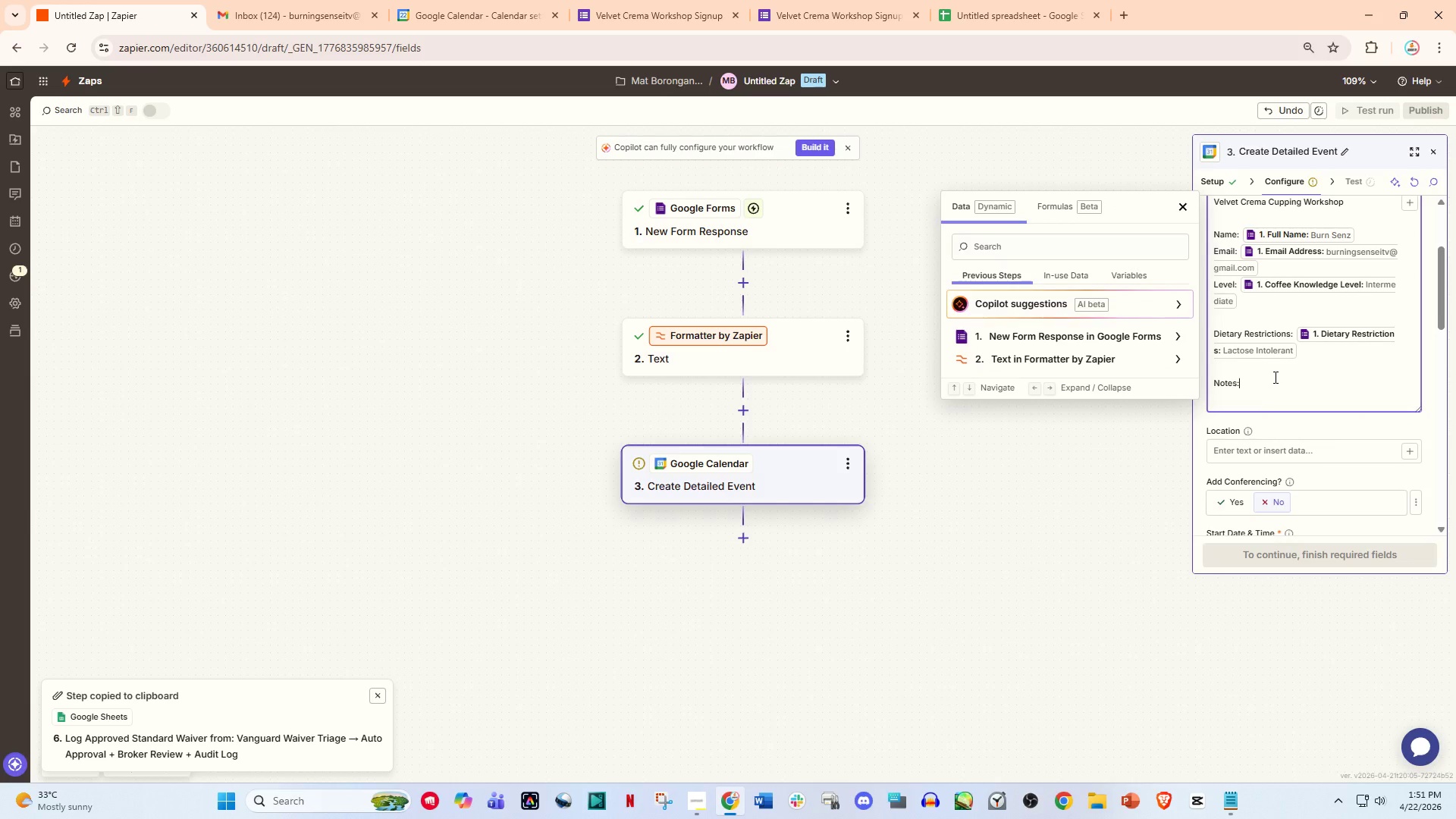 
key(Space)
 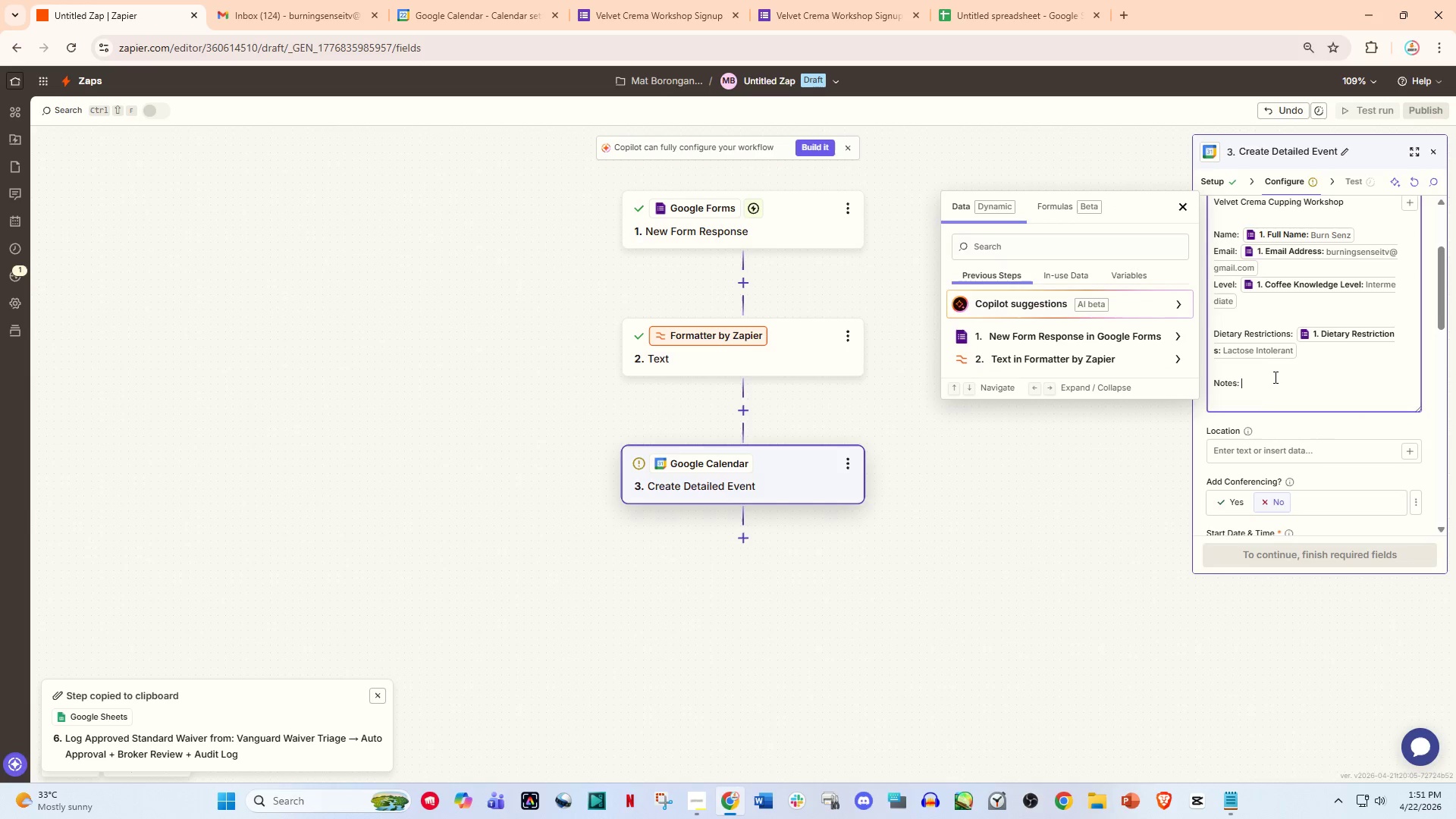 
key(Slash)
 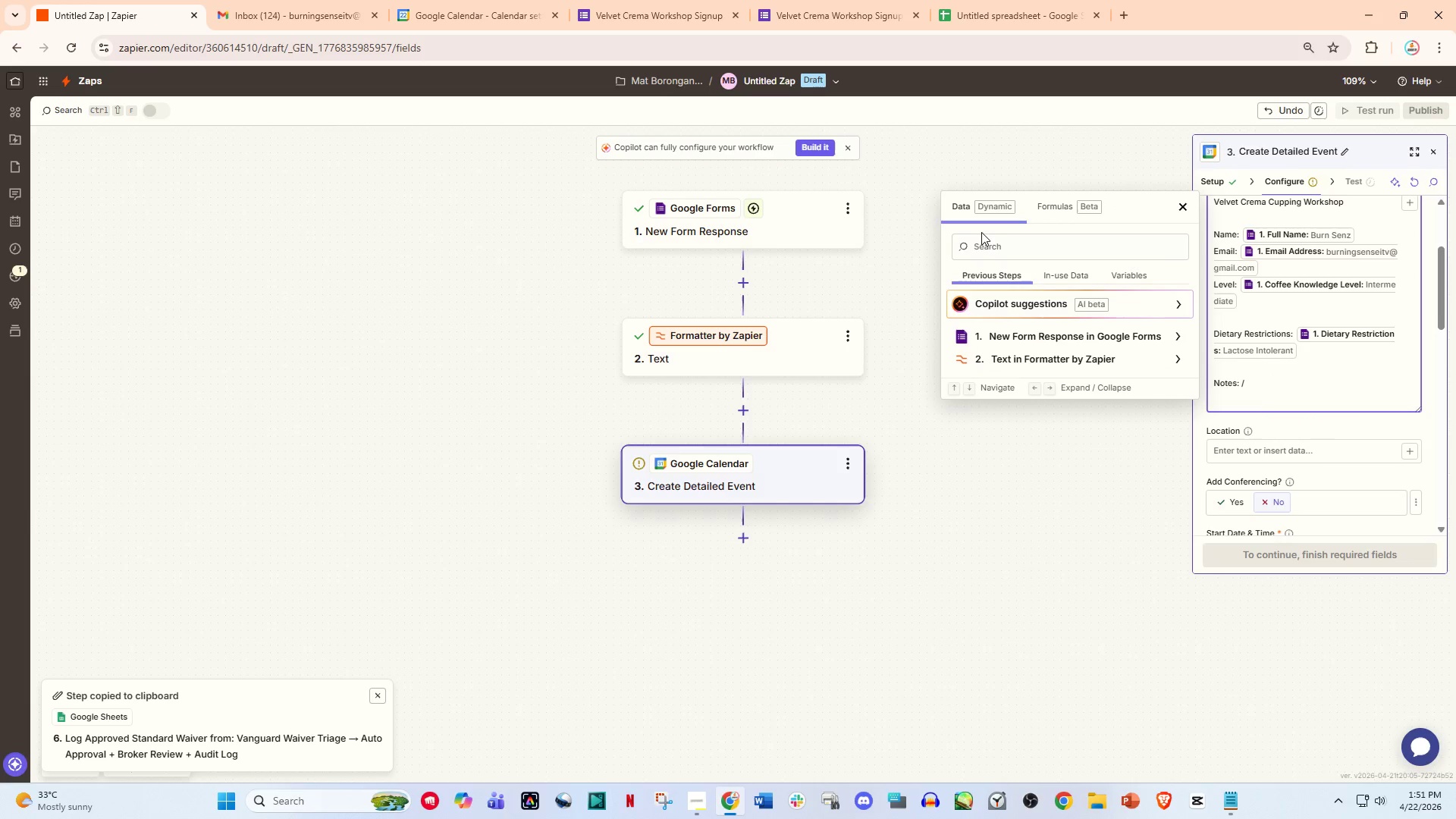 
double_click([987, 237])
 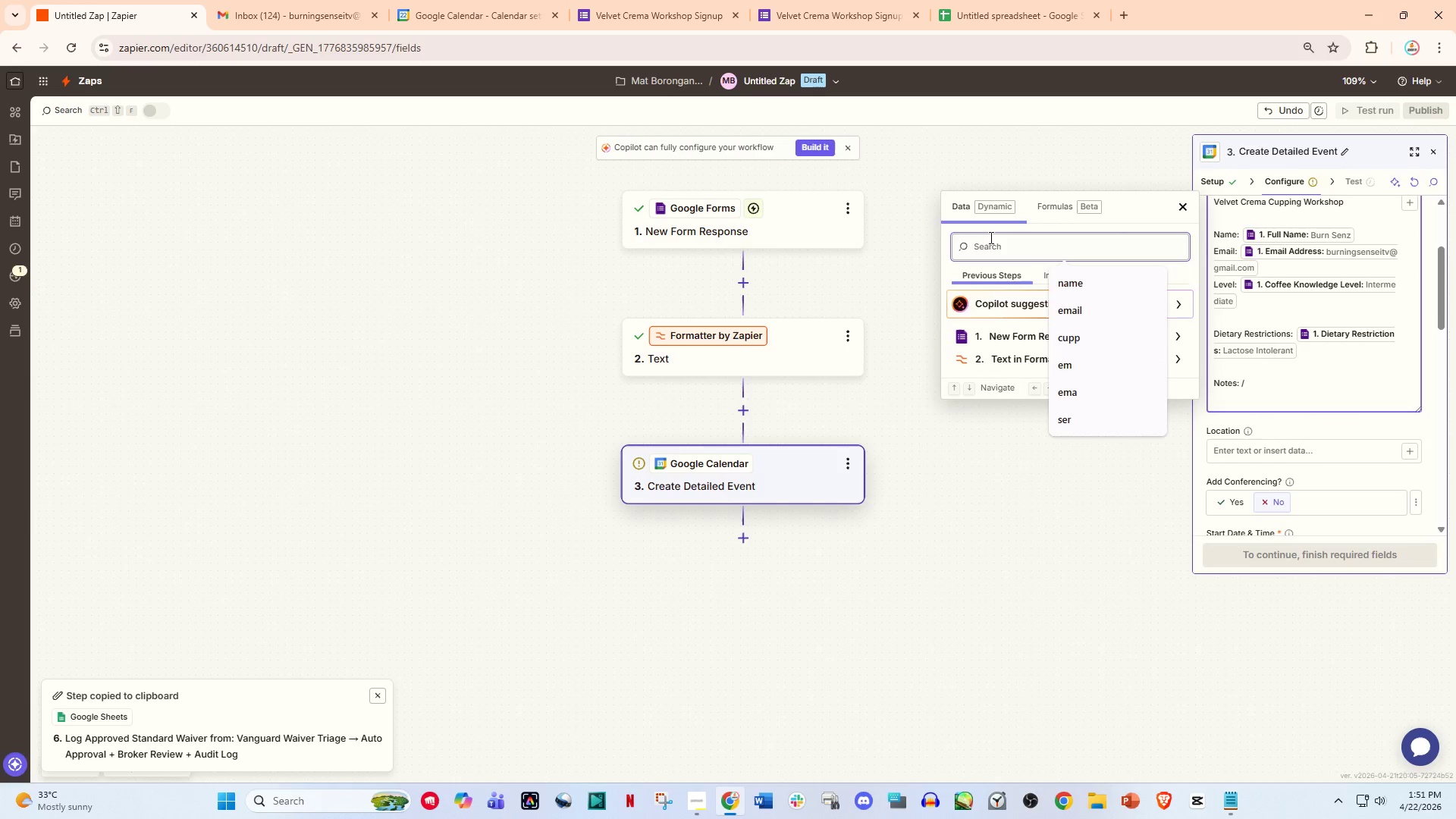 
type(note)
key(Backspace)
type(e)
 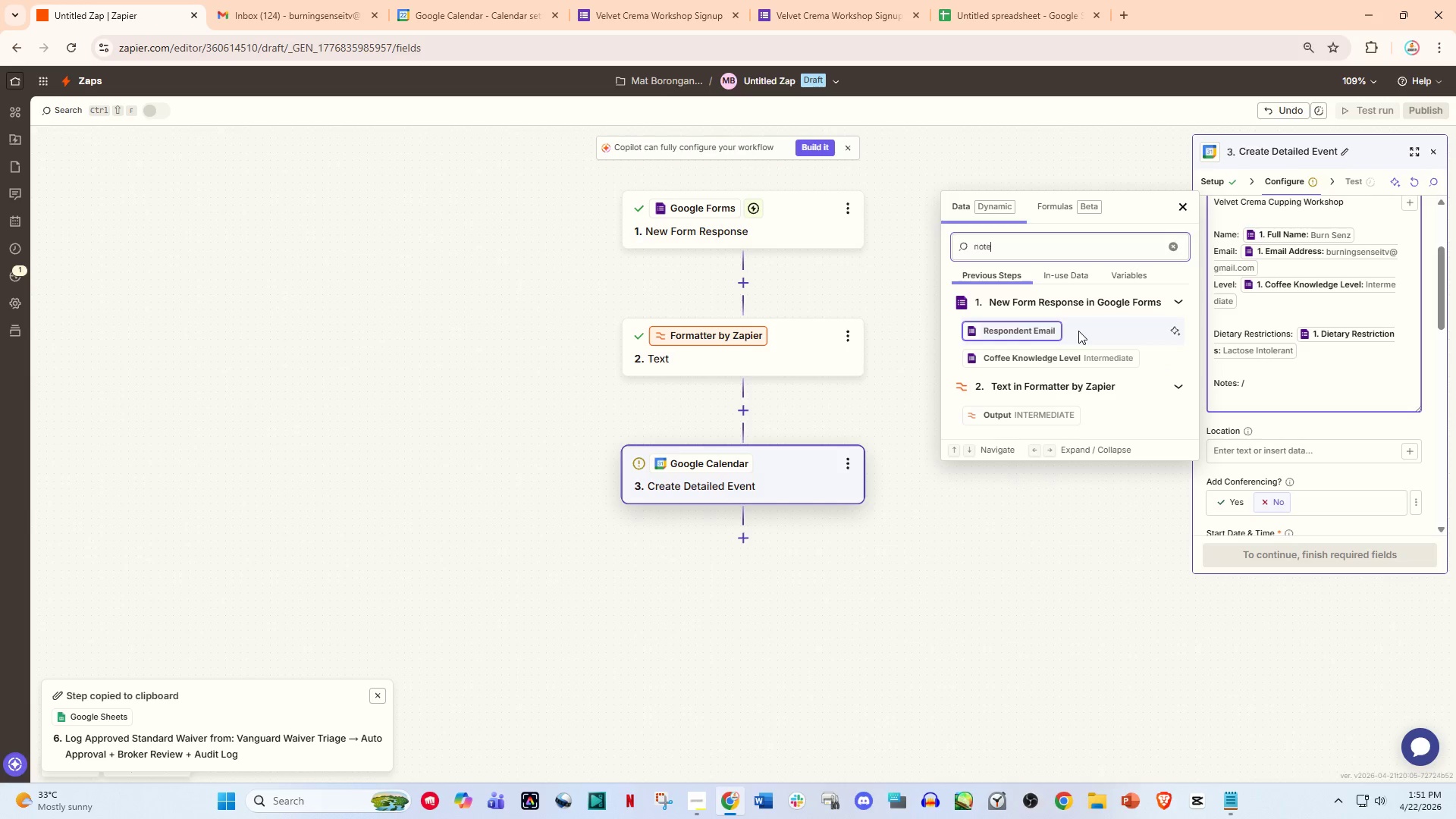 
wait(7.16)
 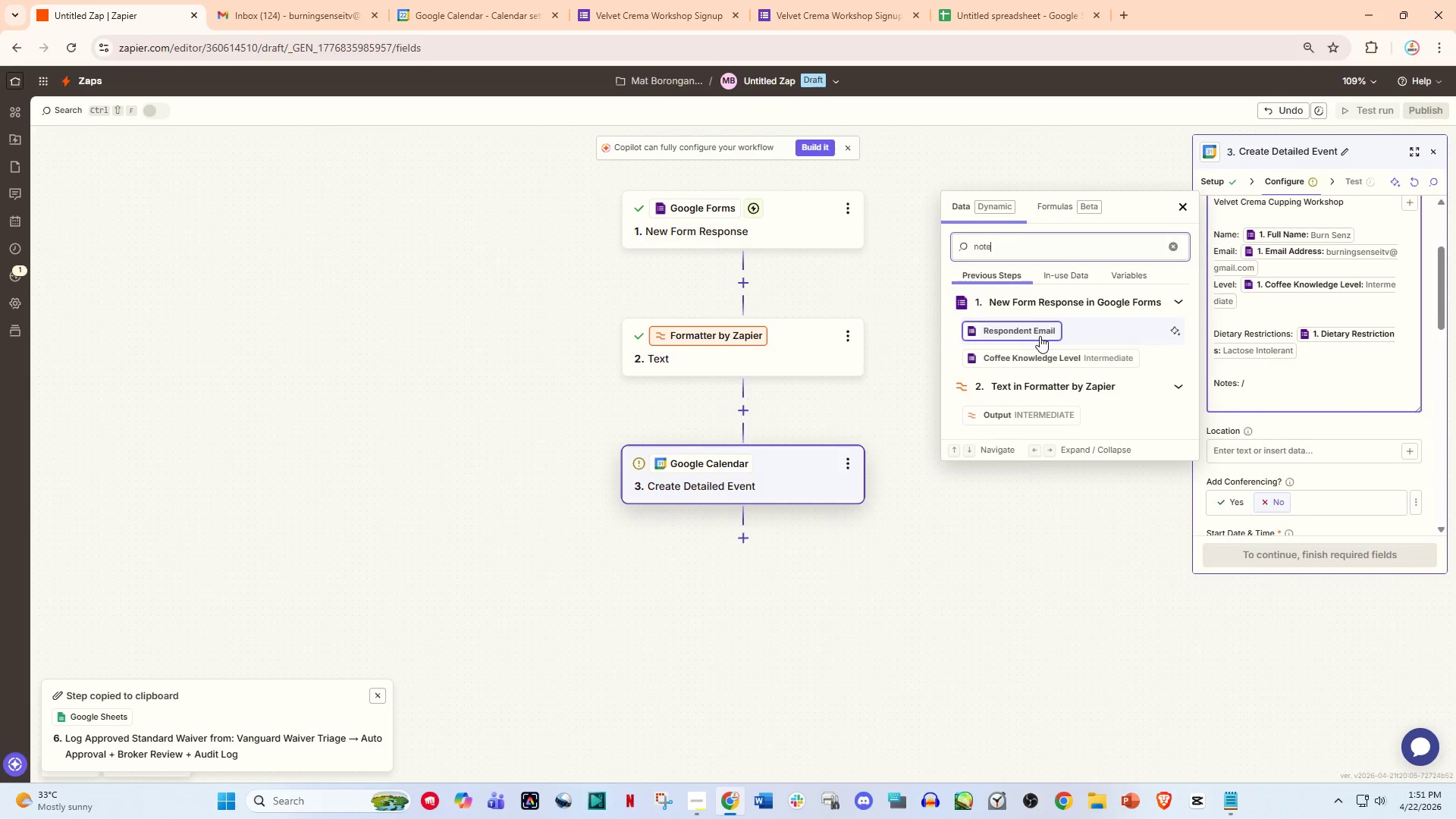 
key(Backspace)
 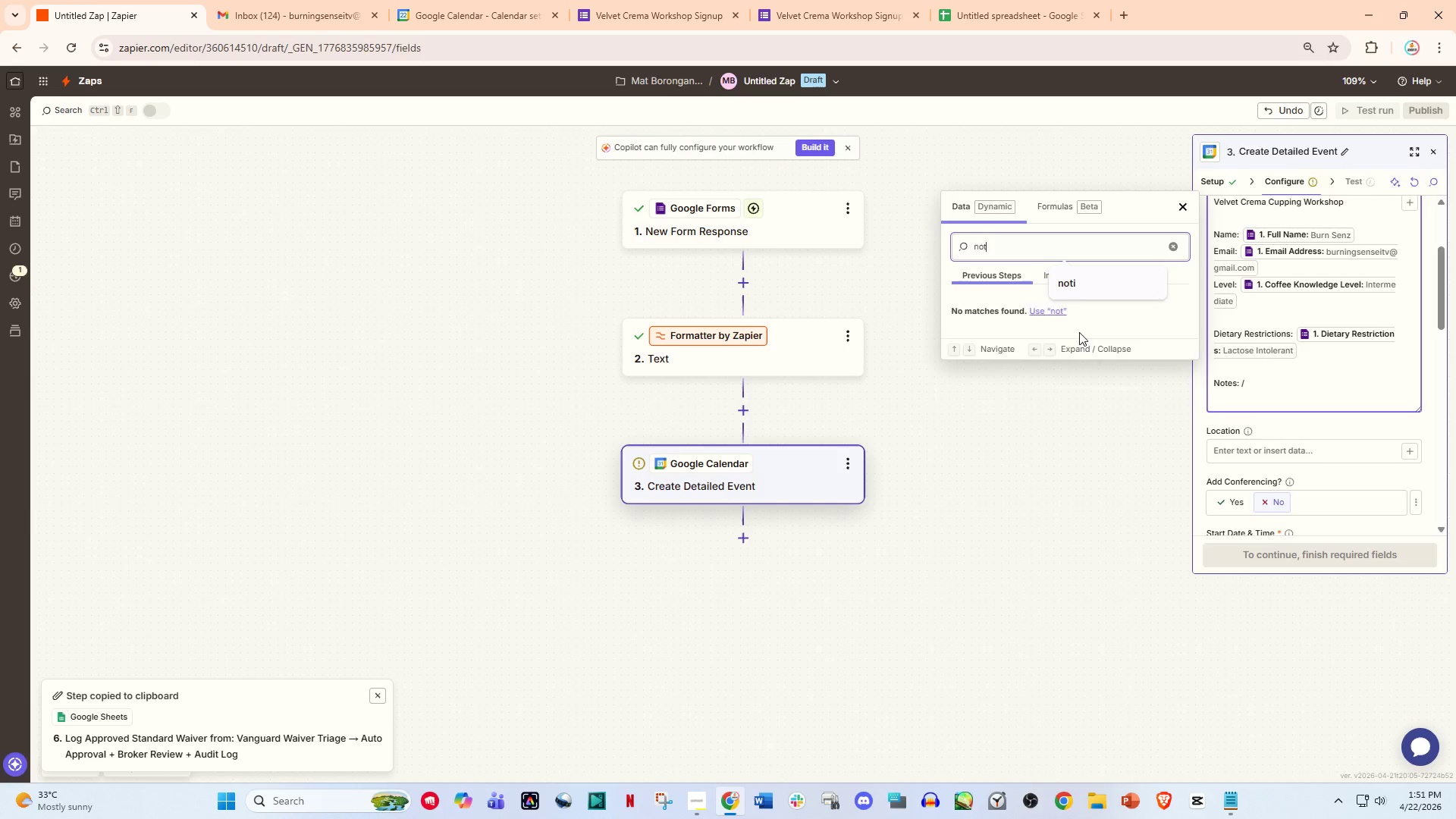 
key(Backspace)
 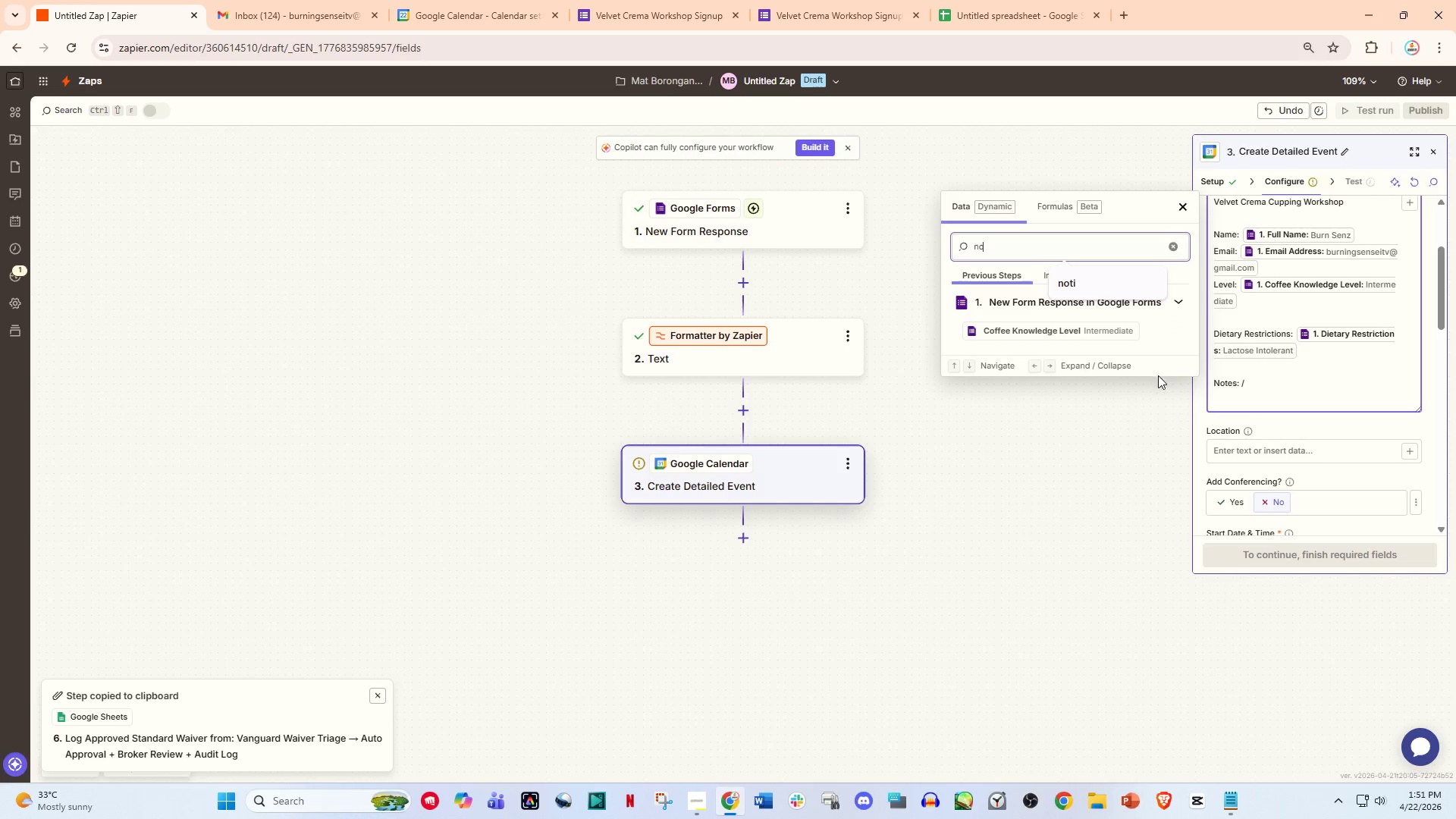 
left_click([1272, 384])
 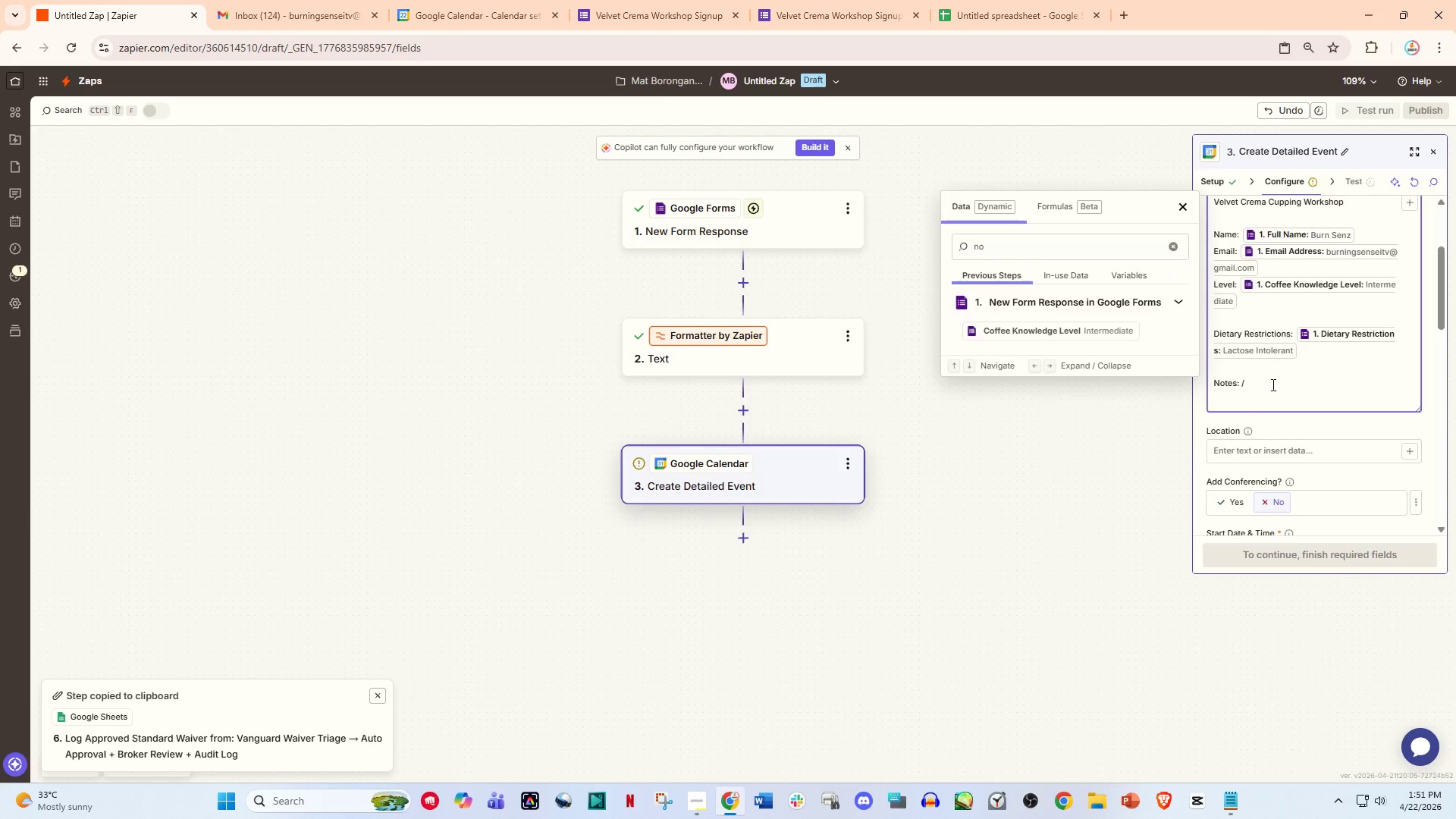 
key(Backspace)
 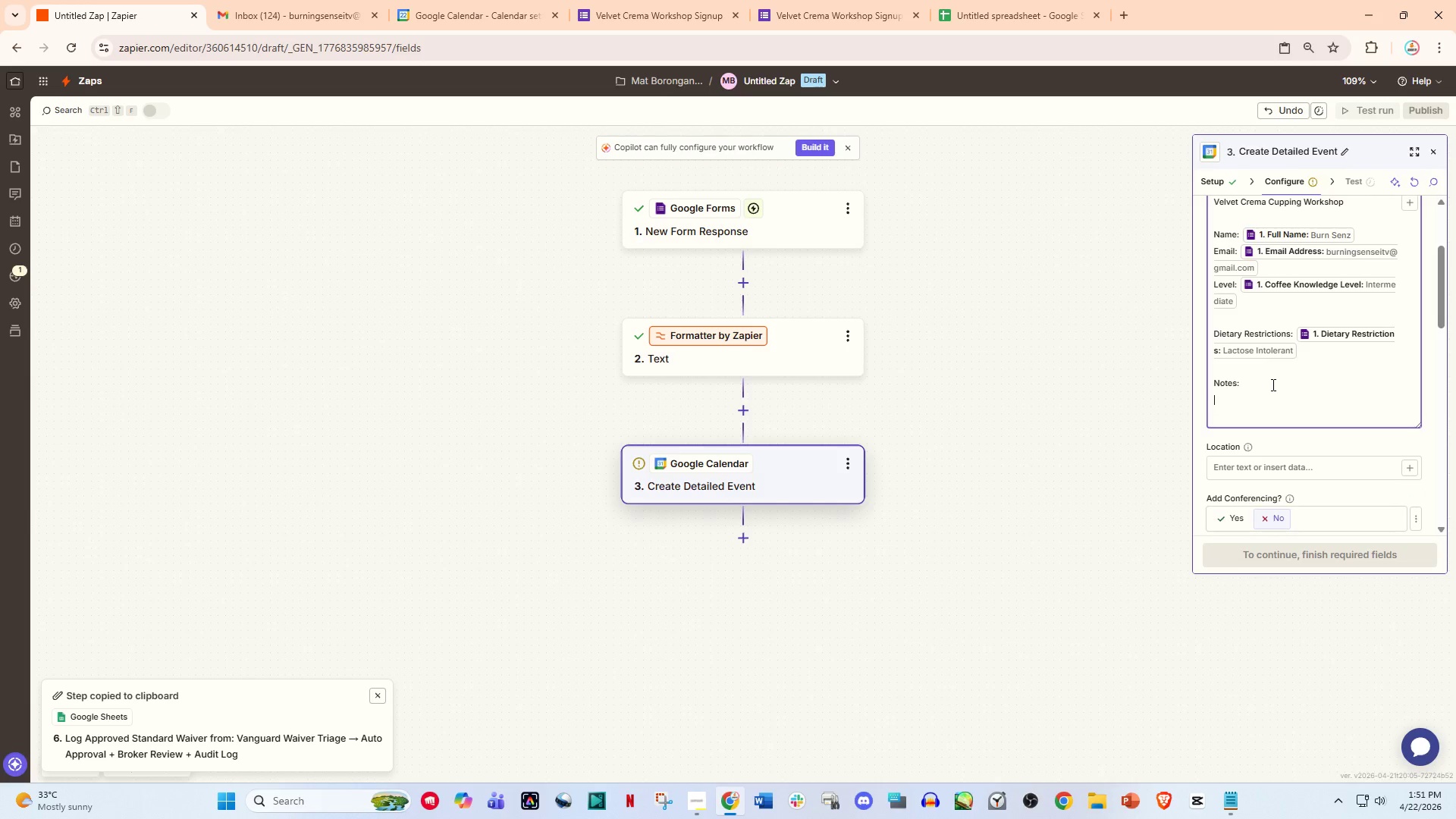 
key(Enter)
 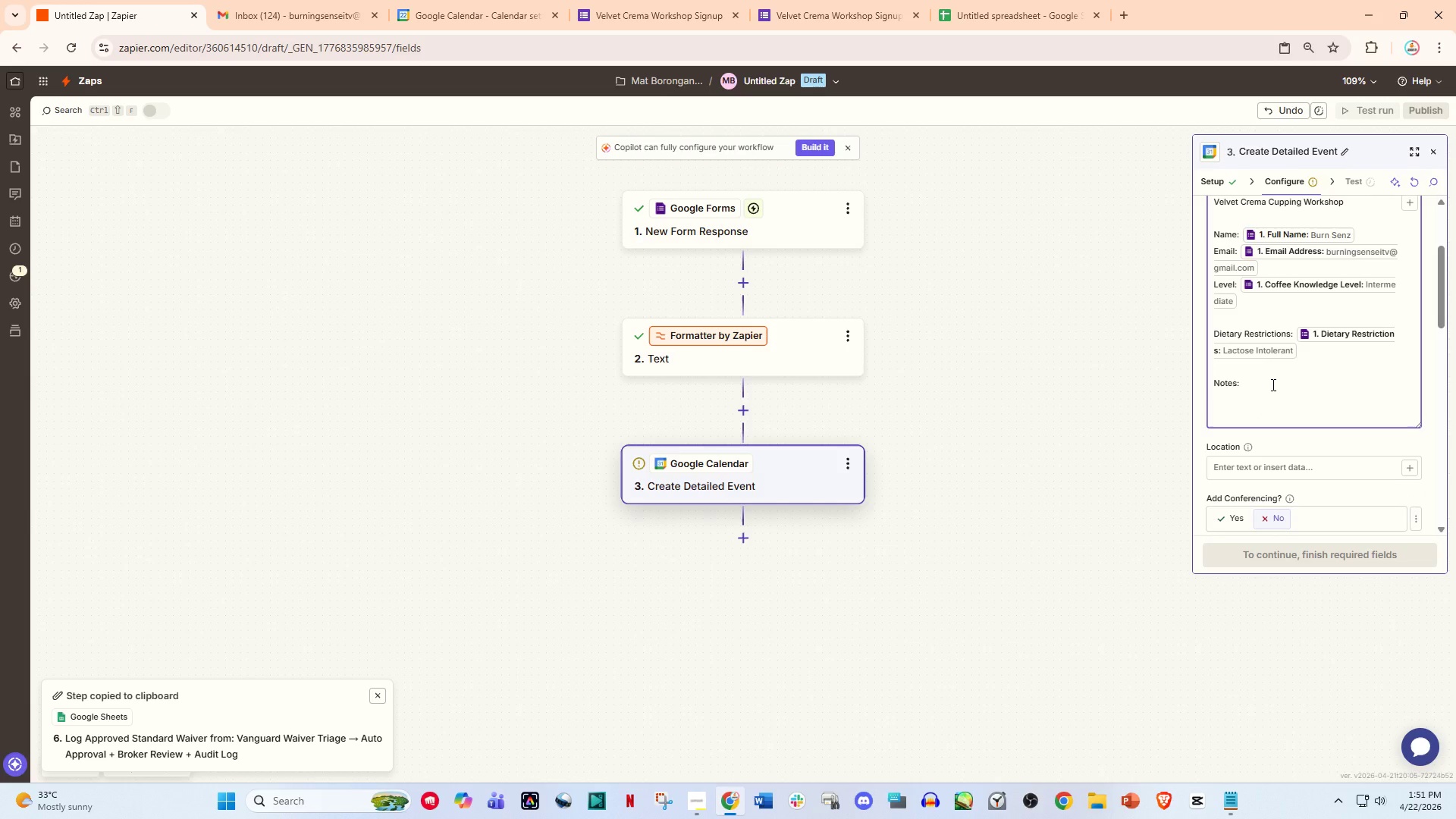 
type(Prepare testing set based on attendee level.)
 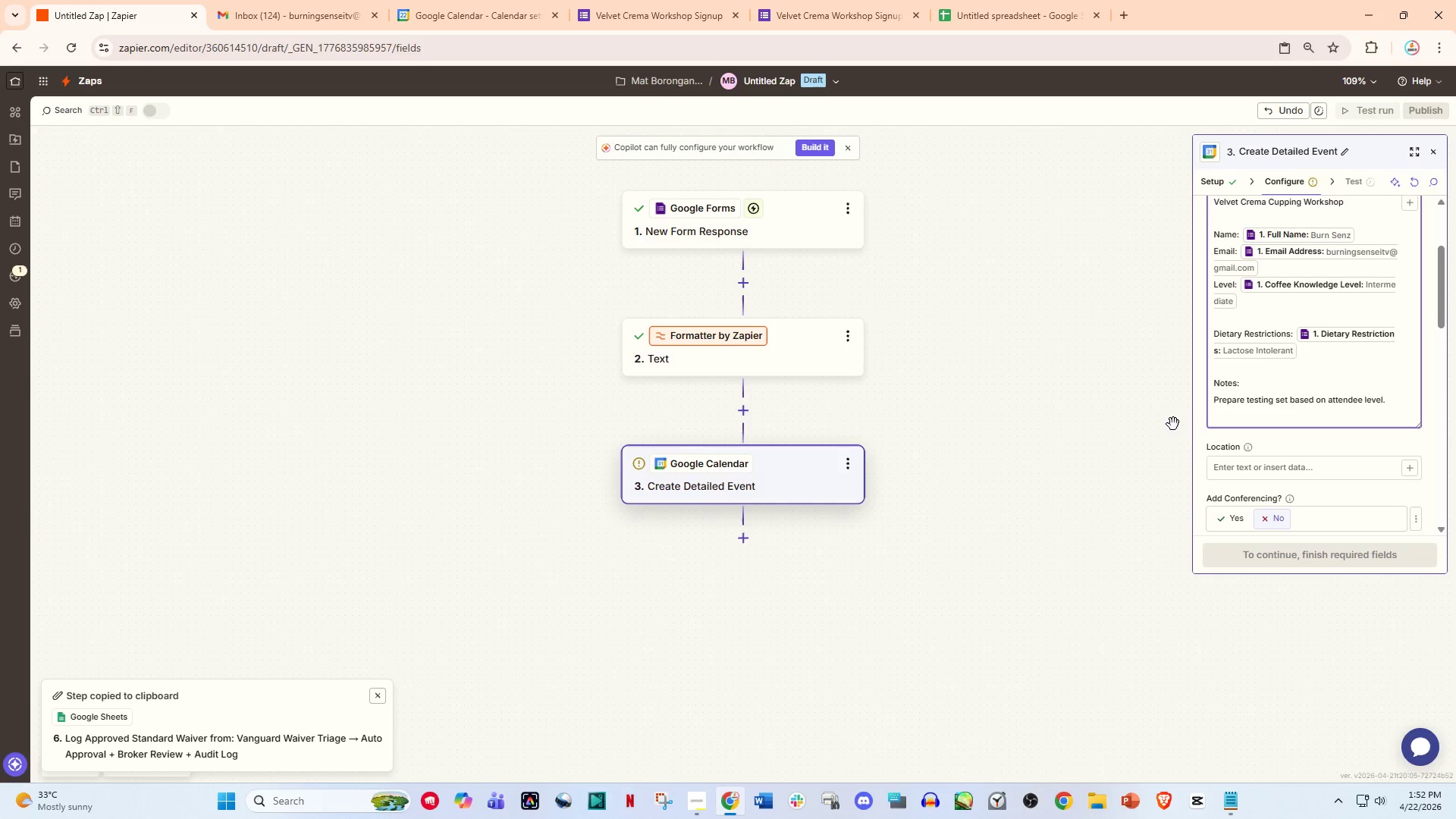 
left_click([1252, 481])
 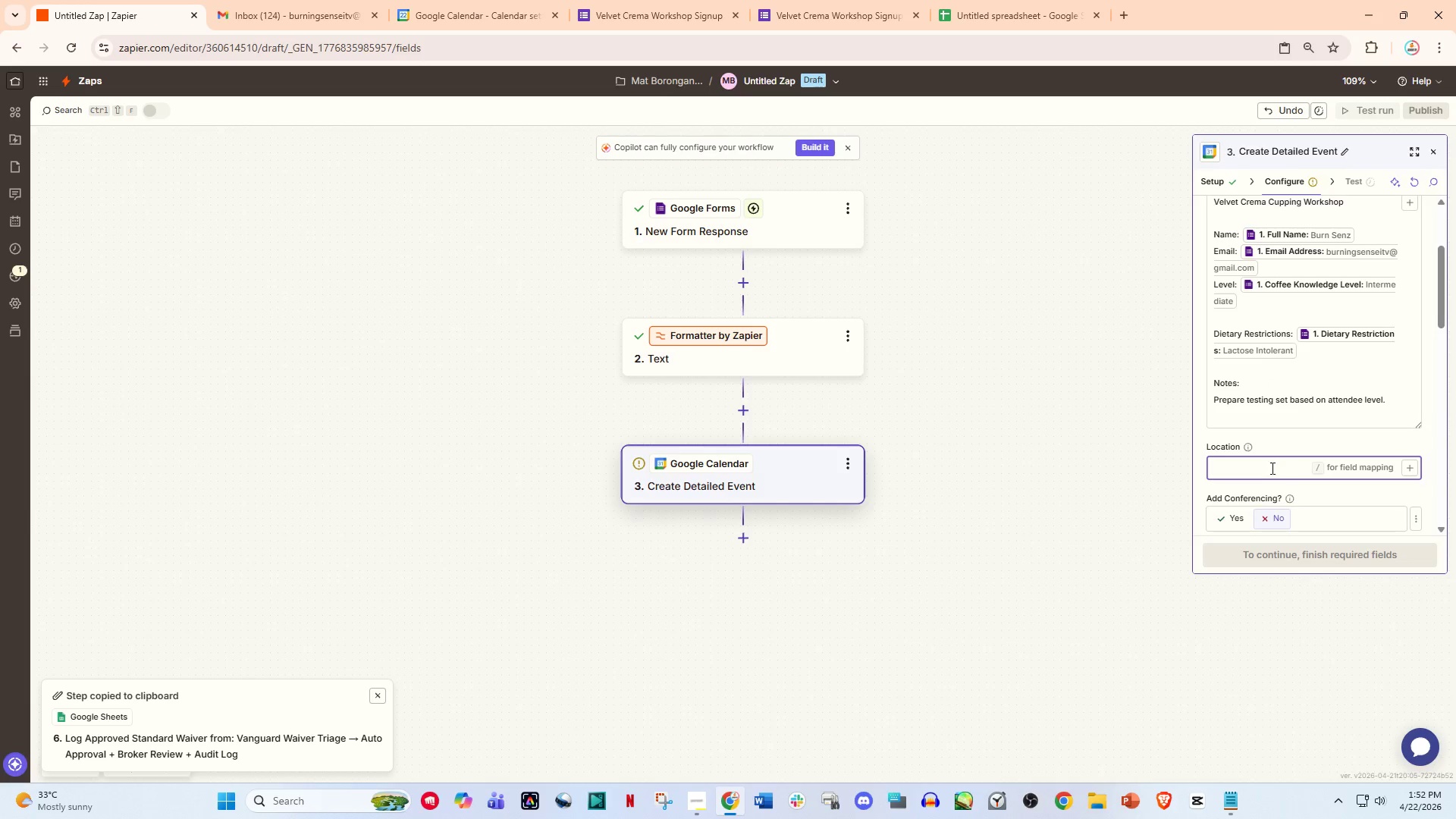 
left_click([1133, 431])
 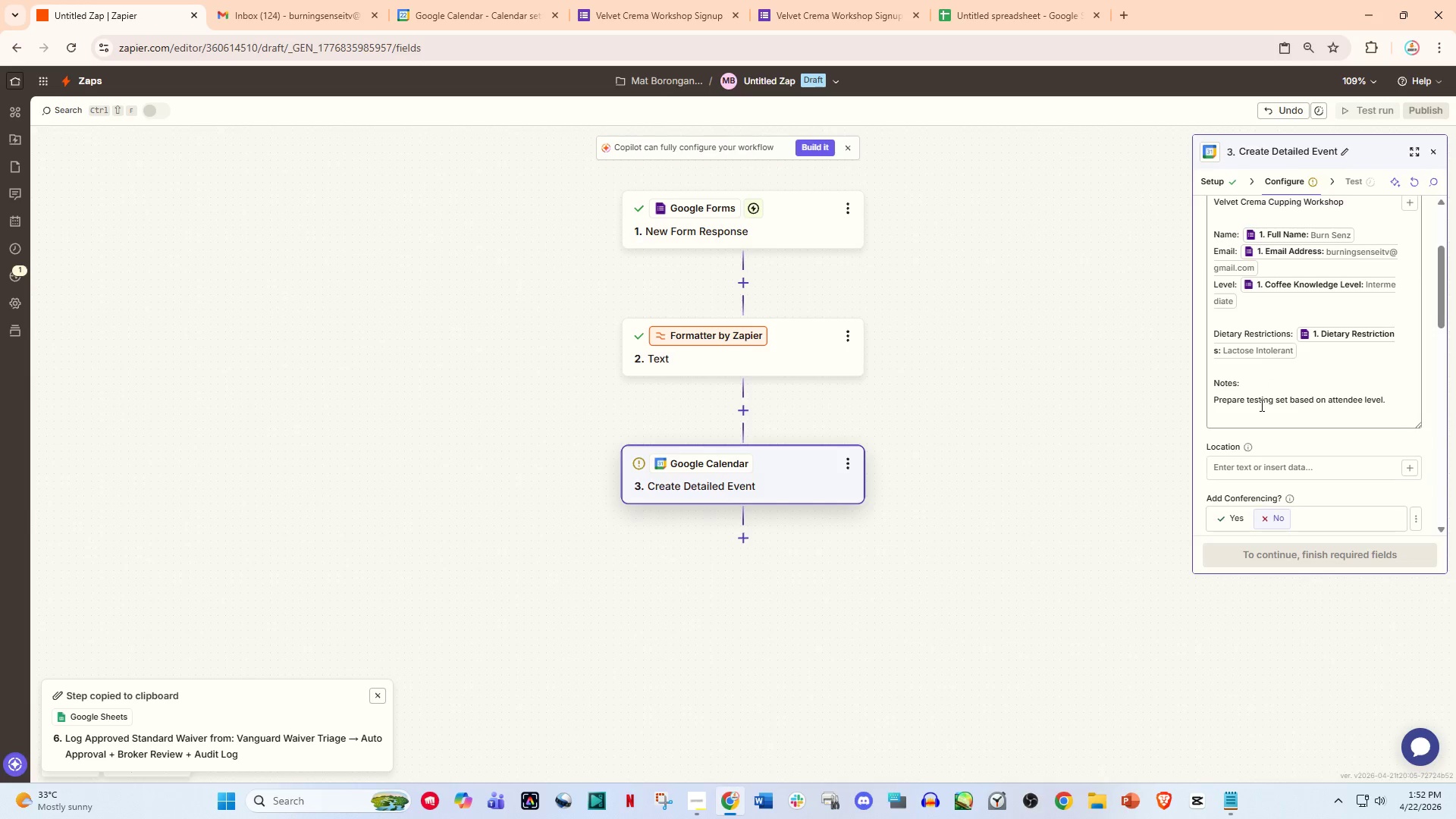 
scroll: coordinate [1354, 308], scroll_direction: up, amount: 11.0
 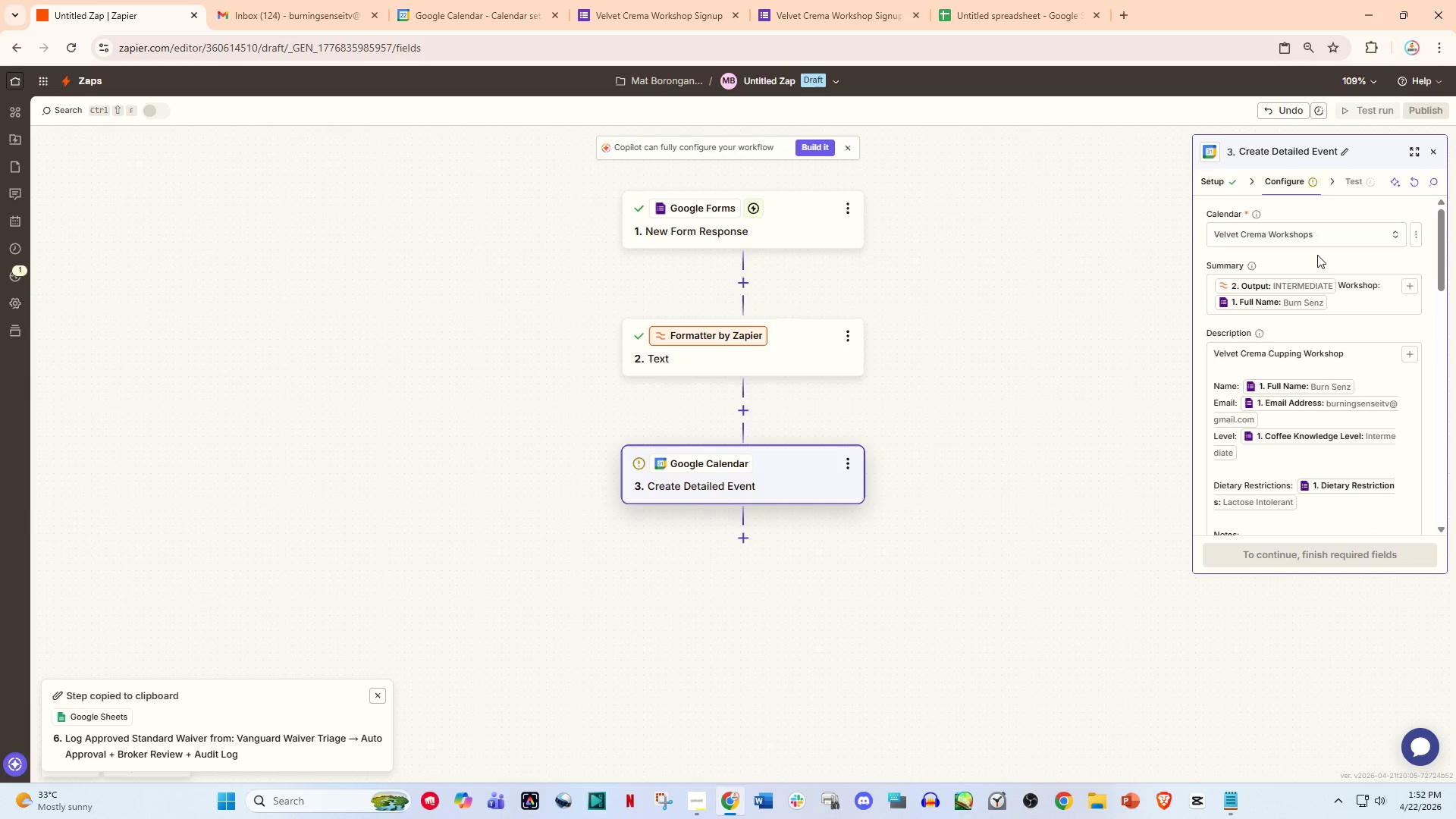 
left_click([1317, 255])
 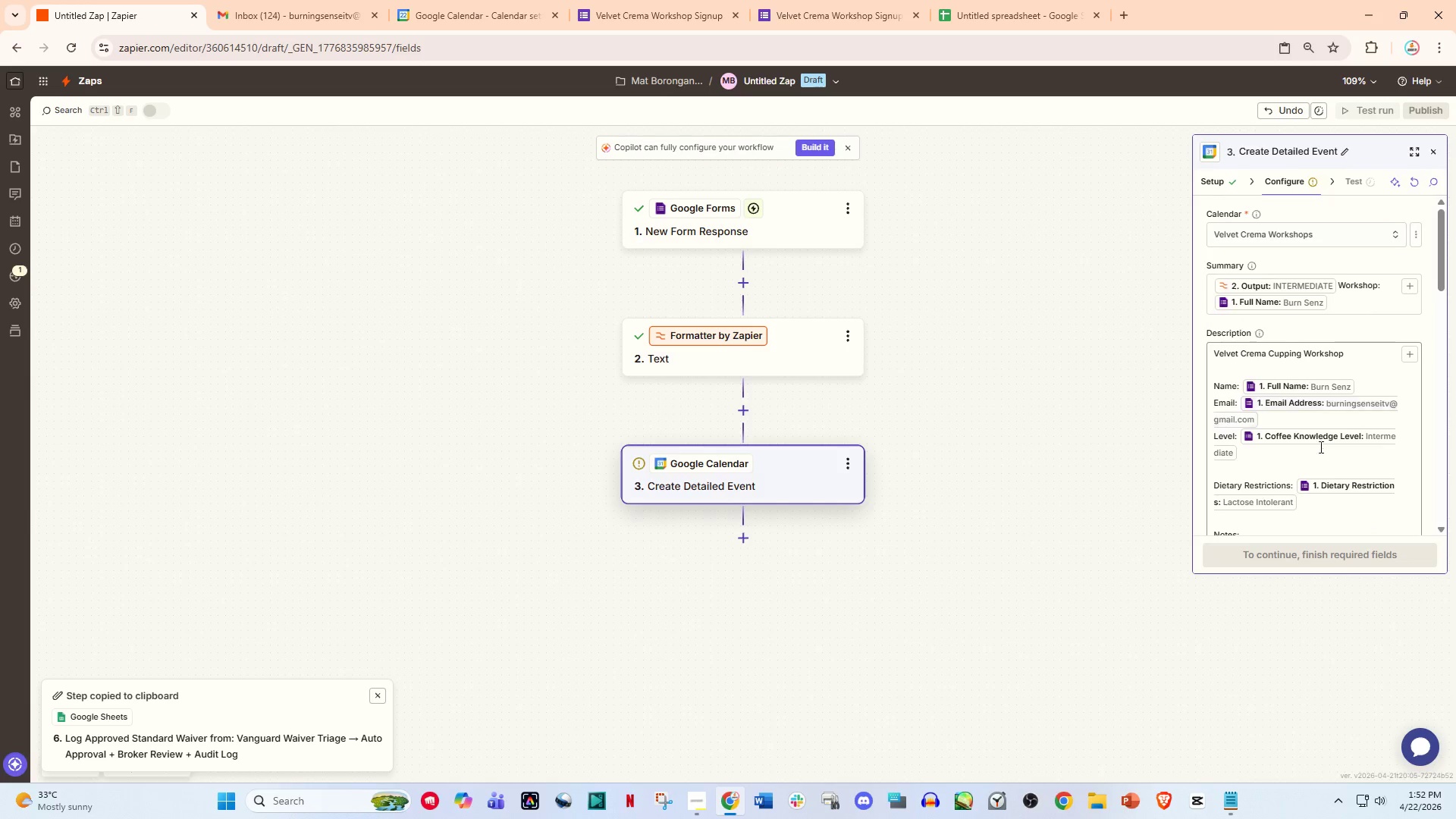 
scroll: coordinate [1320, 451], scroll_direction: down, amount: 6.0
 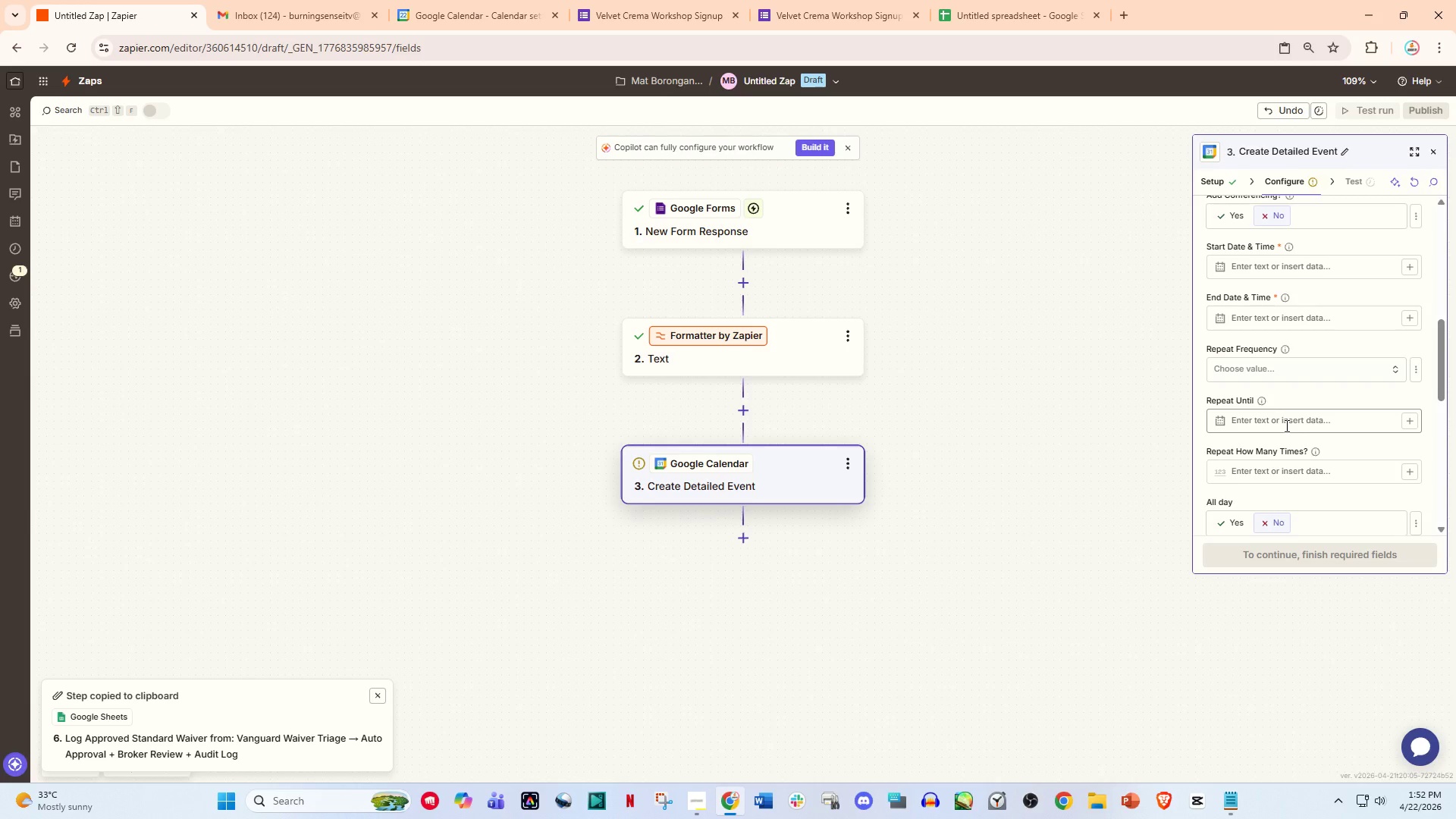 
wait(17.11)
 